 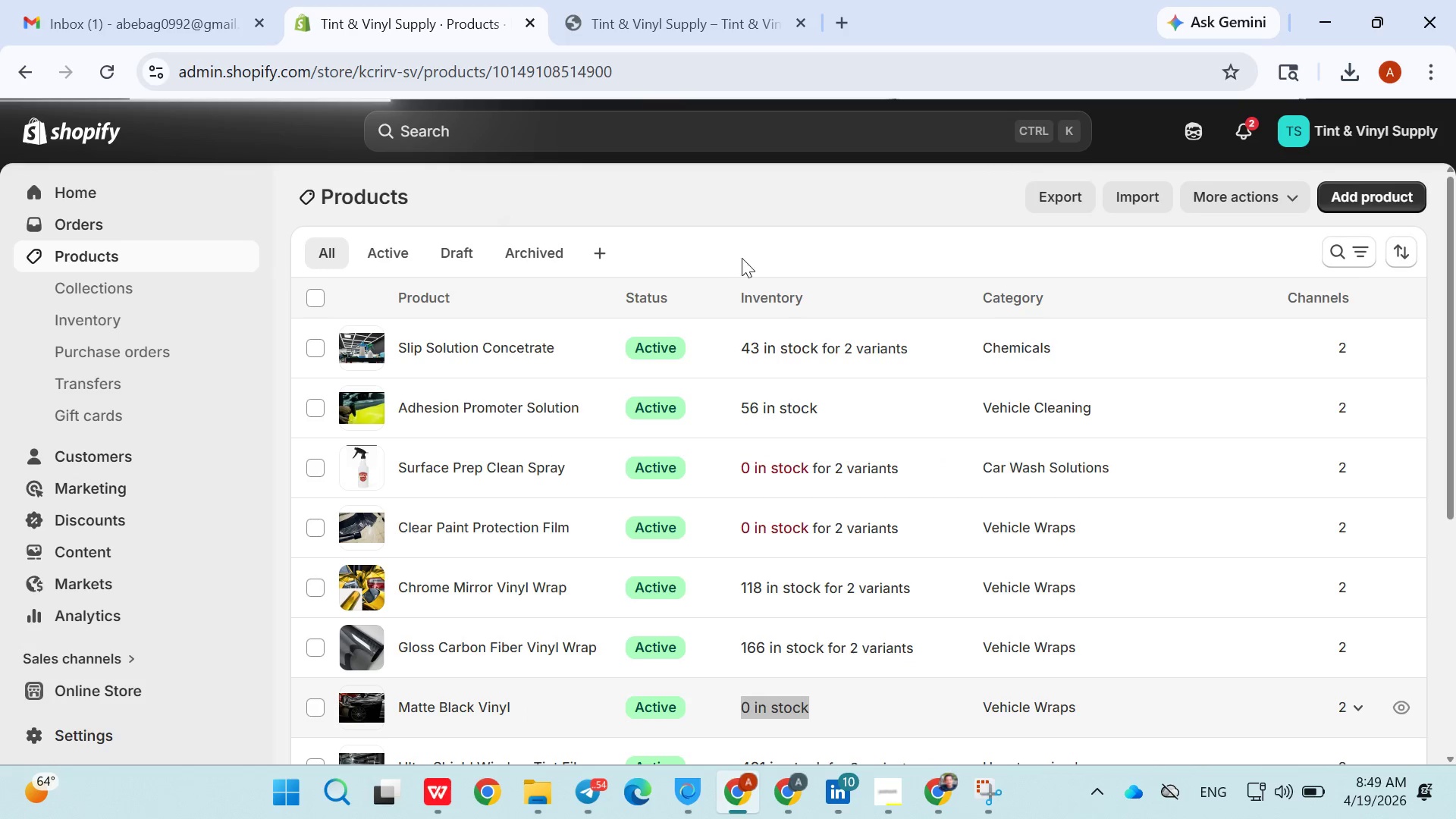 
left_click([808, 292])
 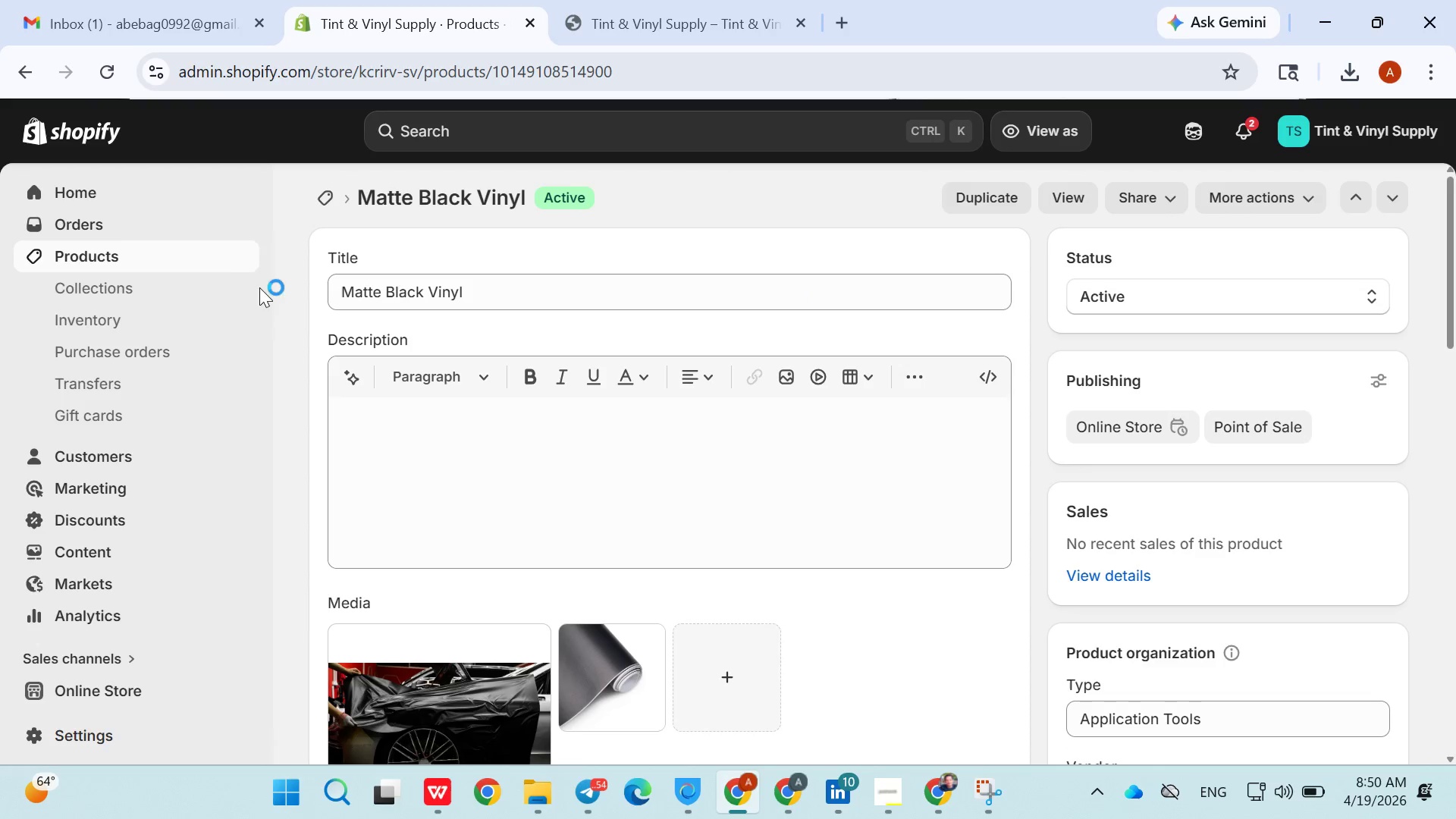 
left_click([133, 262])
 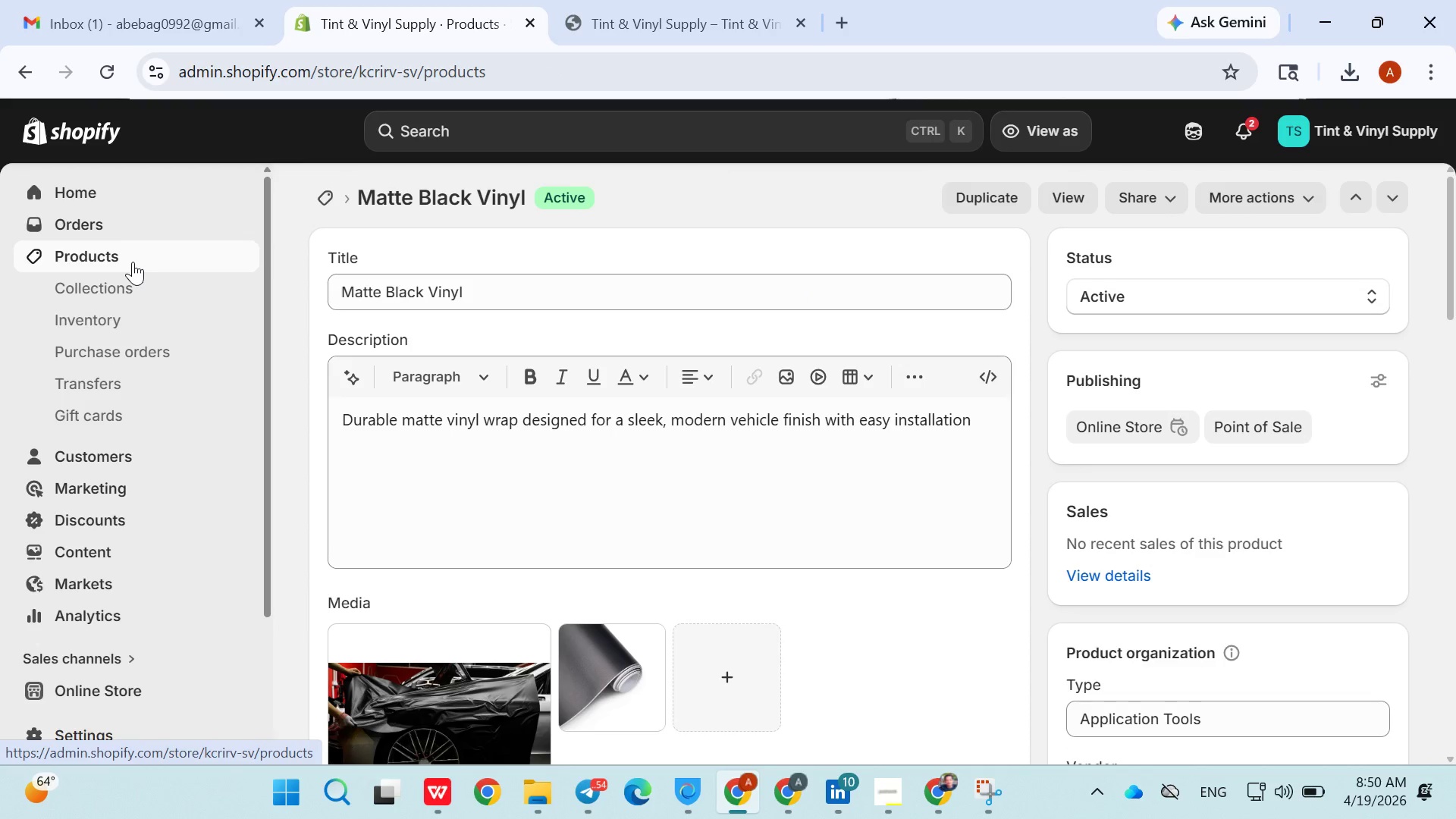 
triple_click([133, 262])
 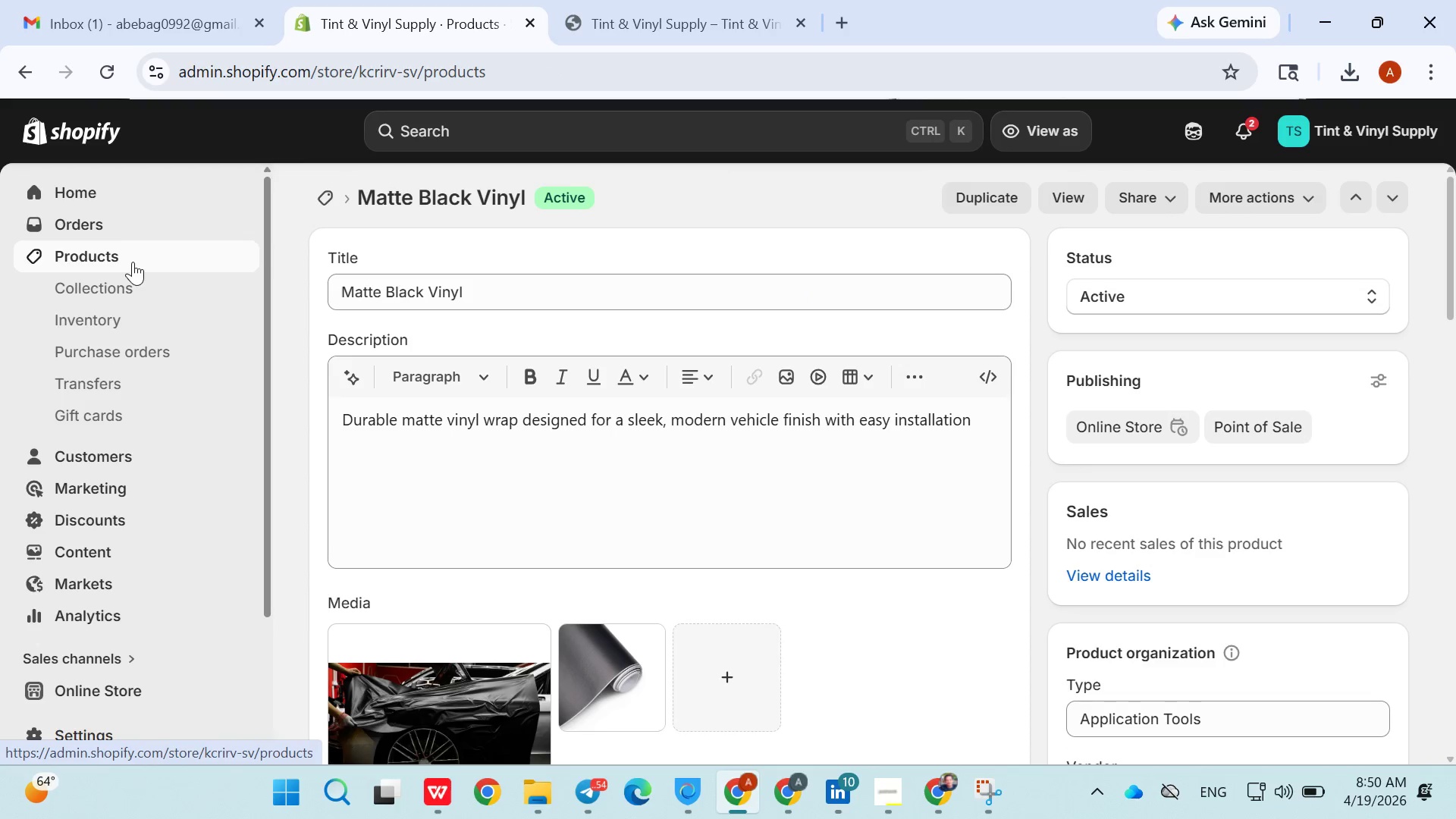 
triple_click([133, 262])
 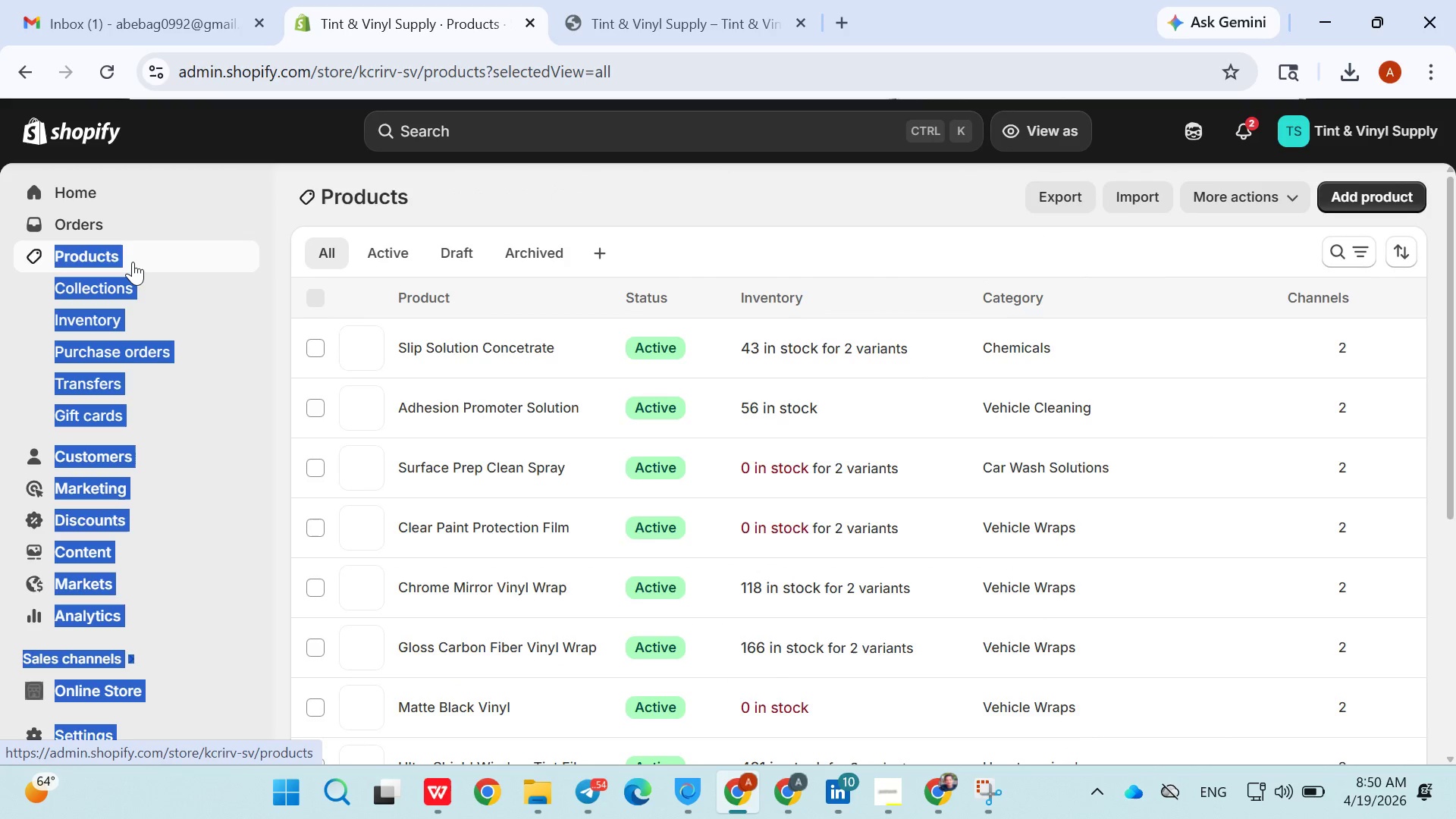 
triple_click([133, 262])
 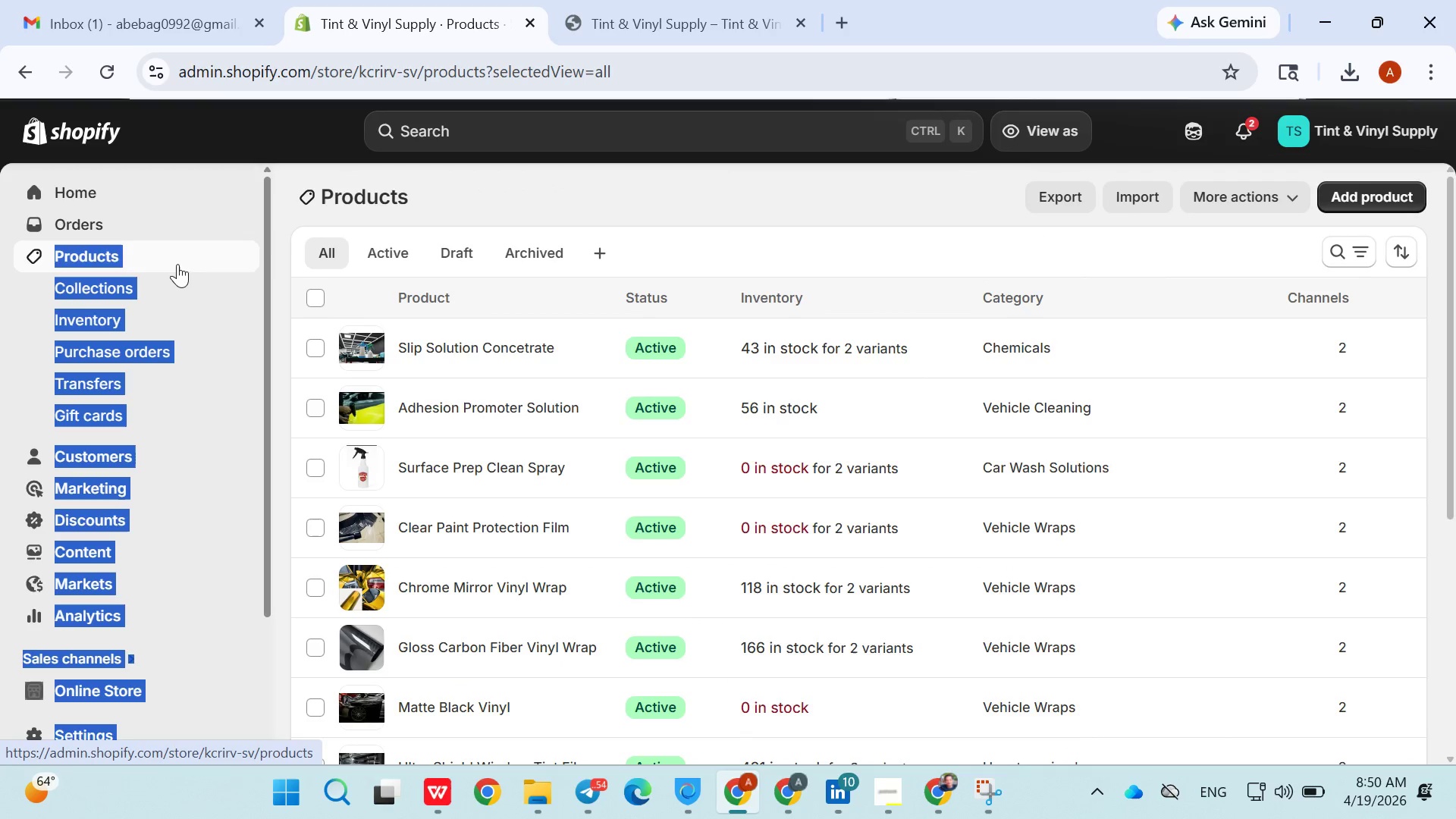 
left_click_drag(start_coordinate=[137, 262], to_coordinate=[147, 262])
 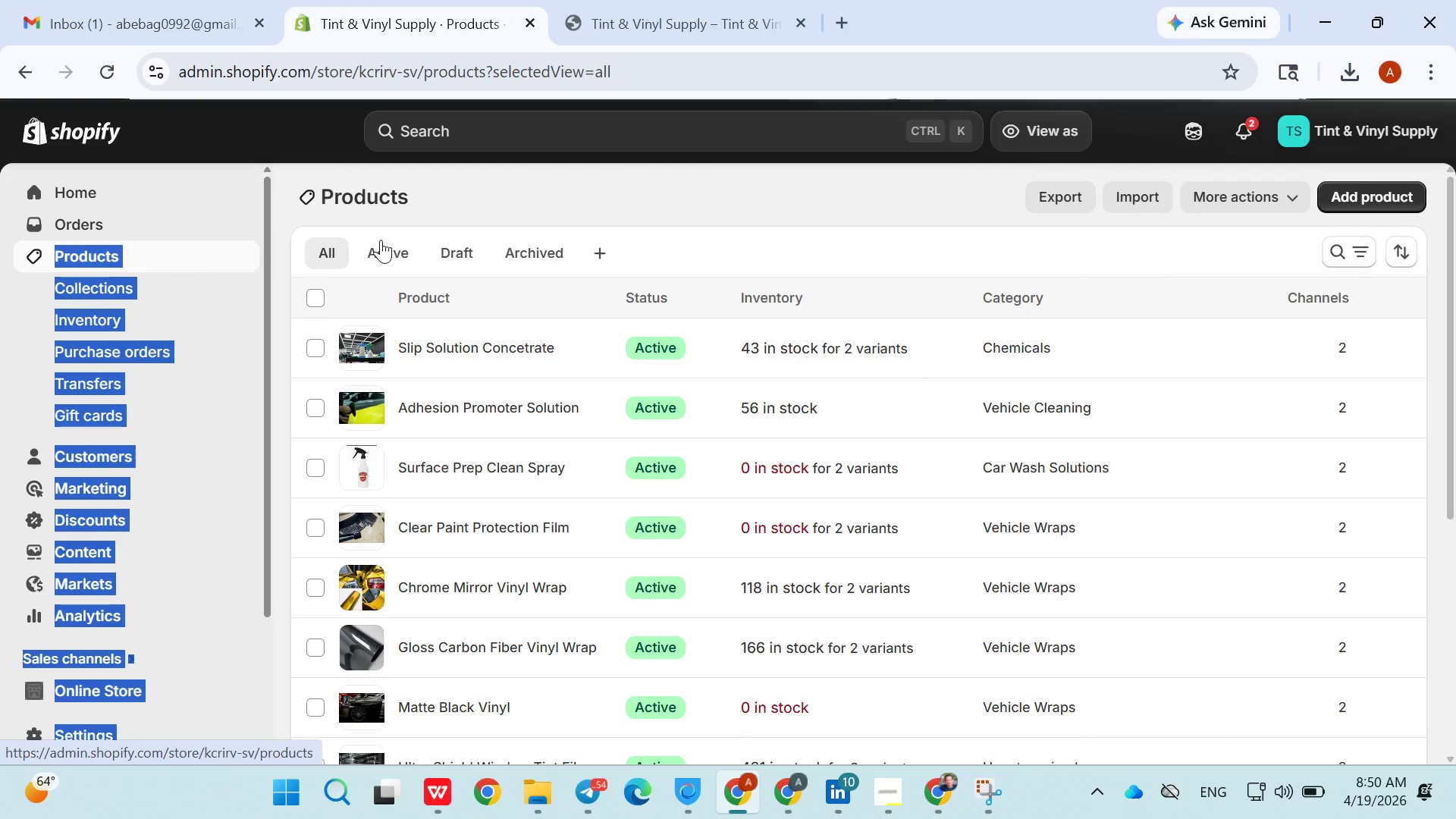 
left_click_drag(start_coordinate=[259, 250], to_coordinate=[289, 246])
 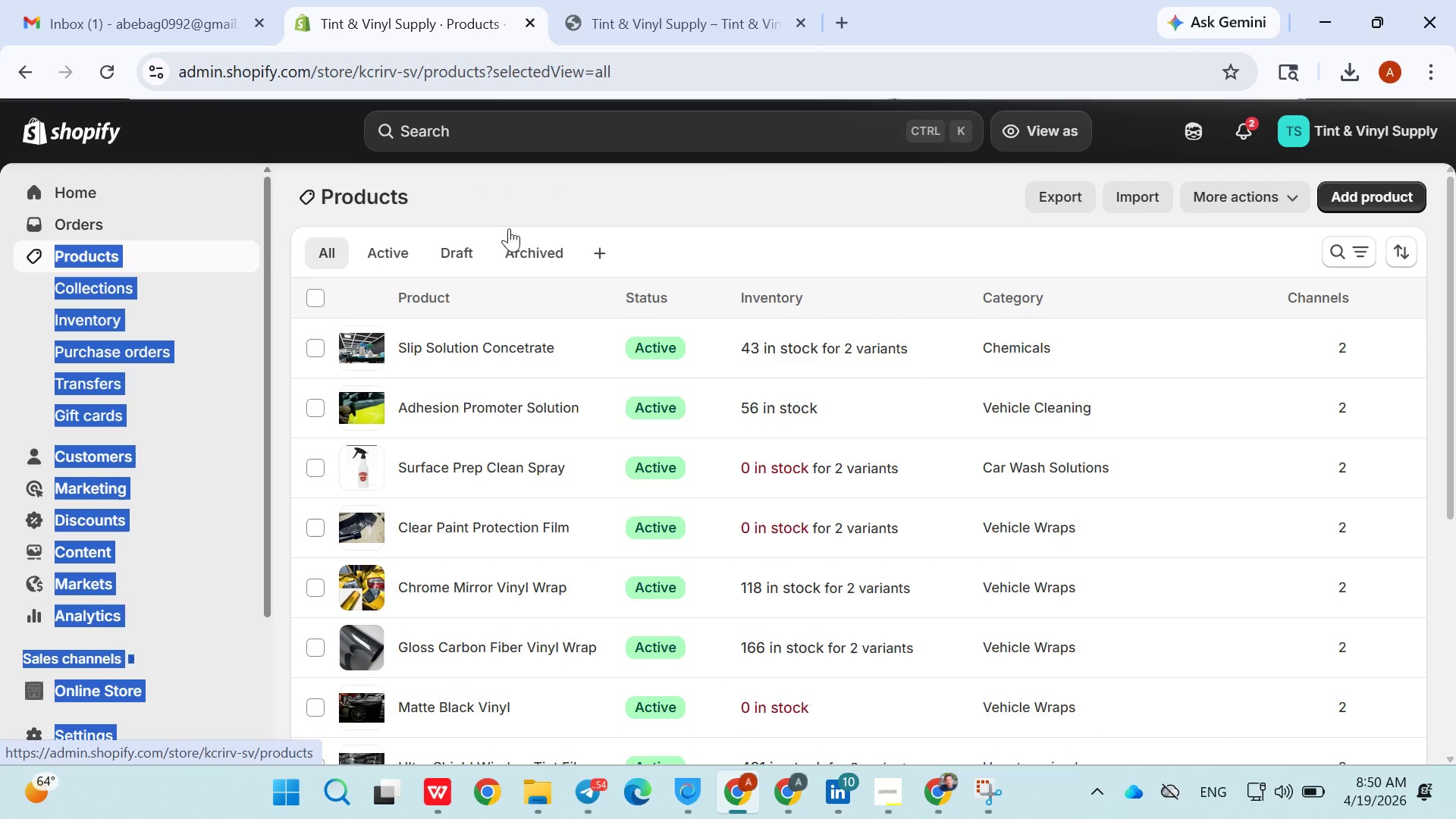 
left_click_drag(start_coordinate=[328, 244], to_coordinate=[601, 224])
 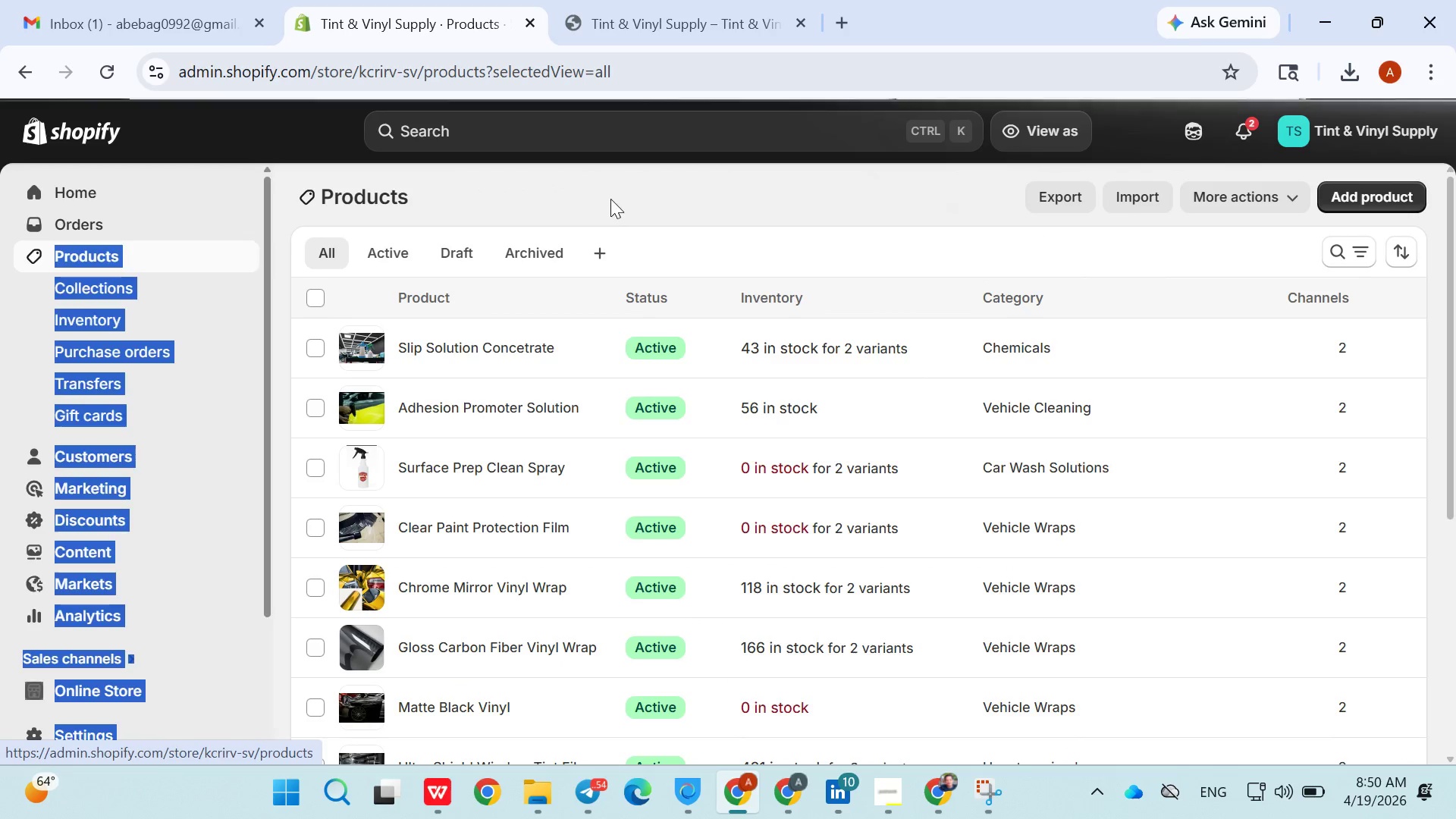 
left_click_drag(start_coordinate=[603, 221], to_coordinate=[605, 215])
 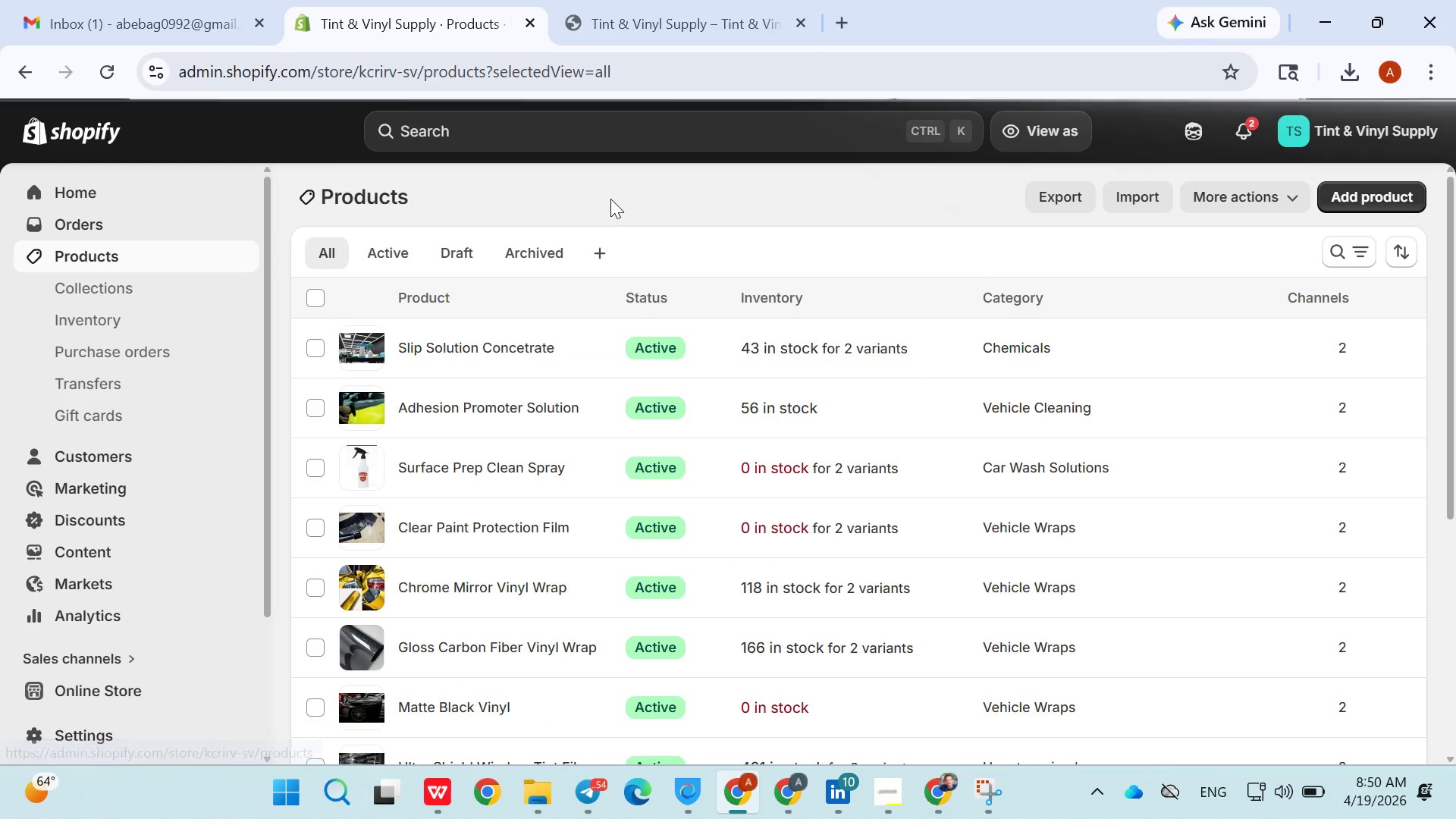 
triple_click([610, 199])
 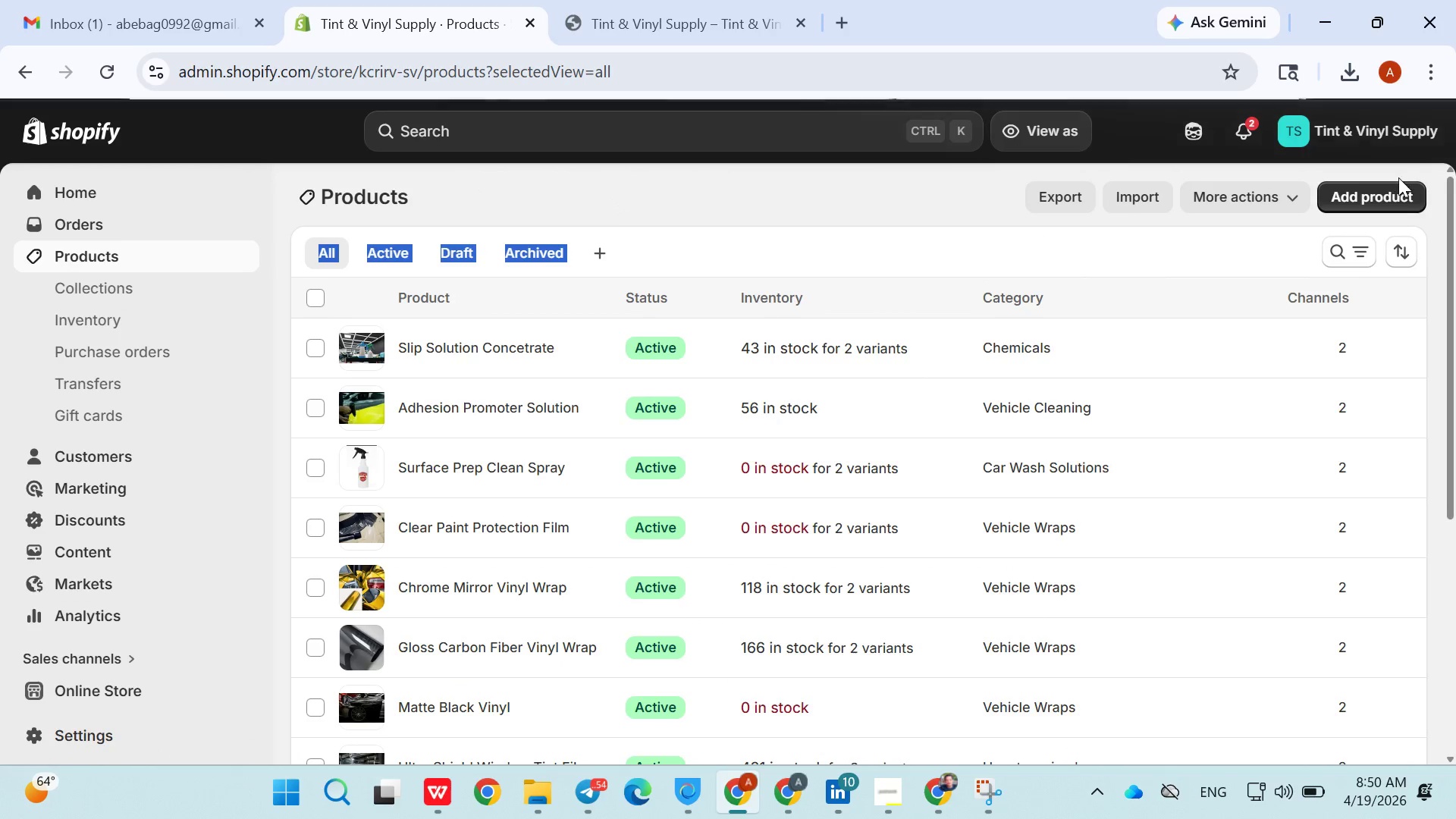 
left_click([1365, 193])
 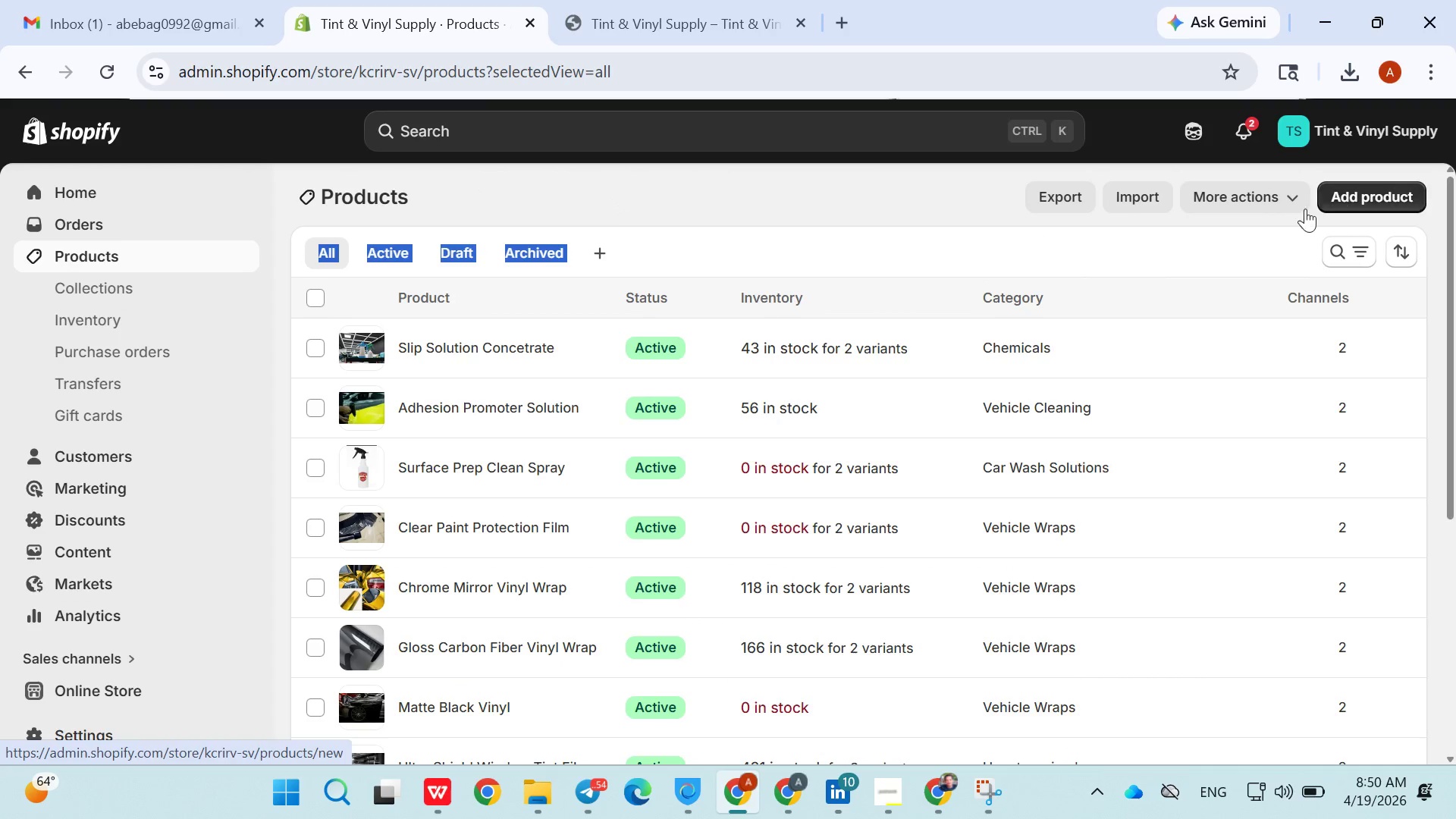 
left_click_drag(start_coordinate=[1260, 231], to_coordinate=[1247, 234])
 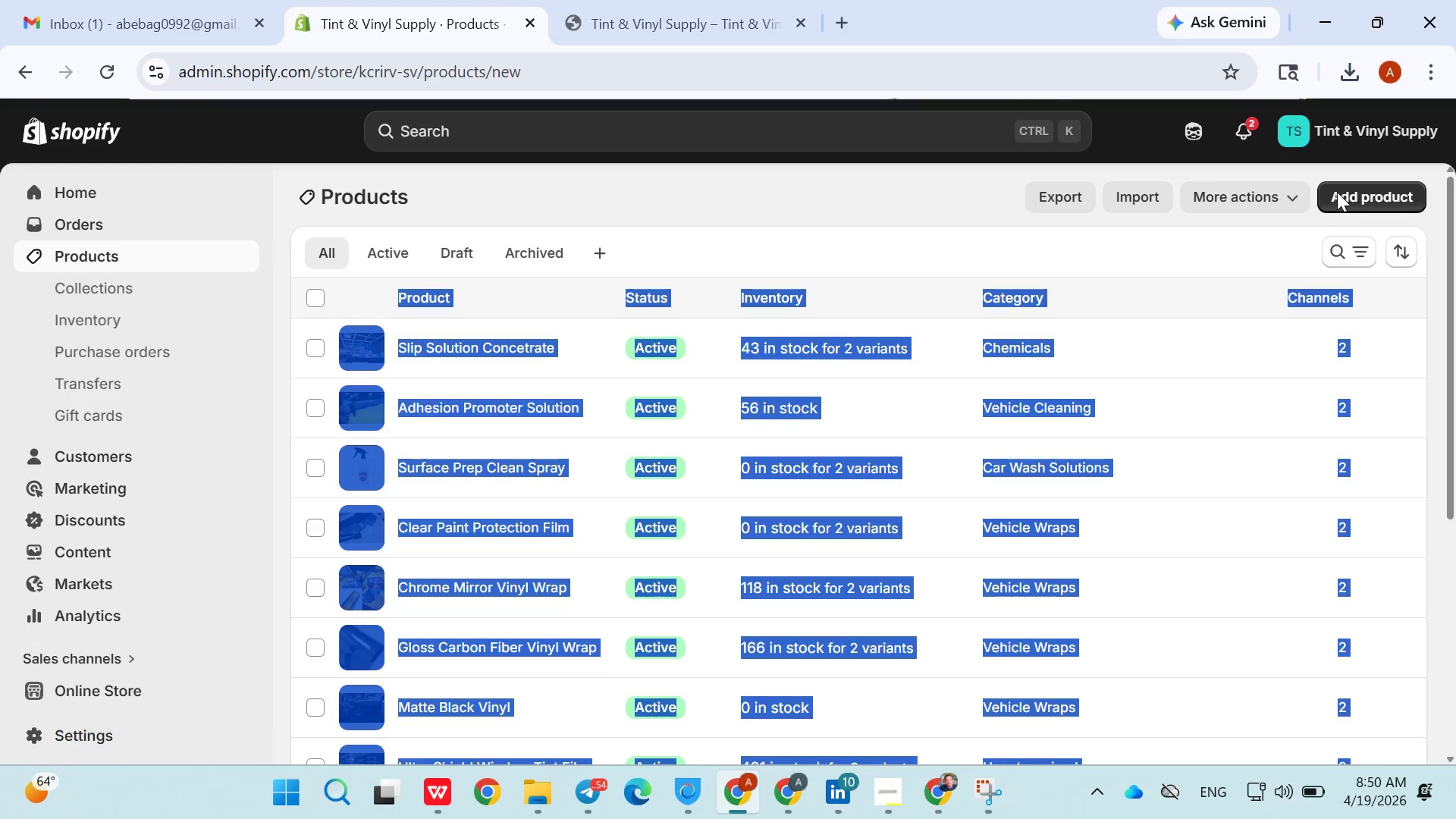 
double_click([1247, 234])
 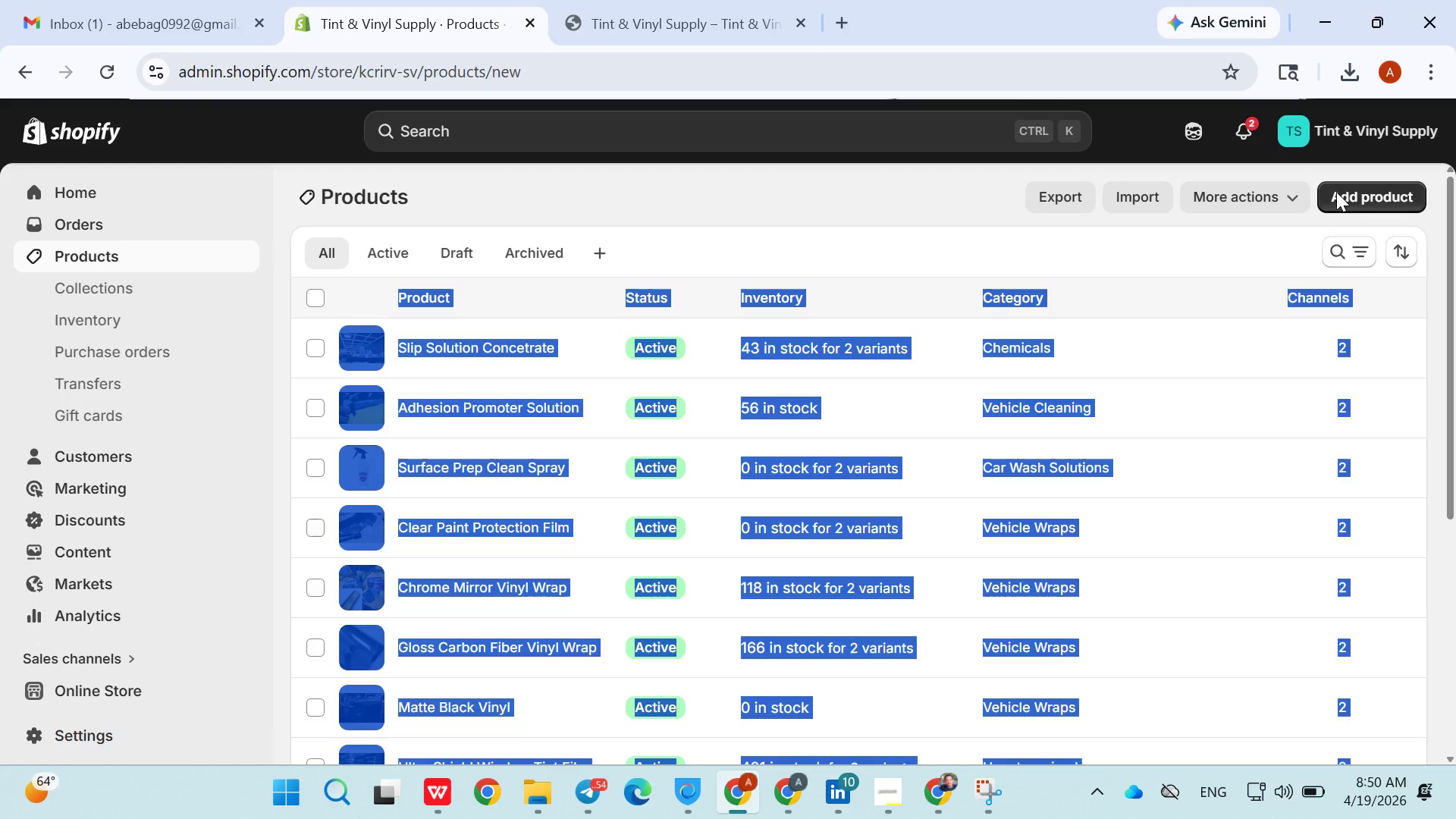 
double_click([1247, 234])
 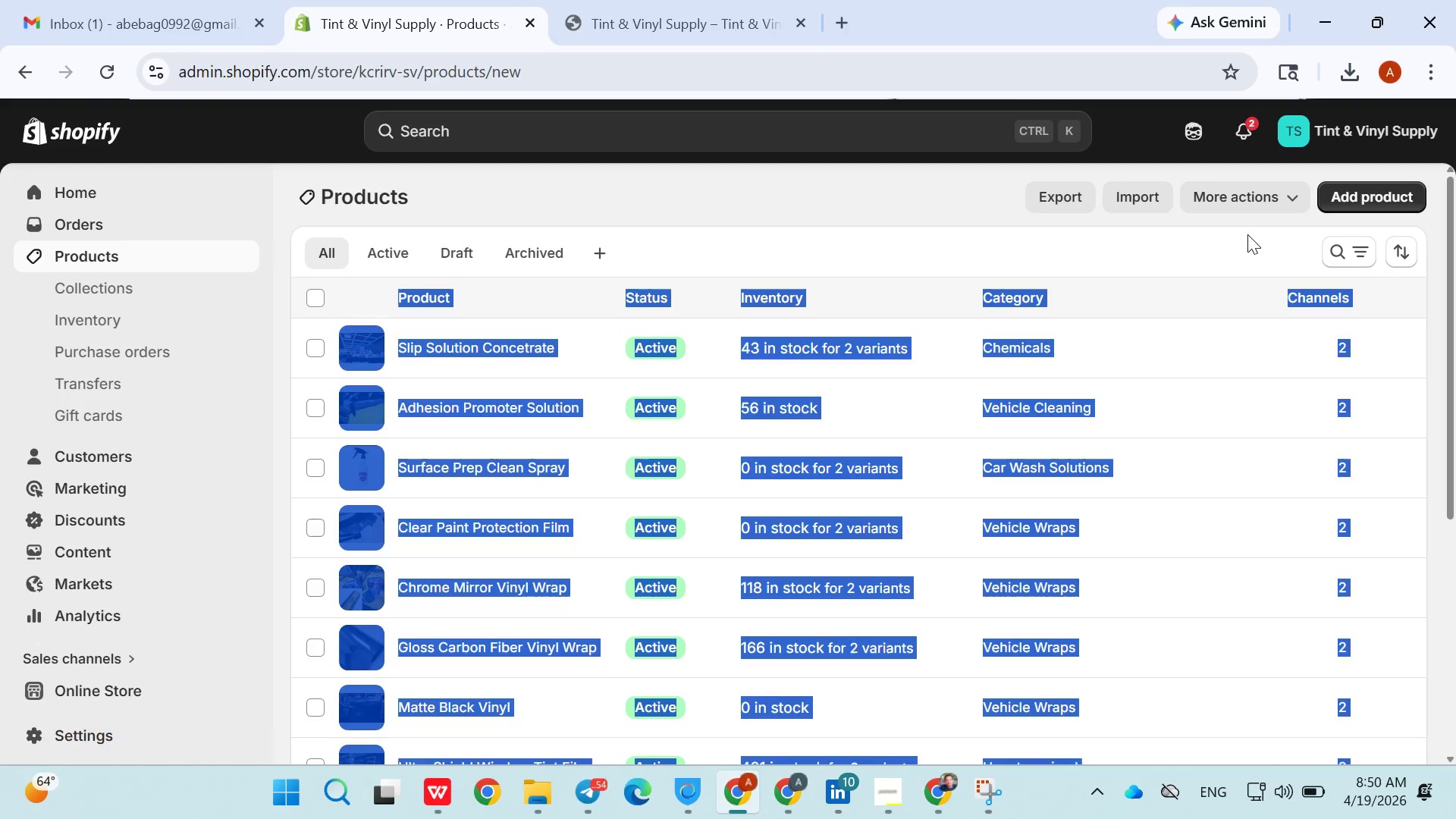 
triple_click([1247, 234])
 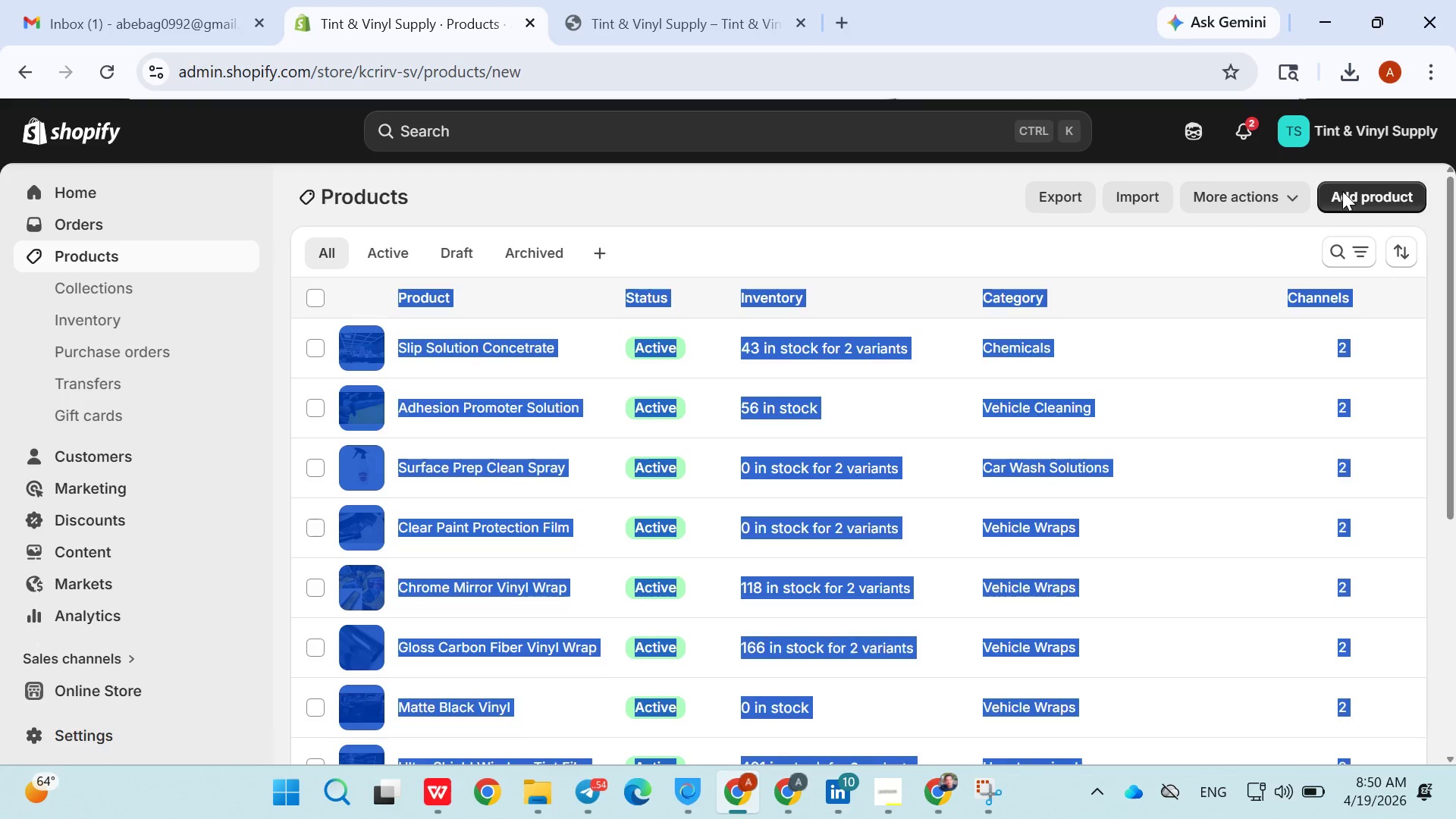 
triple_click([1247, 234])
 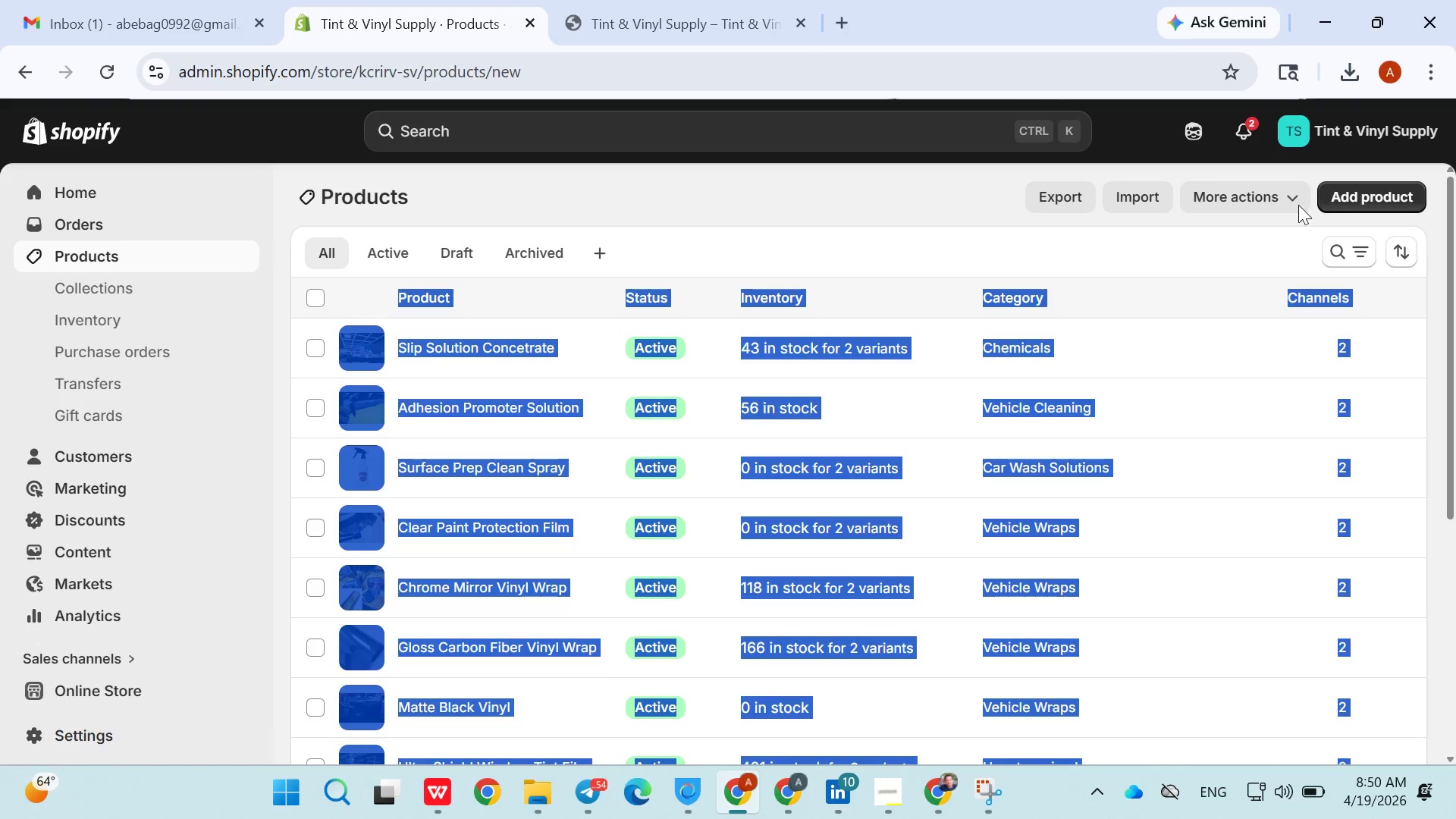 
left_click_drag(start_coordinate=[1247, 234], to_coordinate=[1298, 205])
 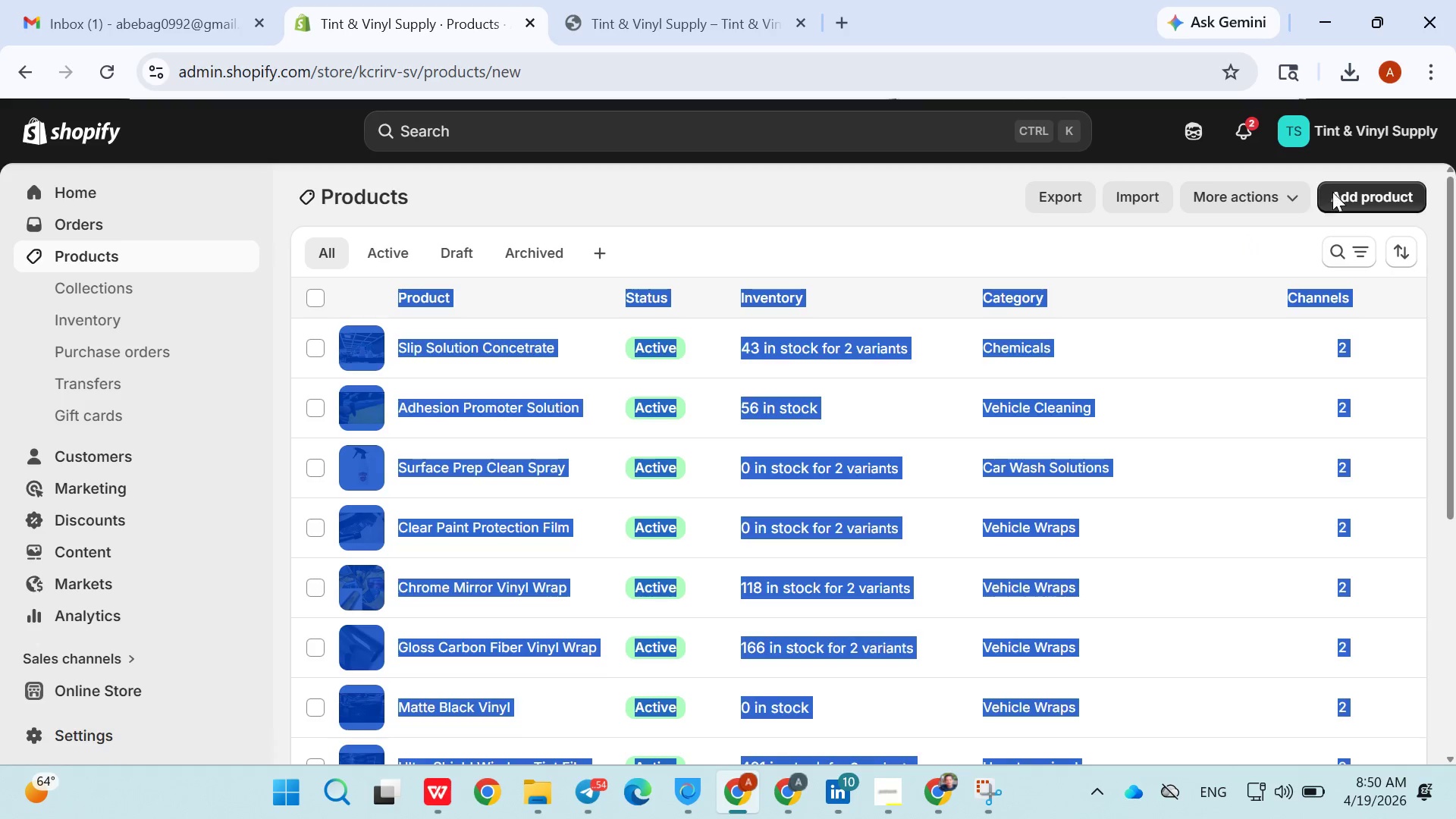 
left_click_drag(start_coordinate=[1305, 202], to_coordinate=[1338, 192])
 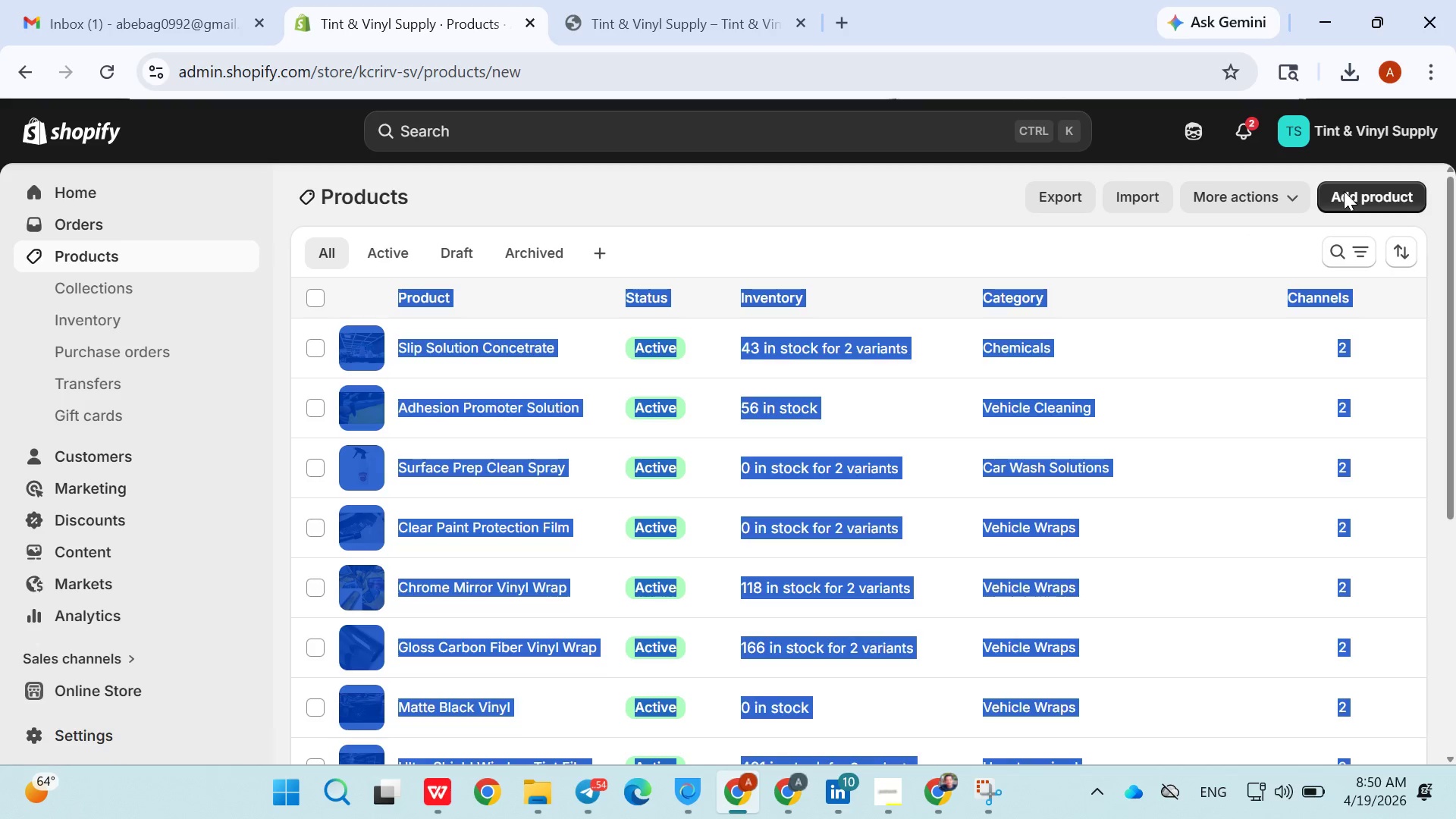 
left_click_drag(start_coordinate=[1339, 192], to_coordinate=[1210, 276])
 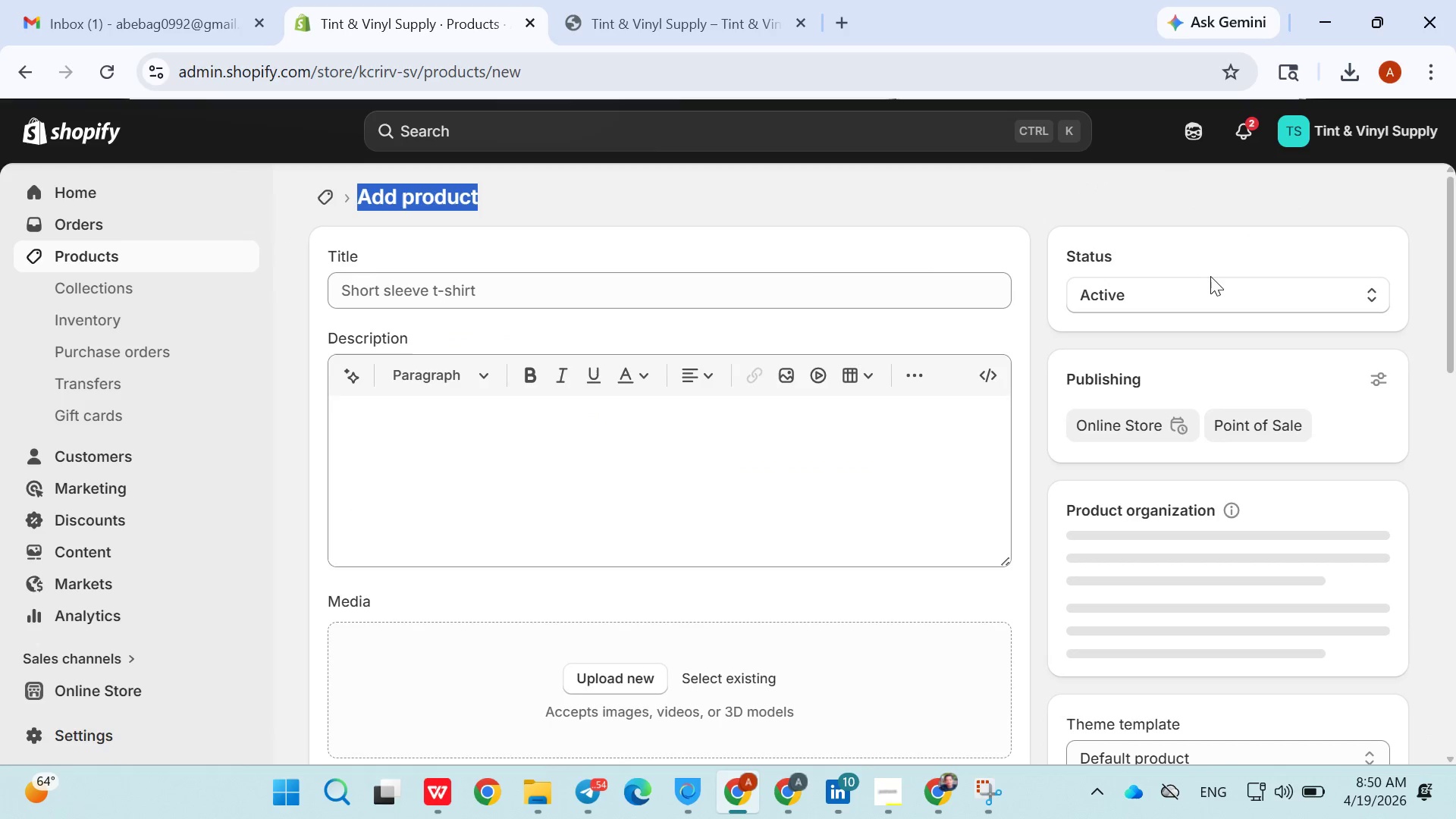 
left_click([1210, 276])
 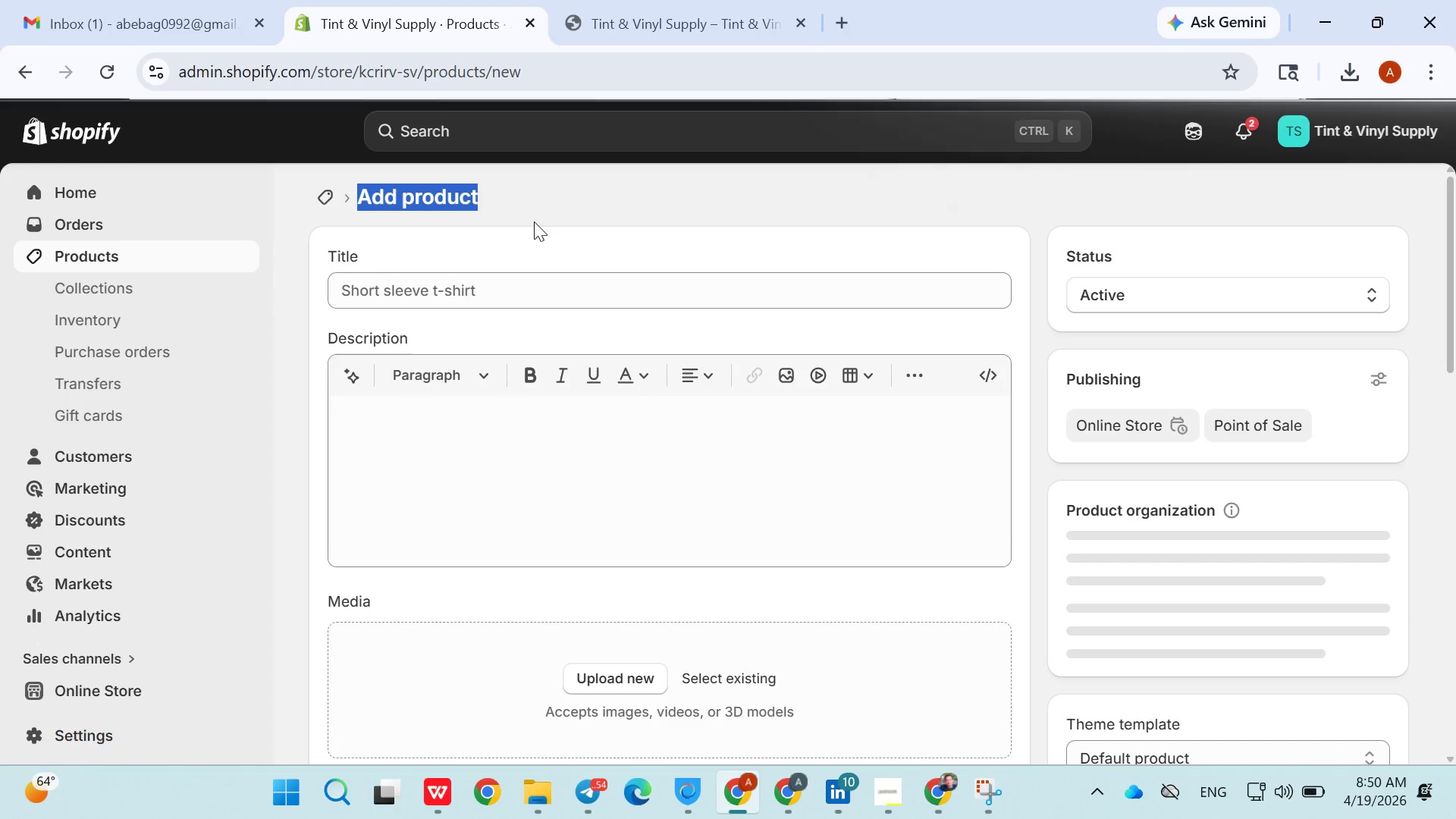 
left_click([452, 293])
 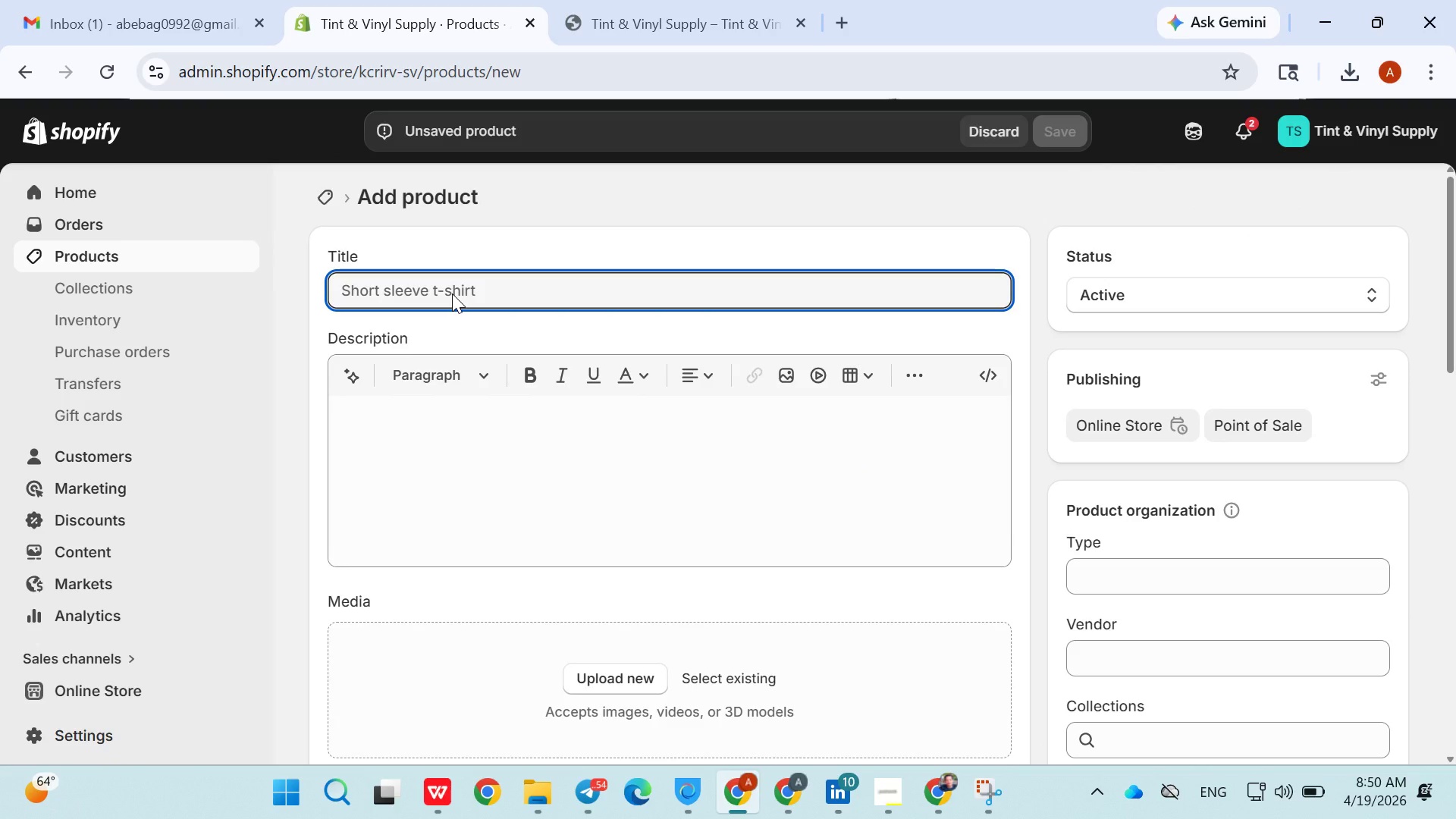 
wait(5.56)
 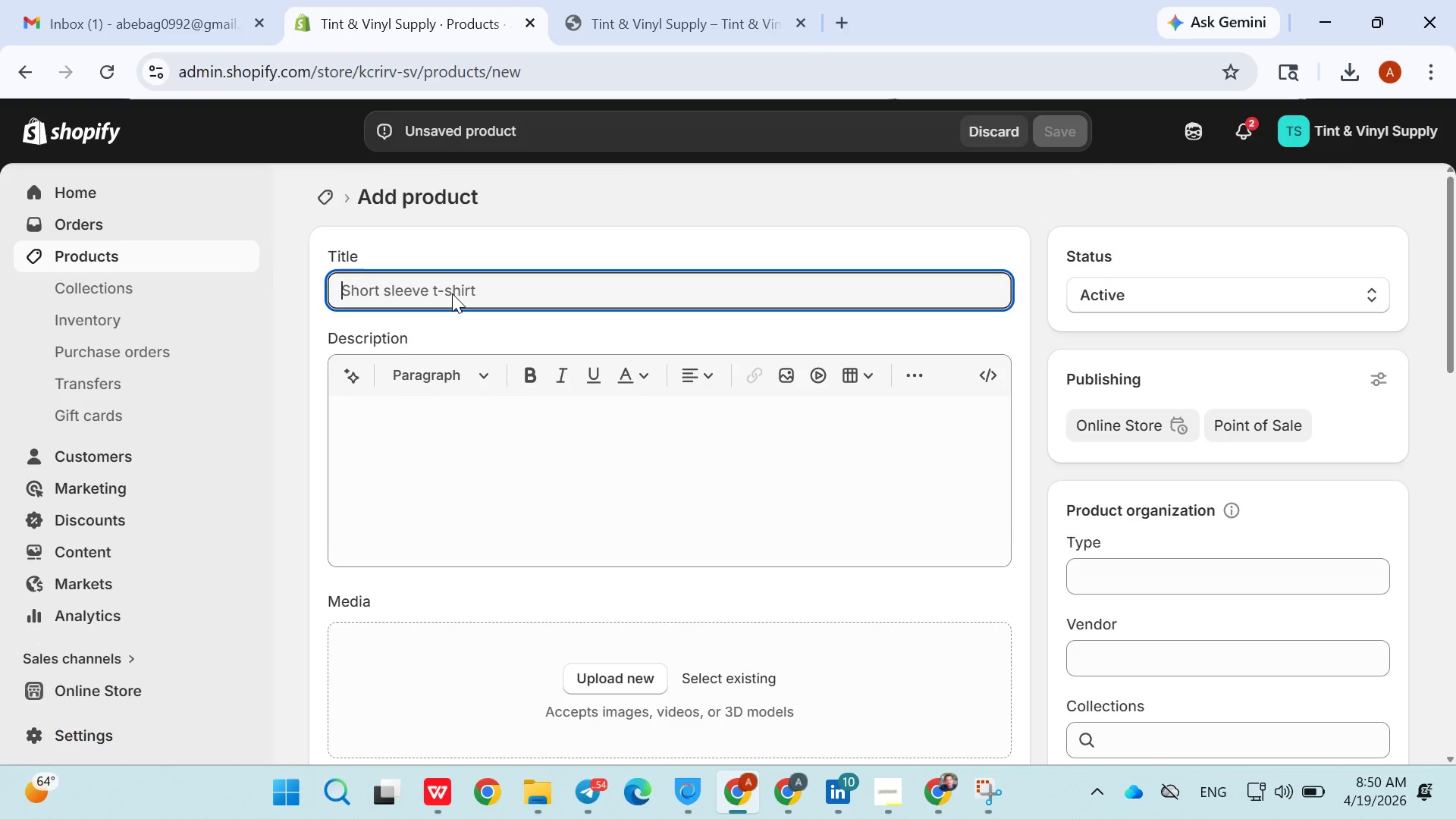 
type(Degree)
key(Backspace)
type(aser )
 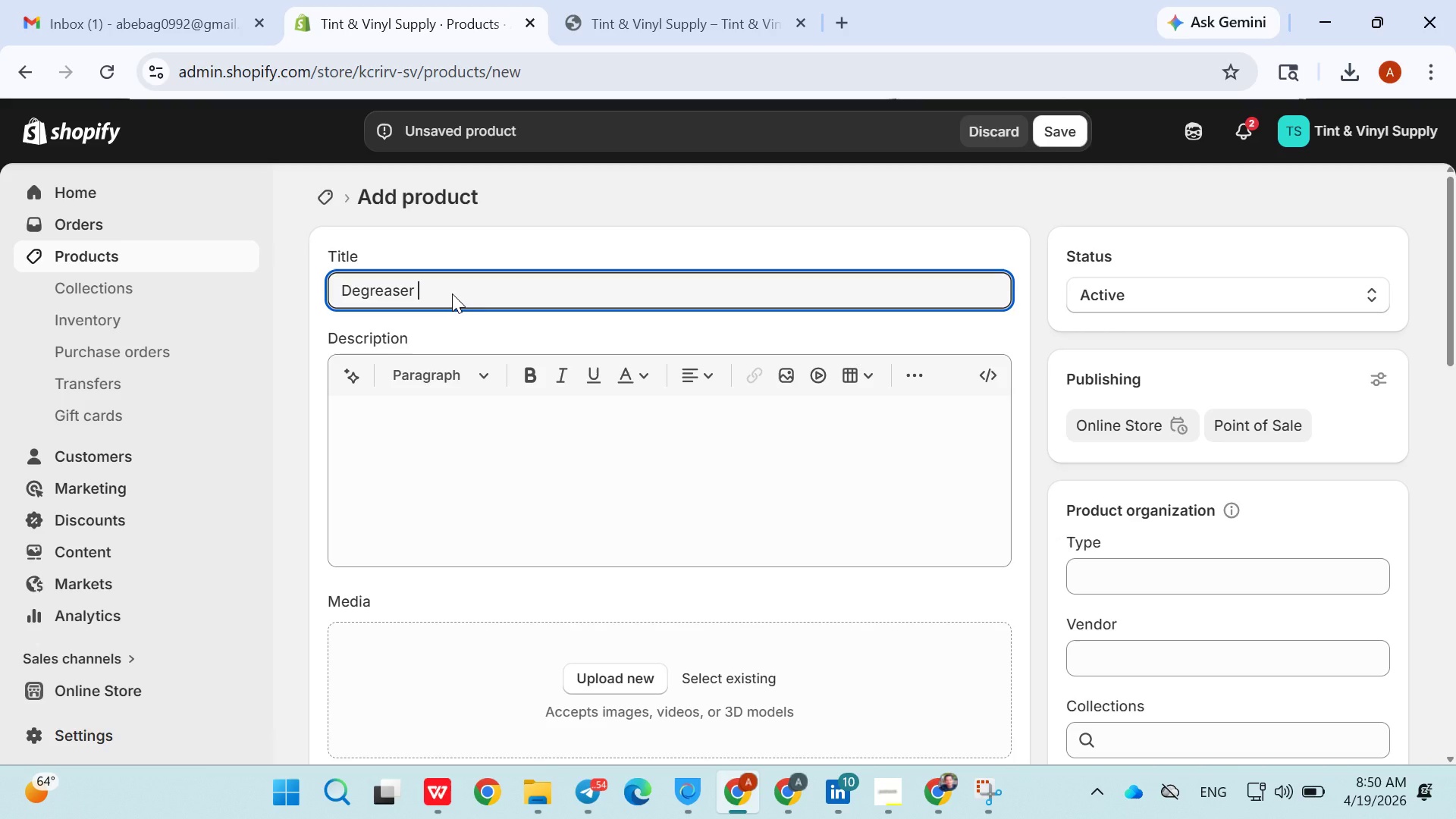 
left_click([452, 293])
 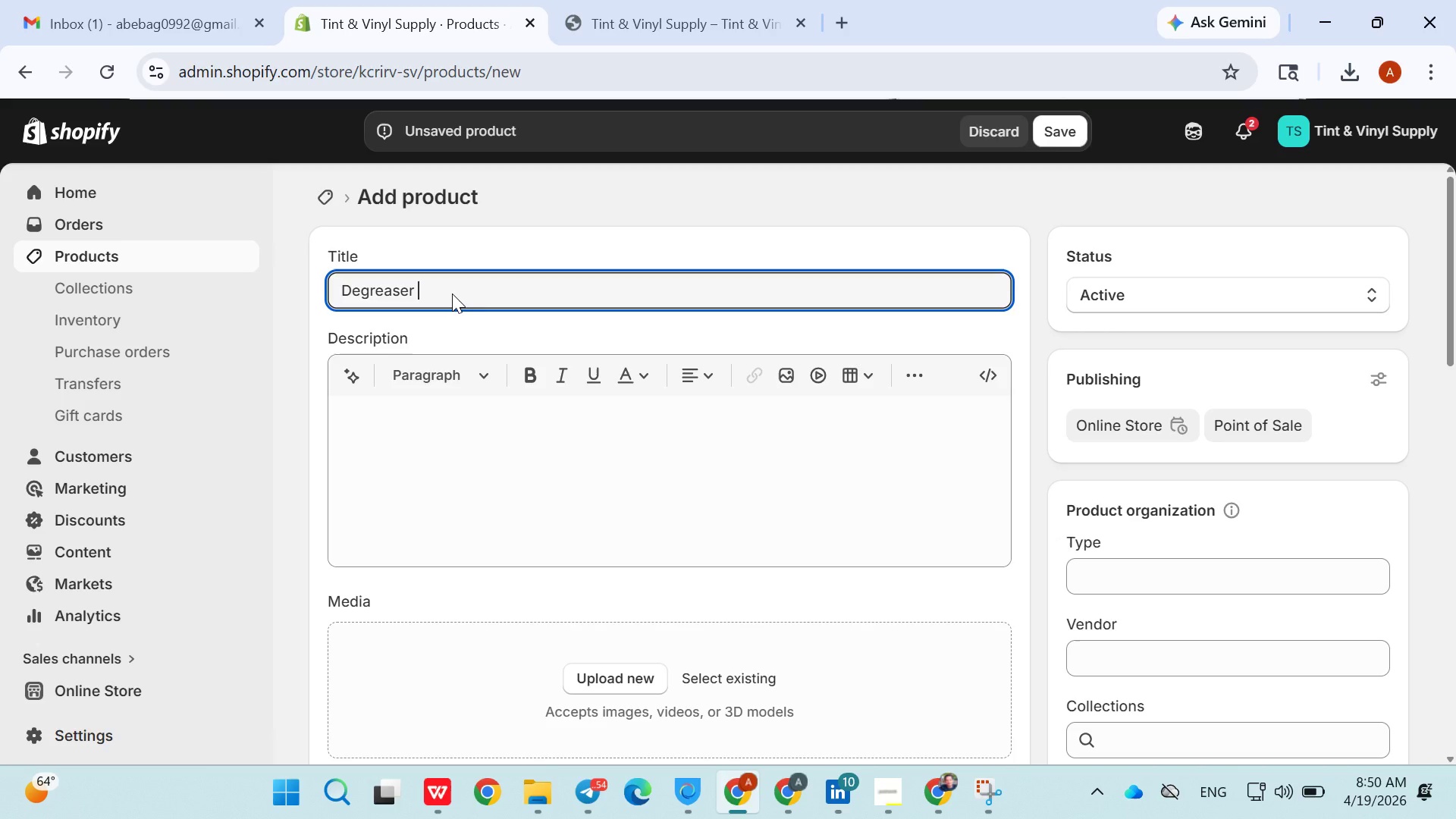 
double_click([452, 293])
 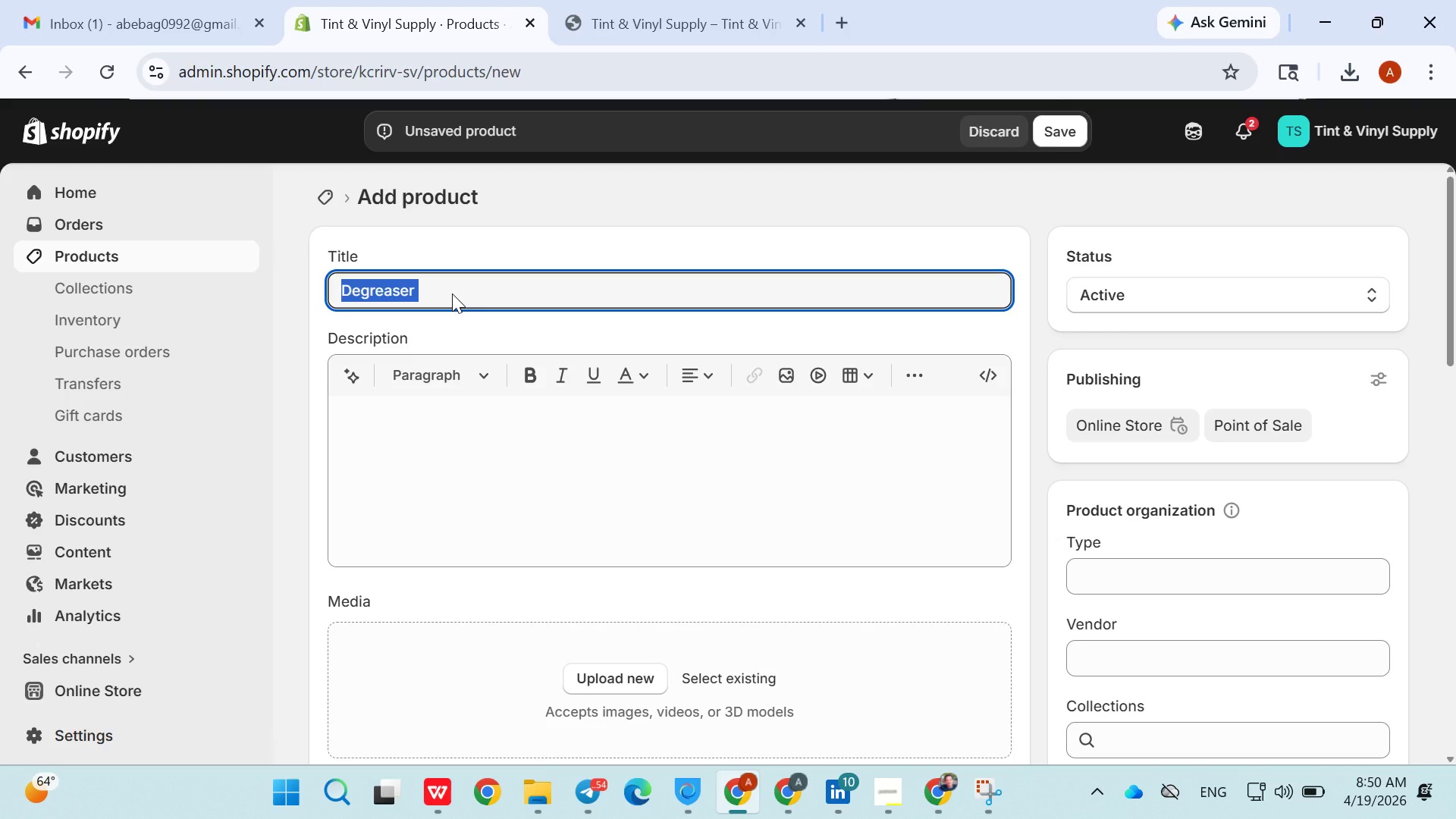 
triple_click([452, 293])
 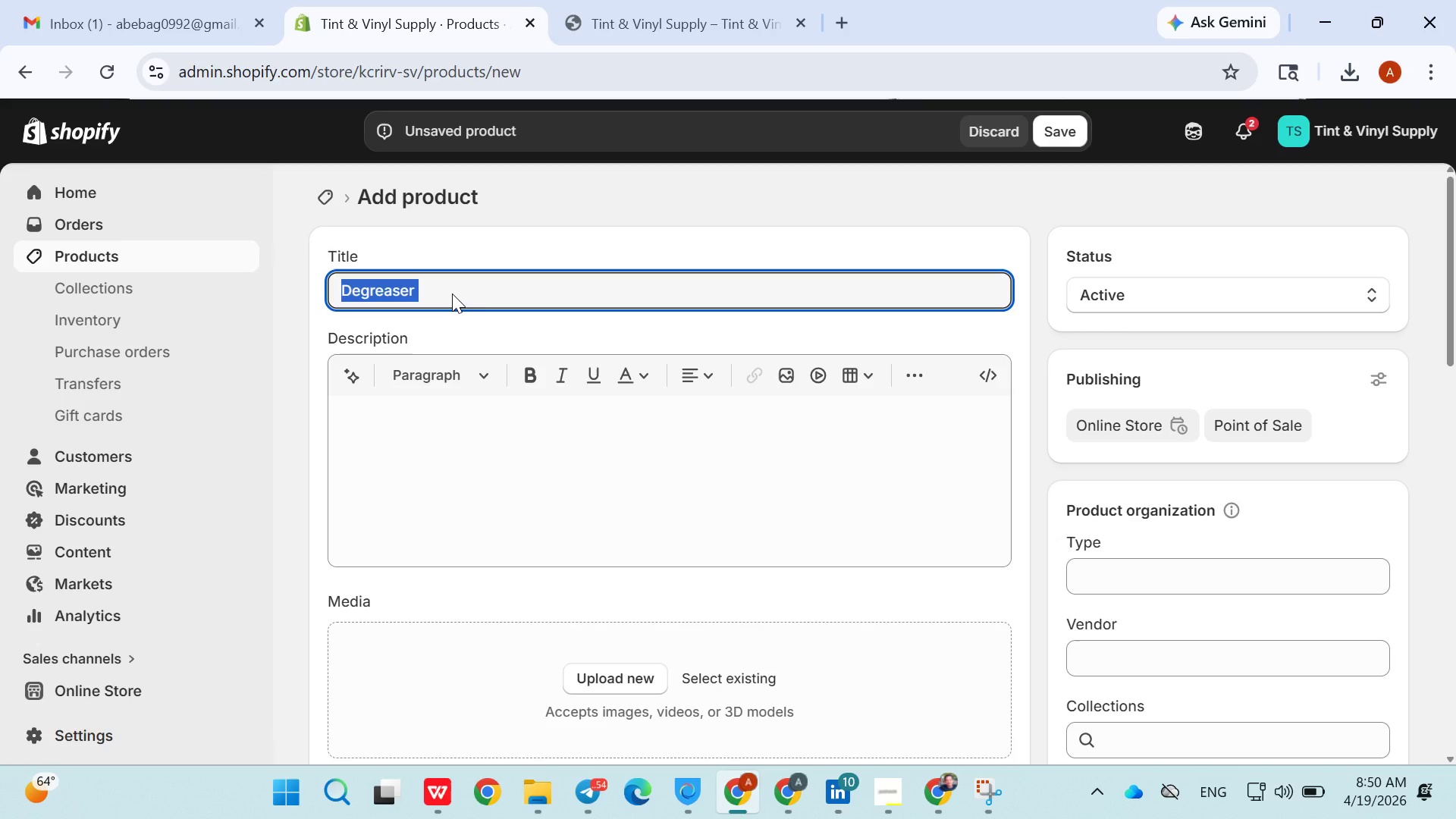 
wait(9.16)
 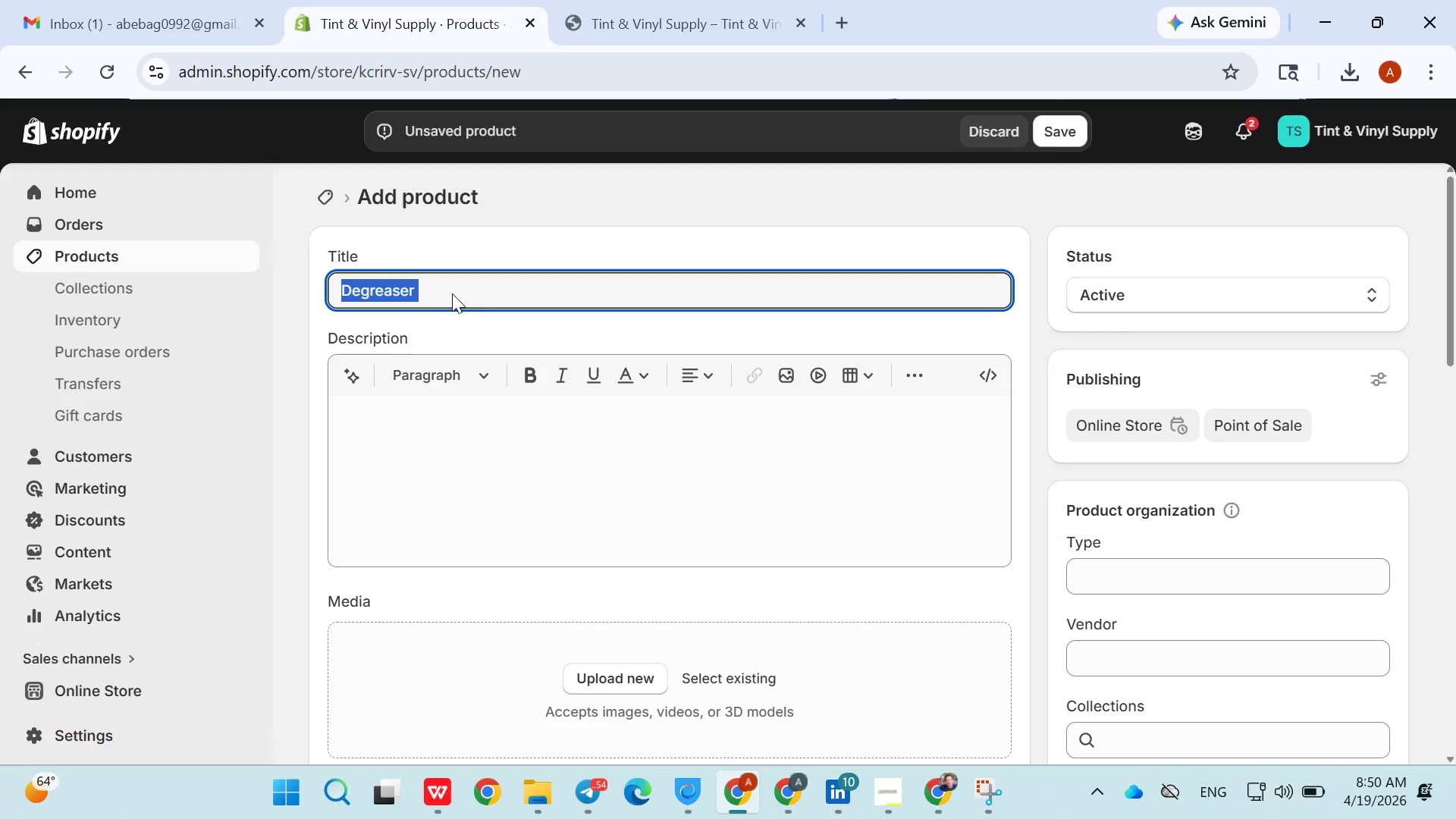 
key(ArrowRight)
 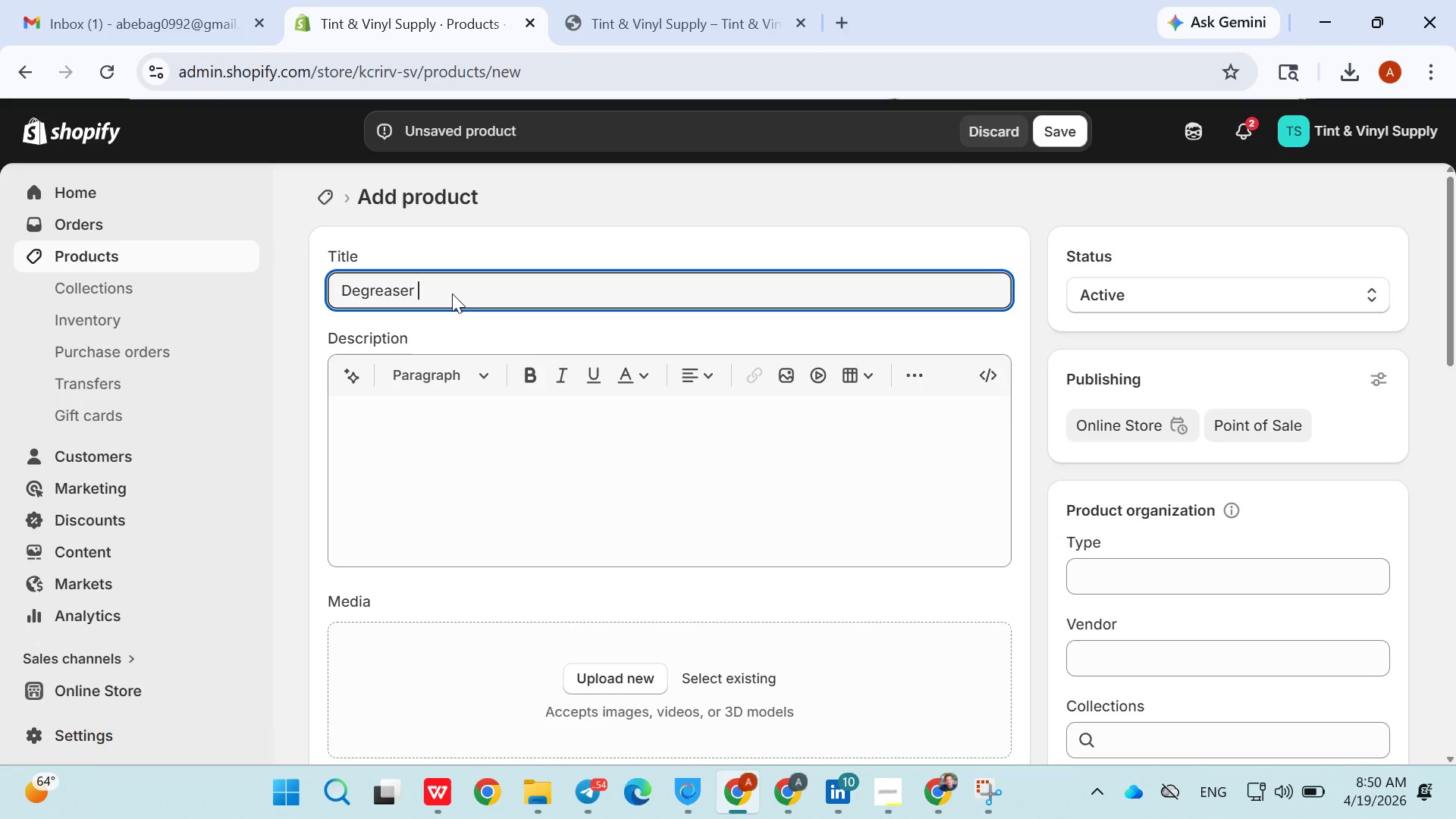 
left_click([452, 293])
 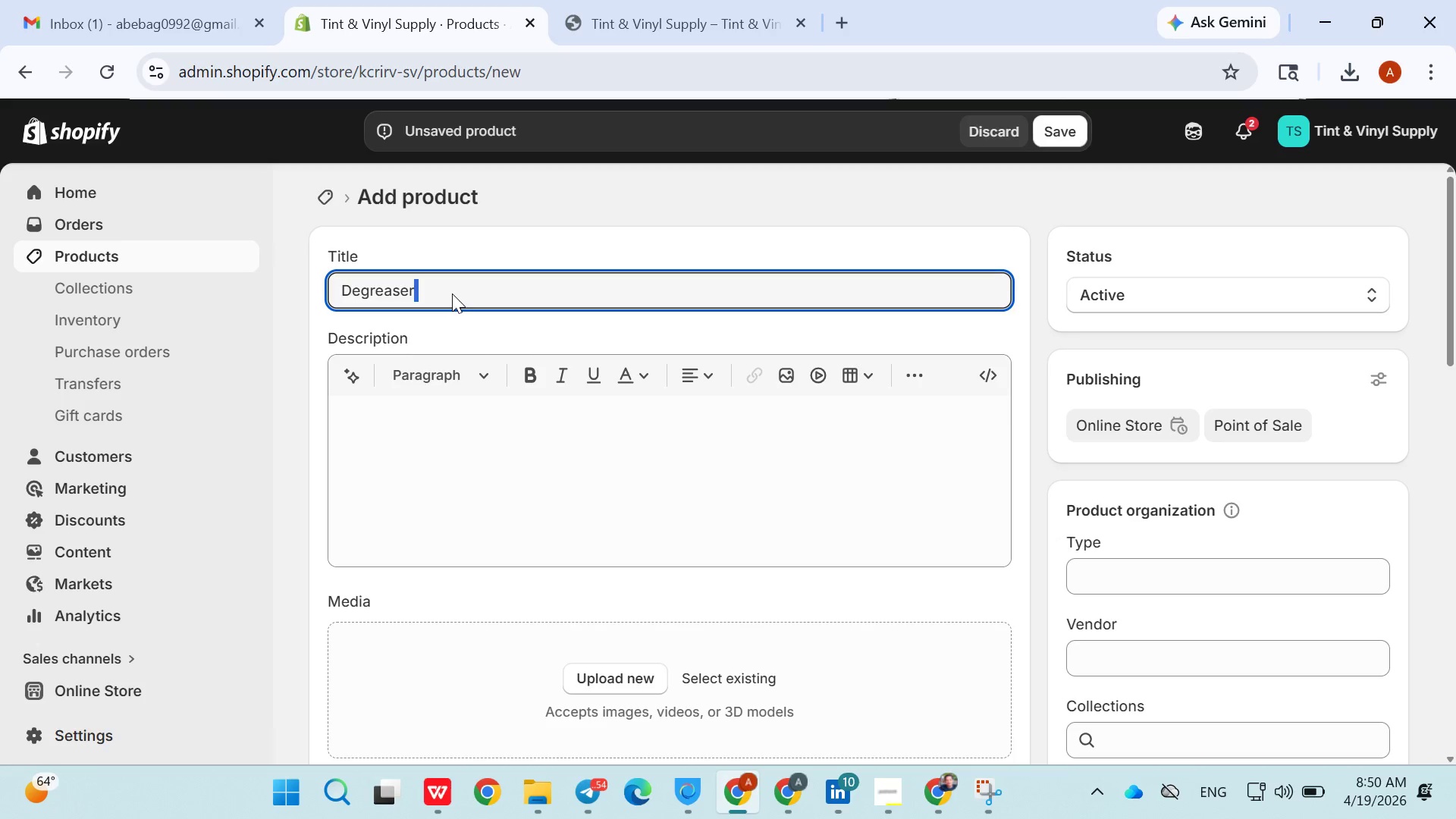 
double_click([452, 293])
 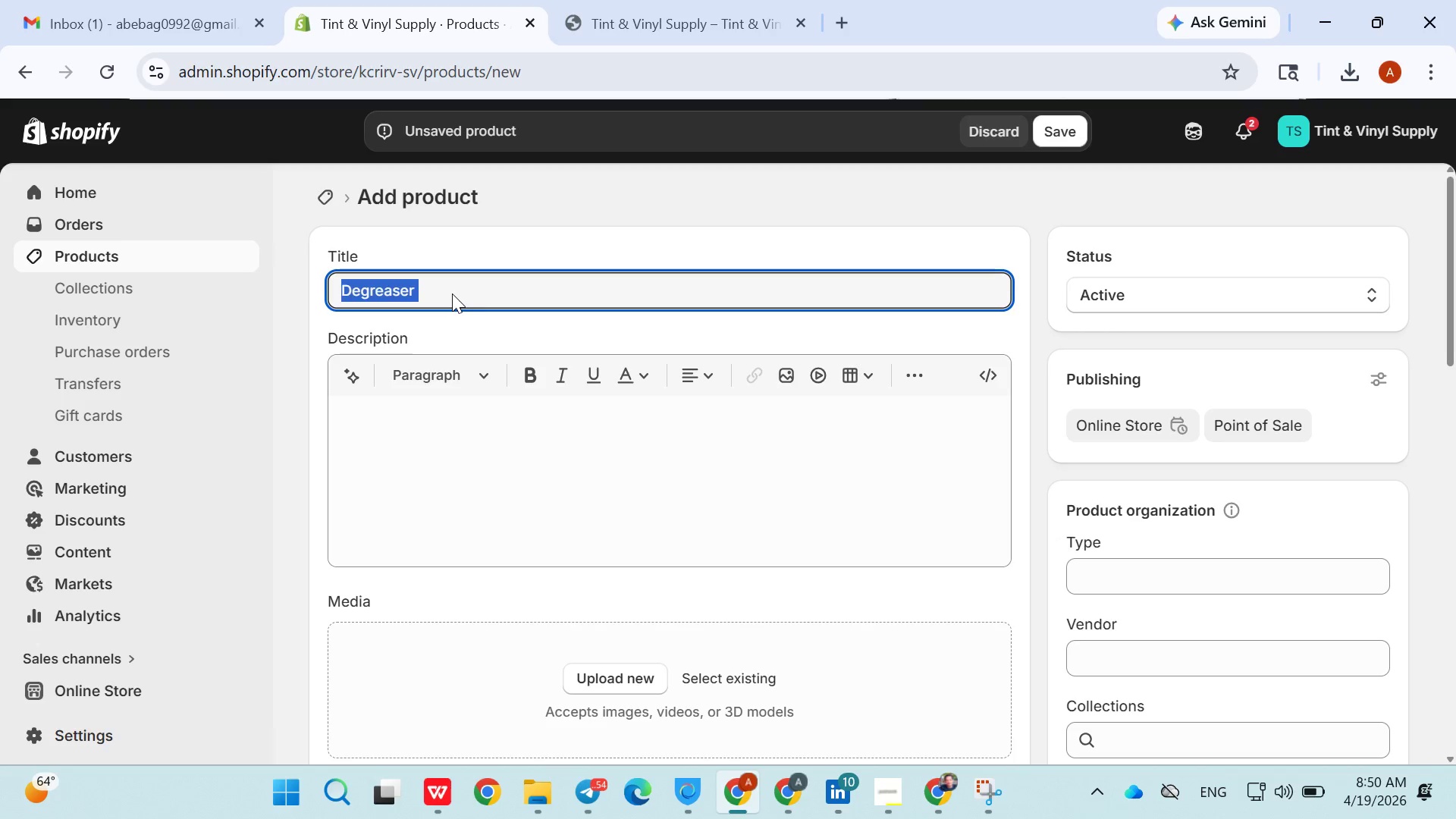 
triple_click([452, 293])
 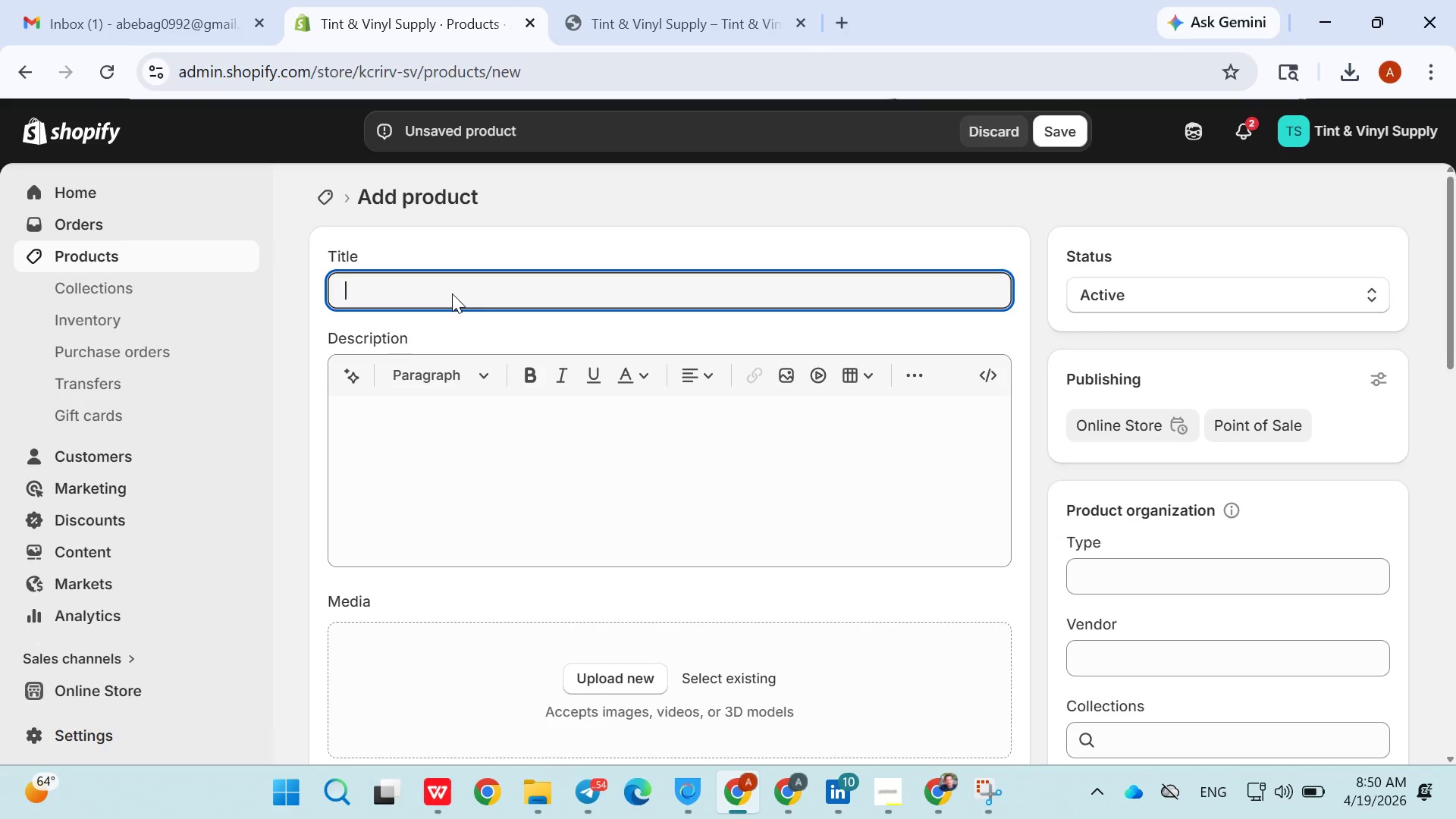 
key(Space)
 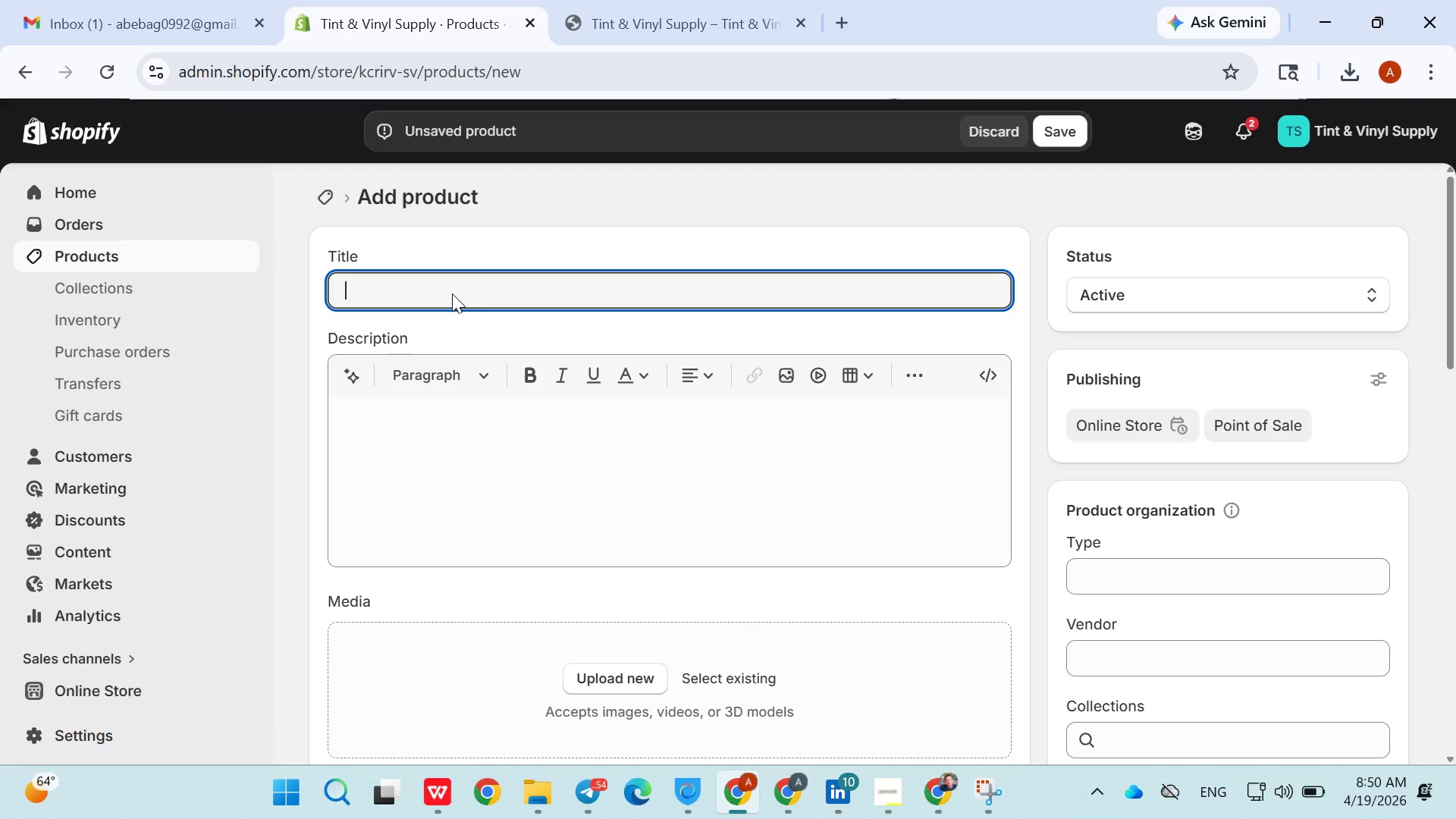 
key(Control+Z)
 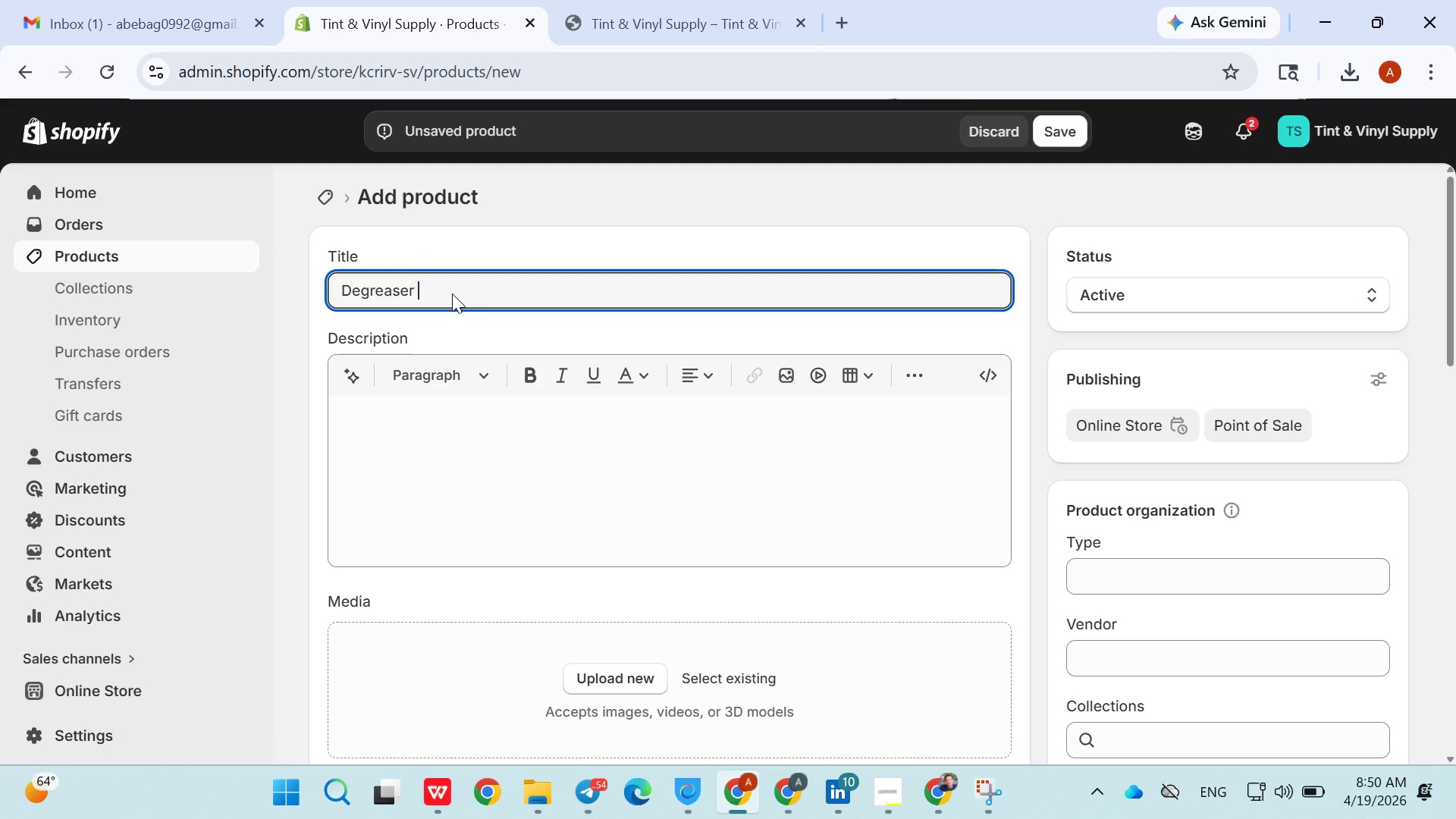 
key(ArrowRight)
 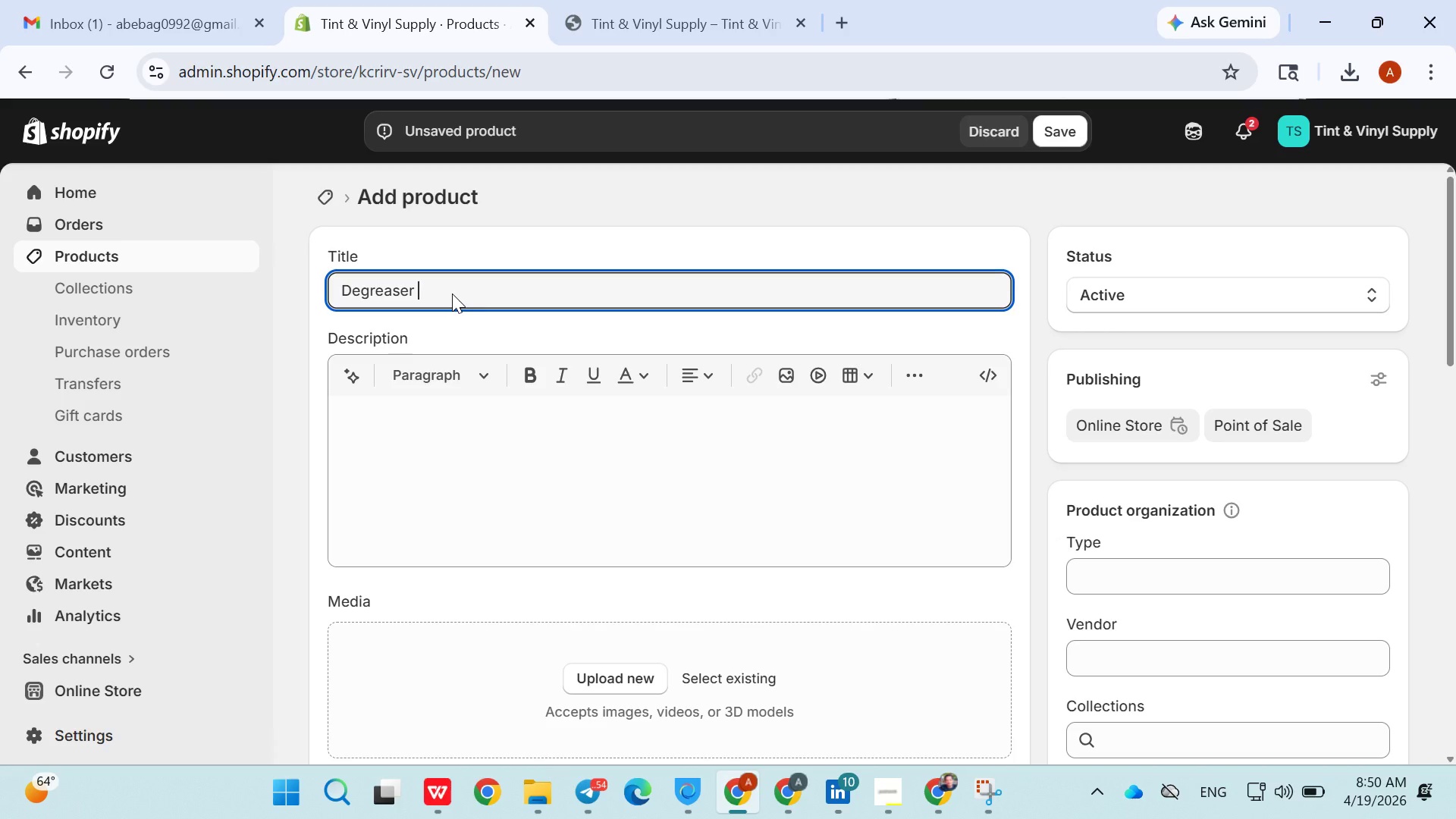 
hold_key(key=ControlLeft, duration=0.39)
 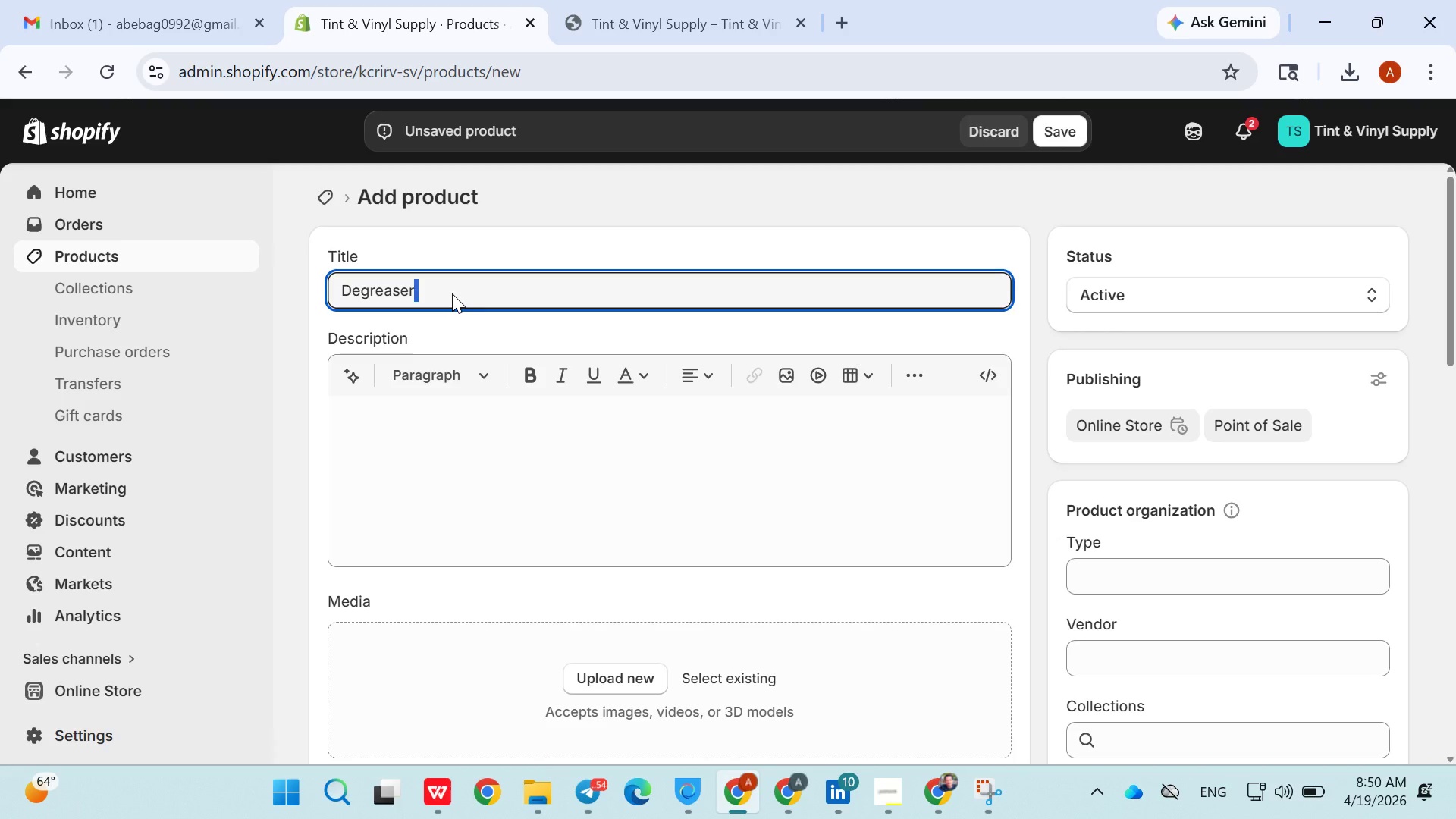 
left_click([452, 293])
 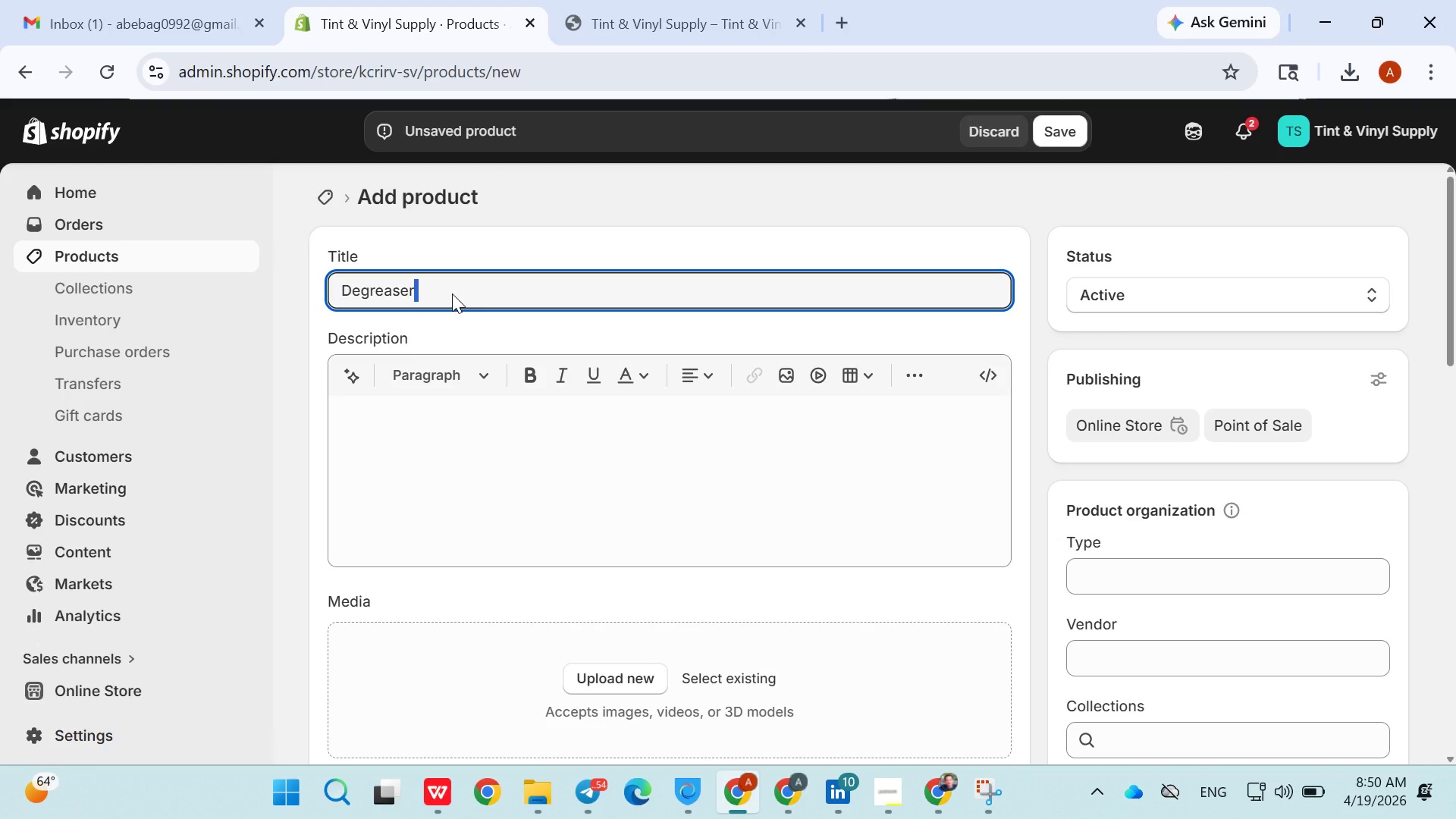 
left_click([452, 293])
 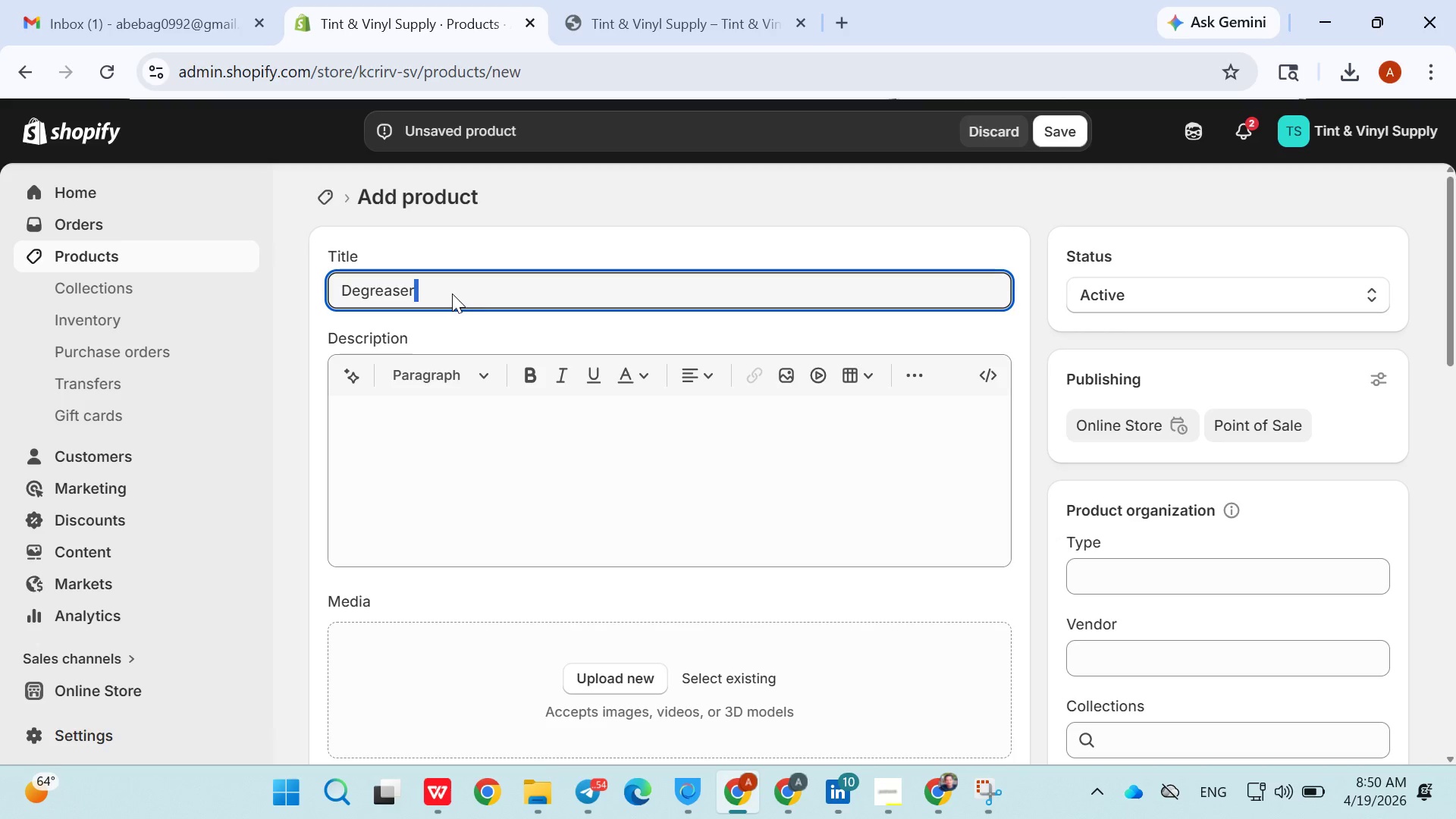 
key(Shift+ShiftLeft)
 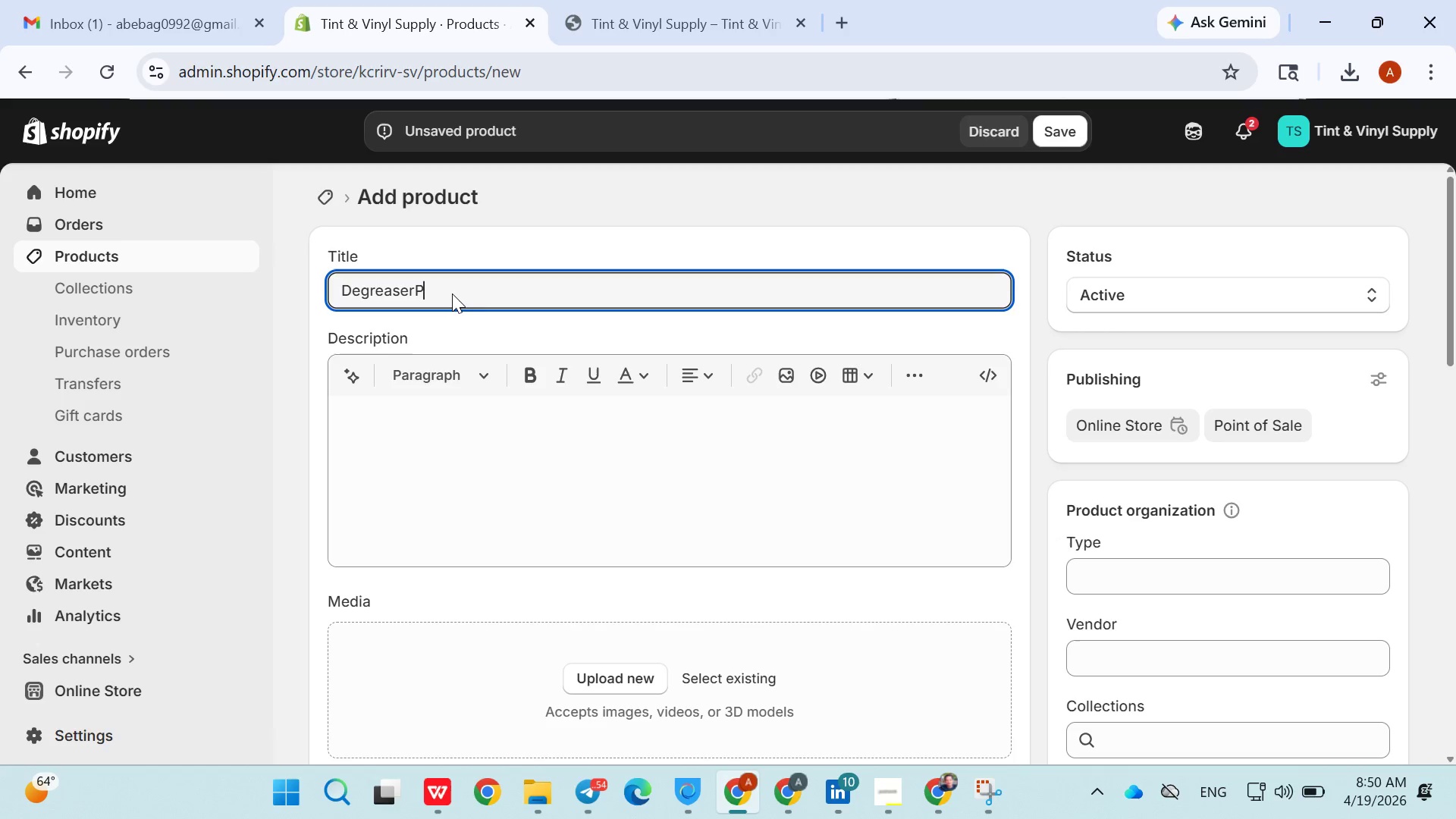 
key(Shift+P)
 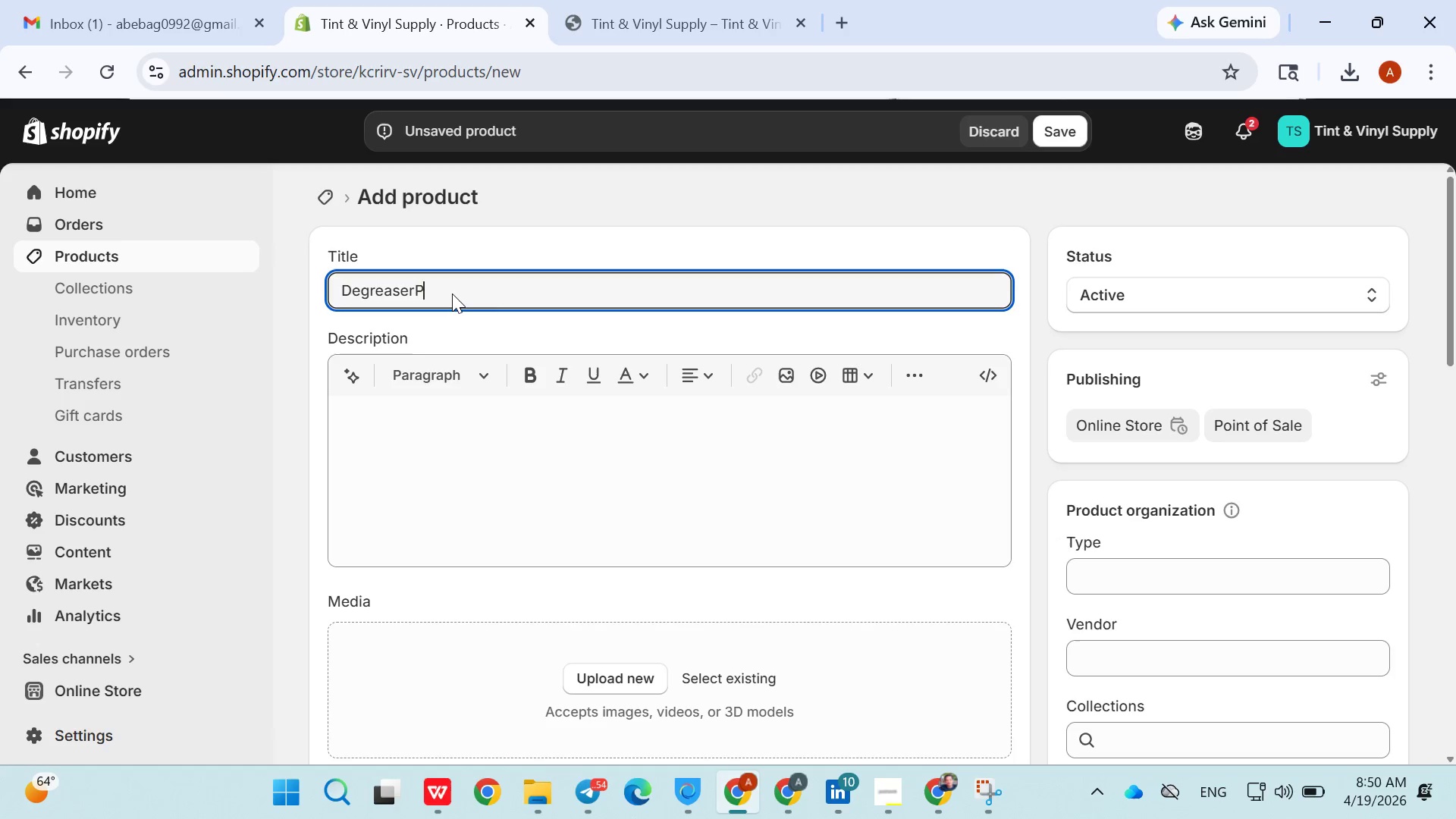 
double_click([452, 293])
 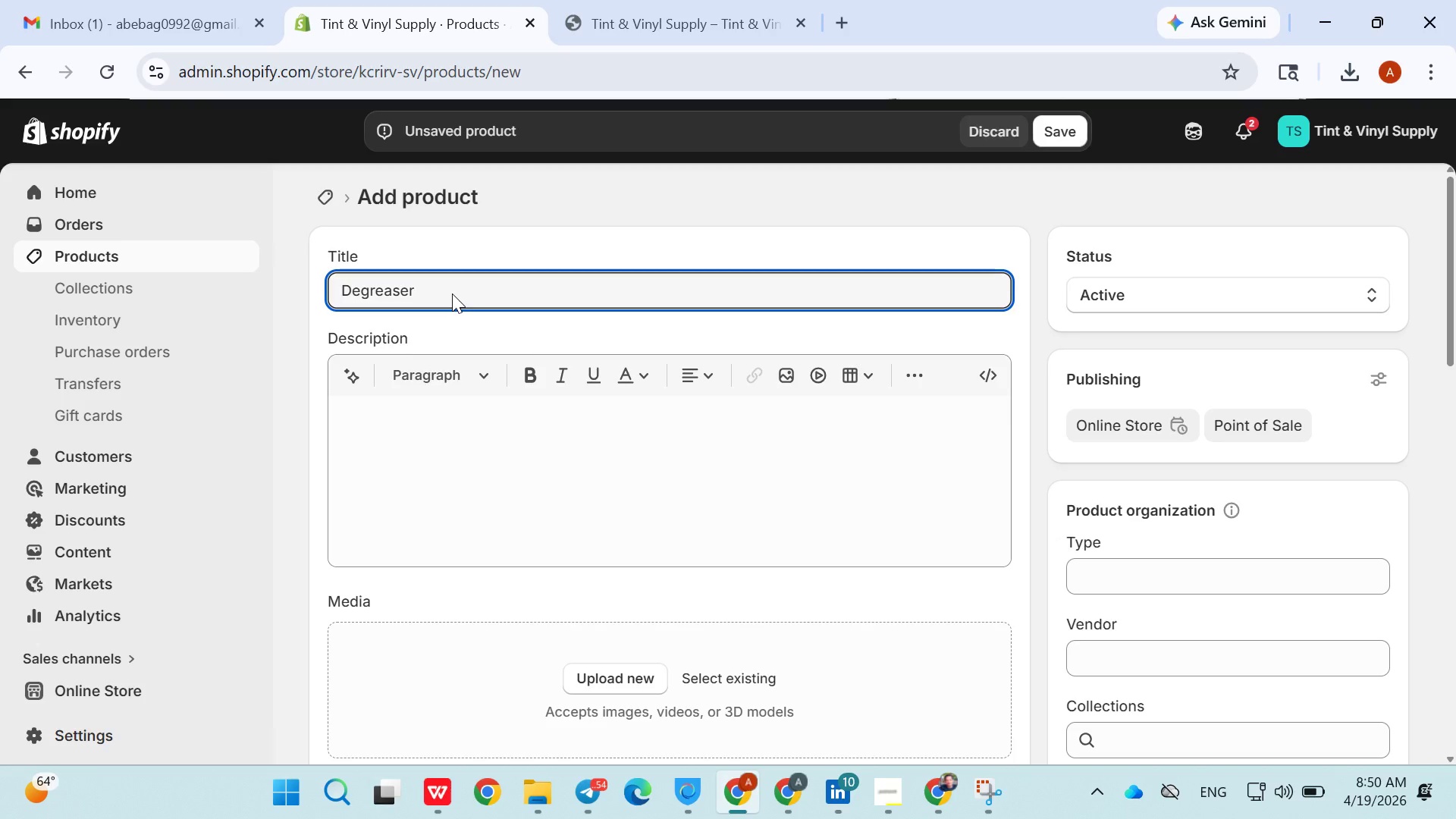 
key(Backspace)
type( Pro )
 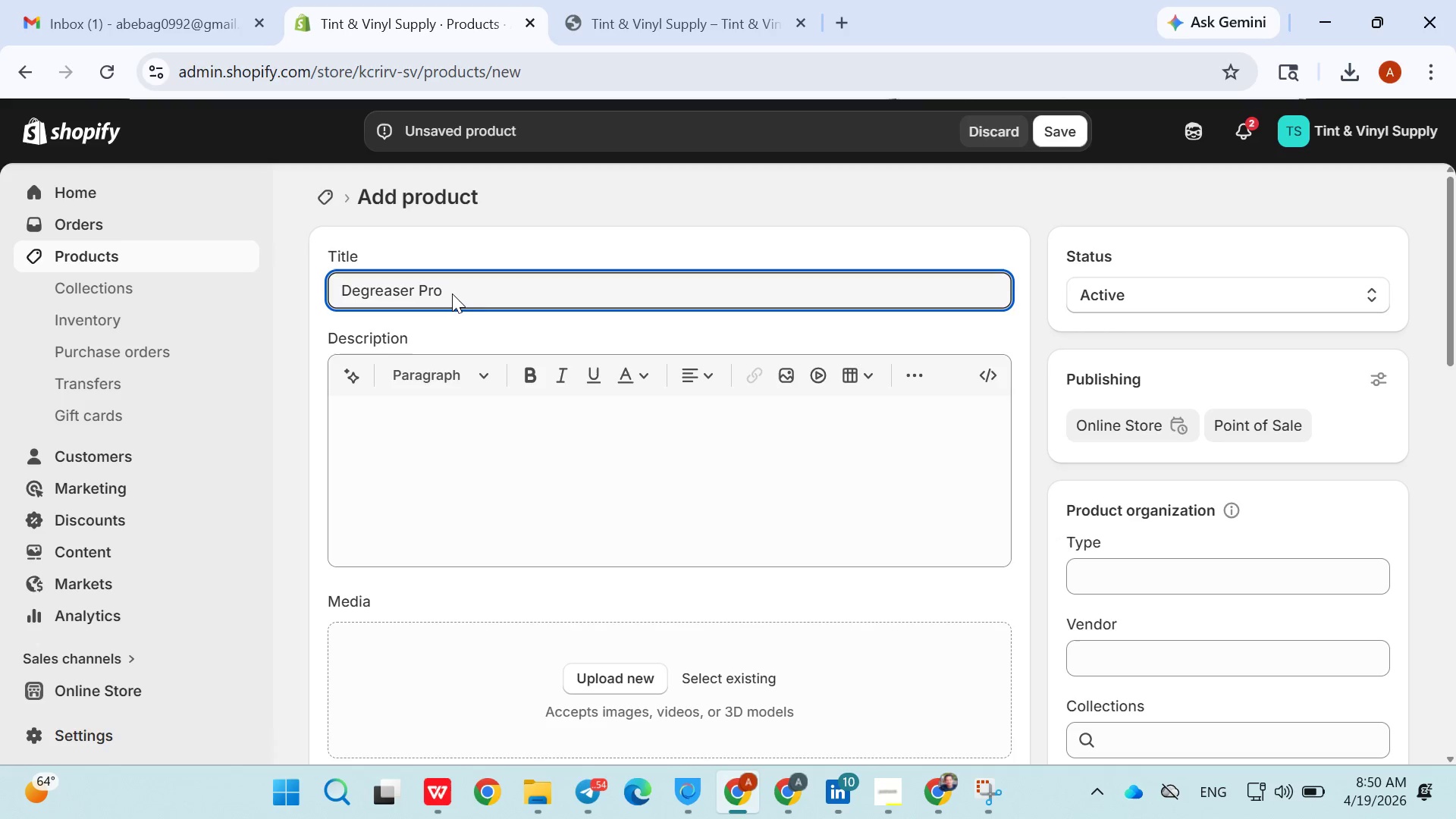 
double_click([452, 293])
 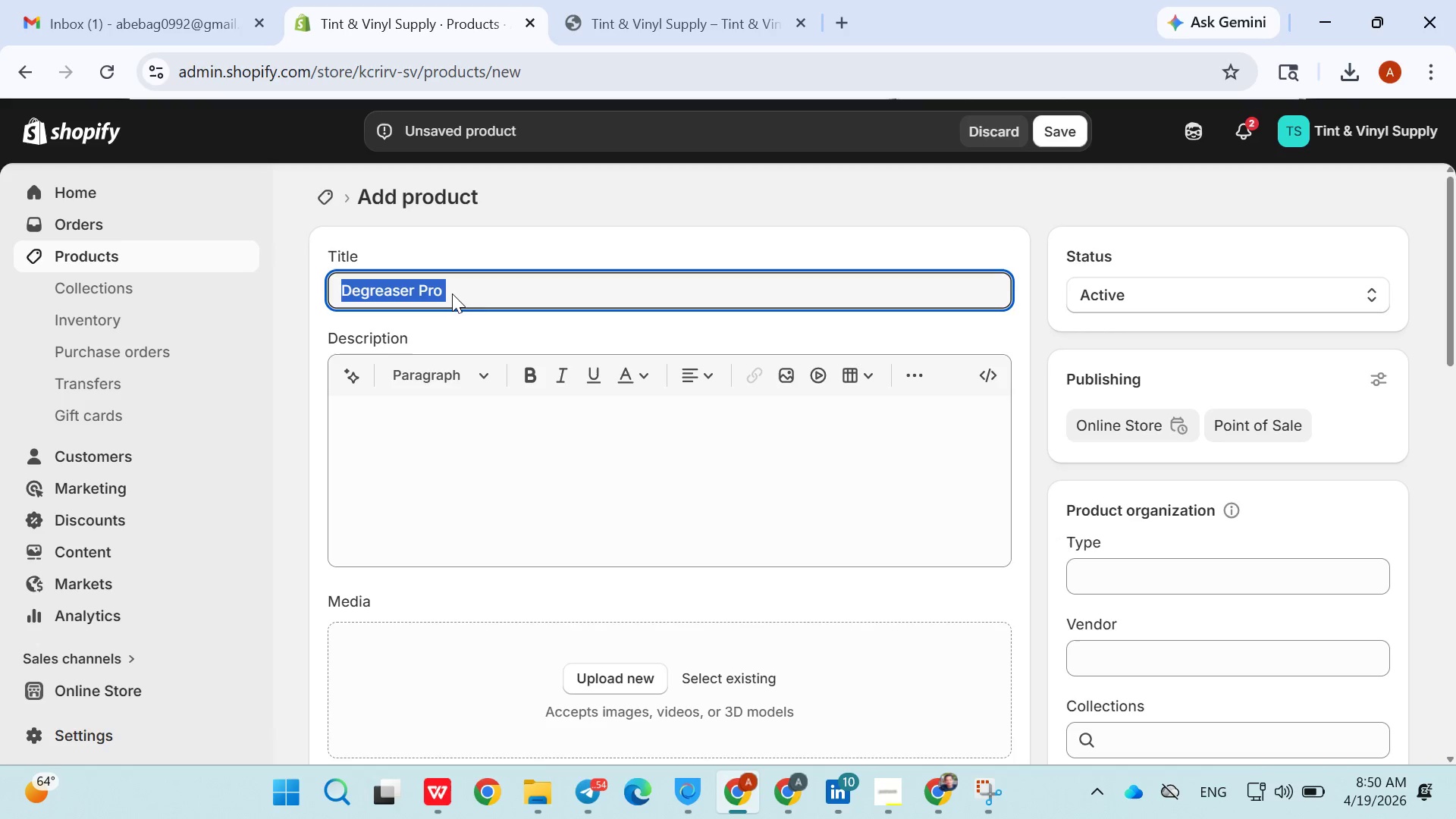 
triple_click([452, 293])
 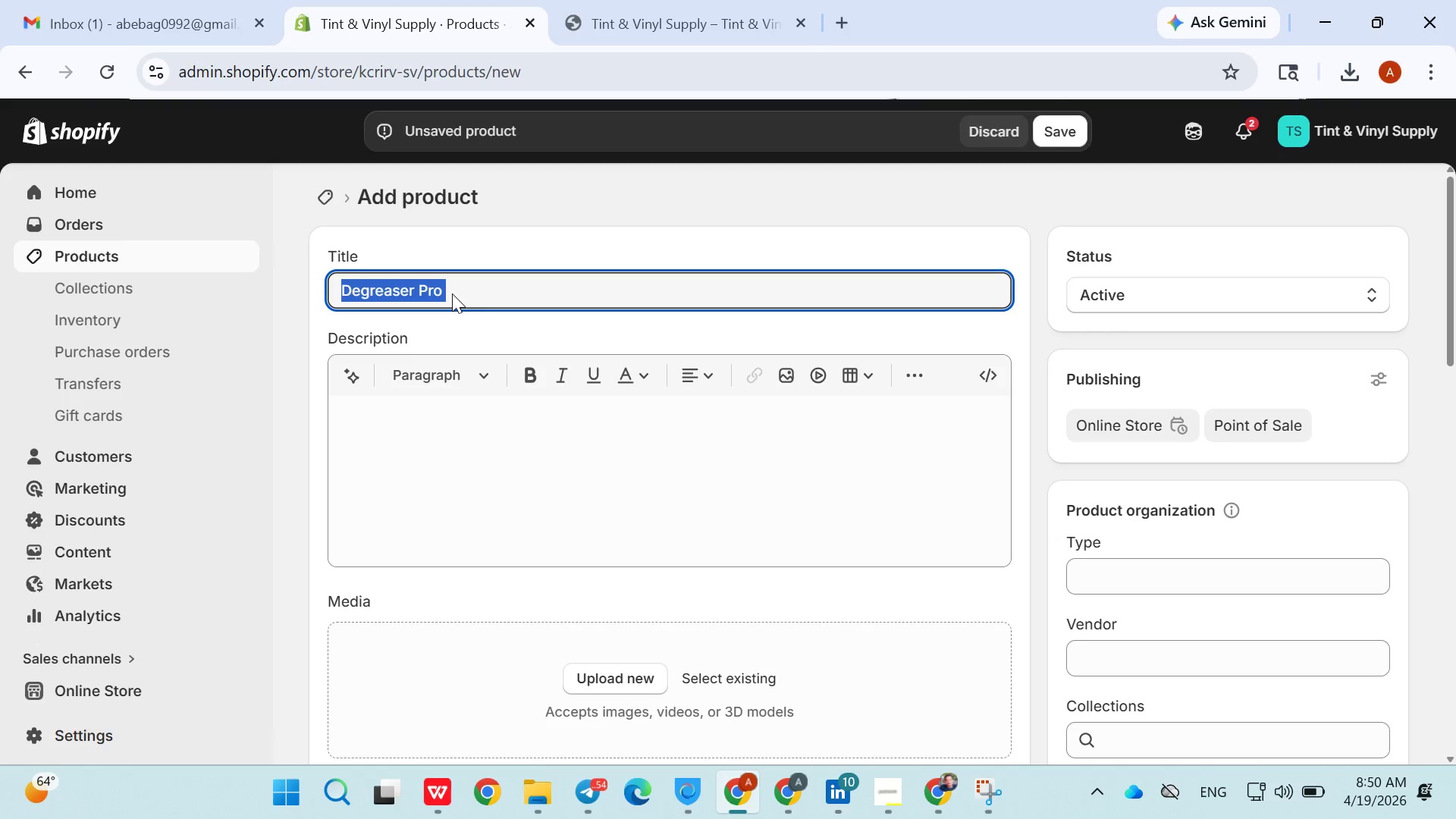 
triple_click([452, 293])
 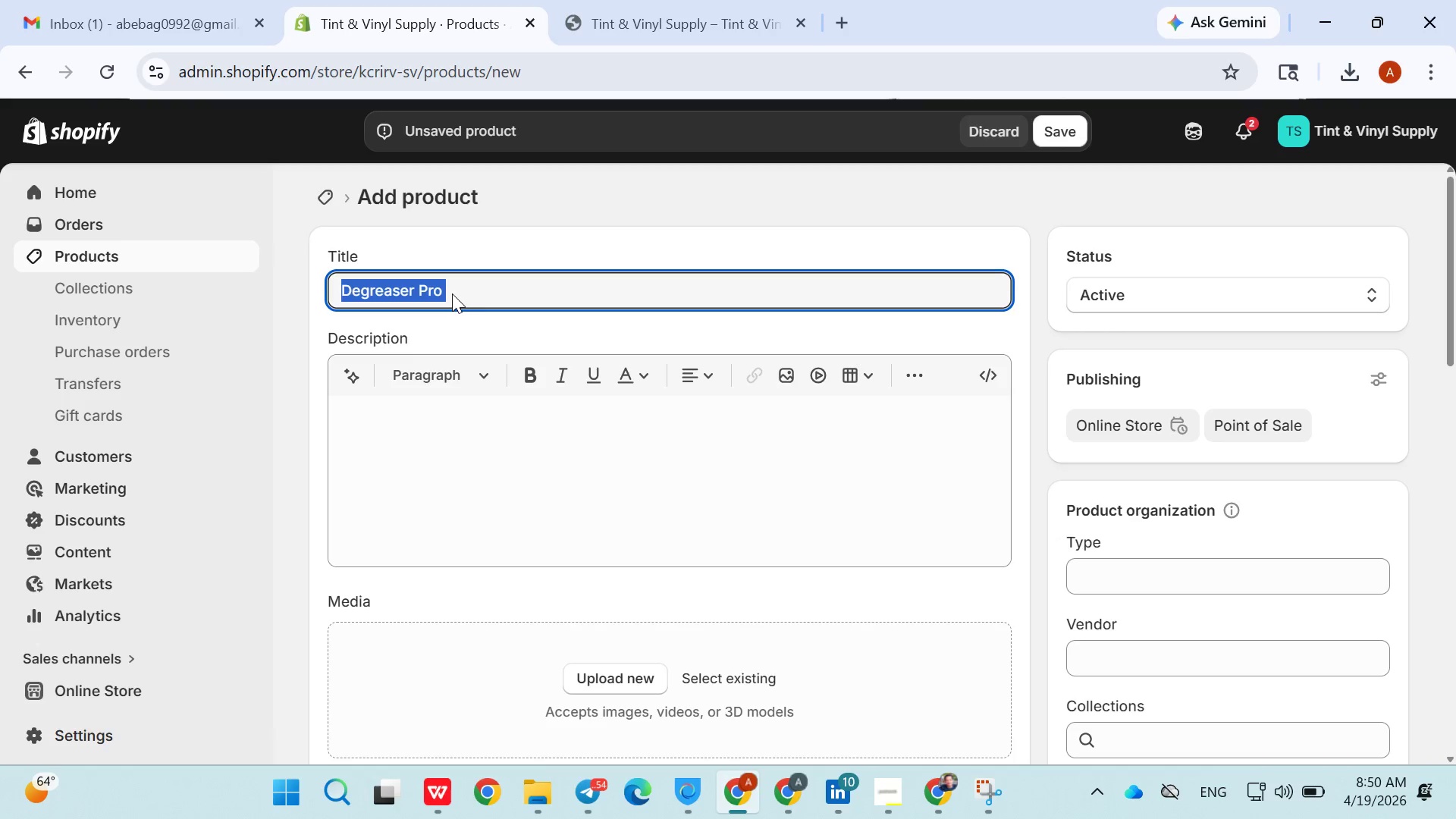 
triple_click([452, 293])
 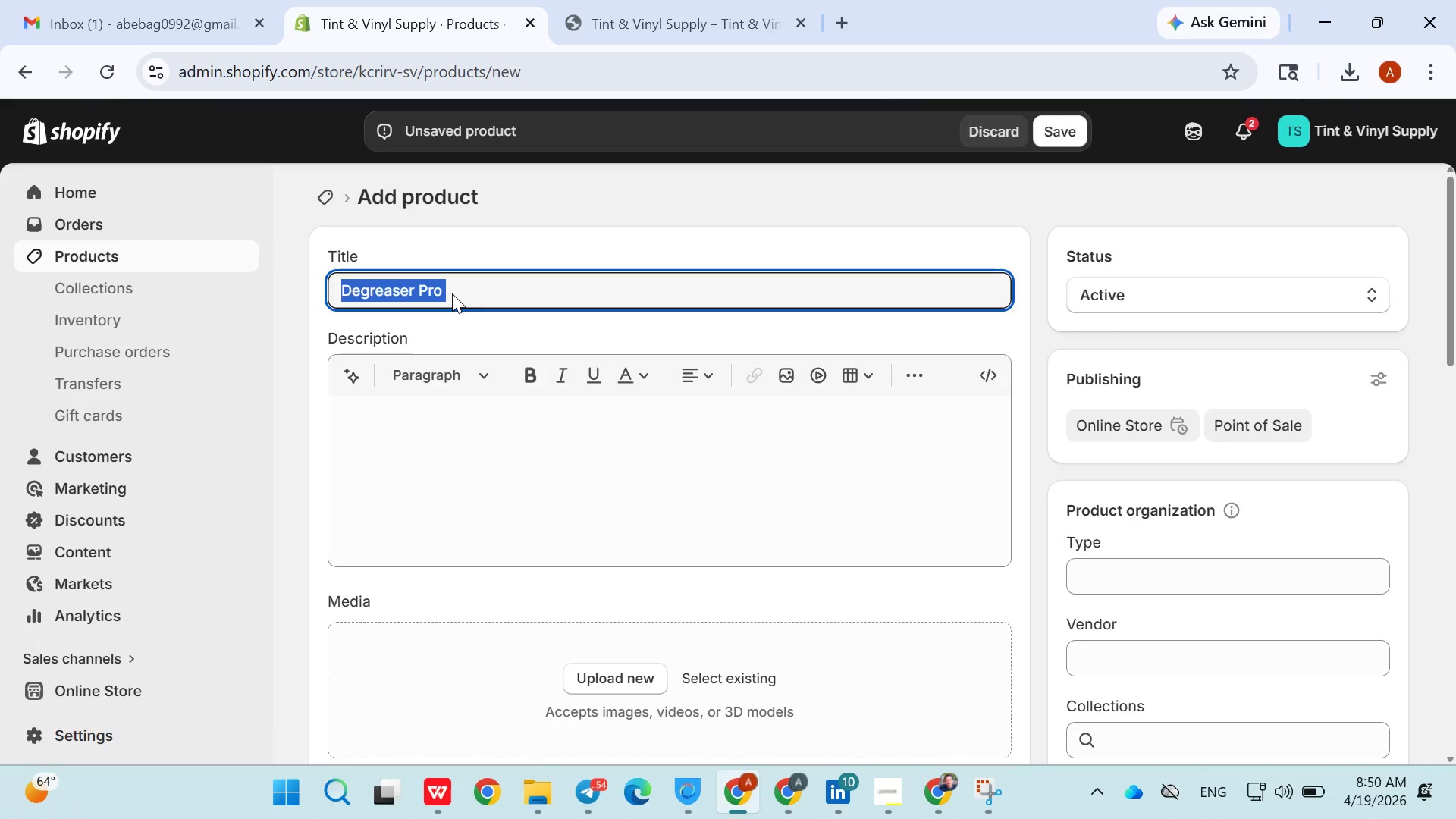 
triple_click([452, 293])
 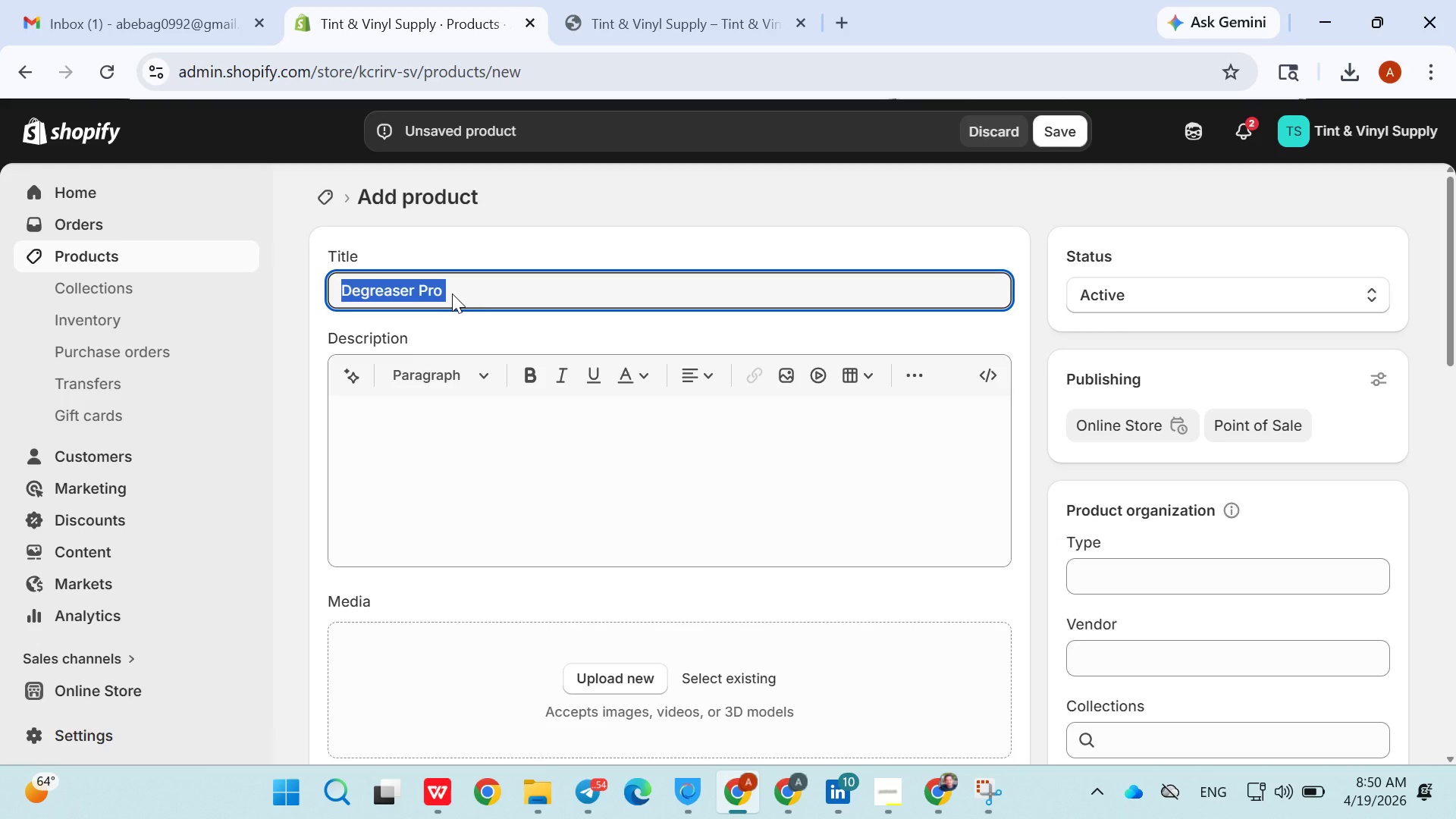 
type(Fo)
 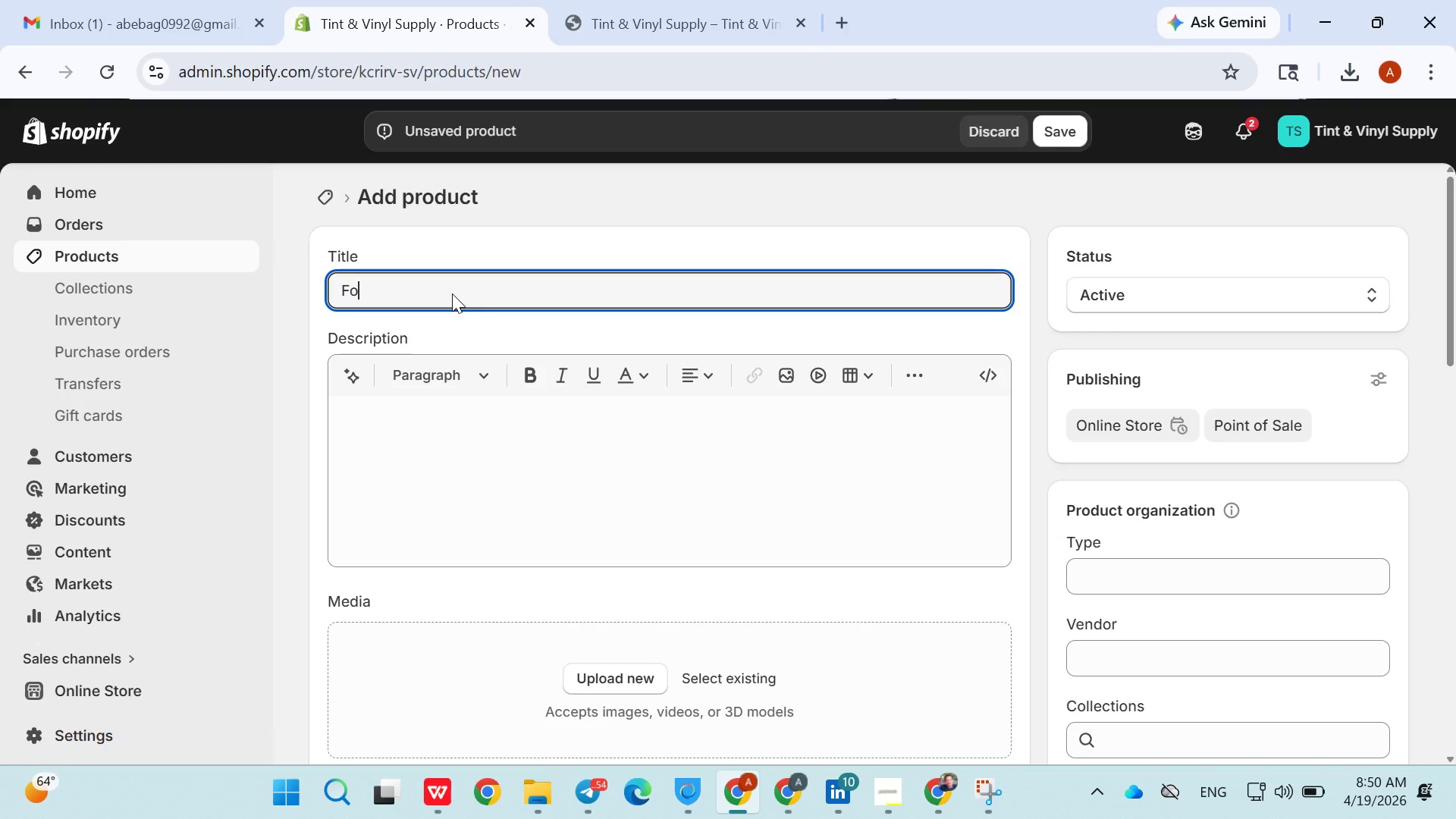 
triple_click([452, 293])
 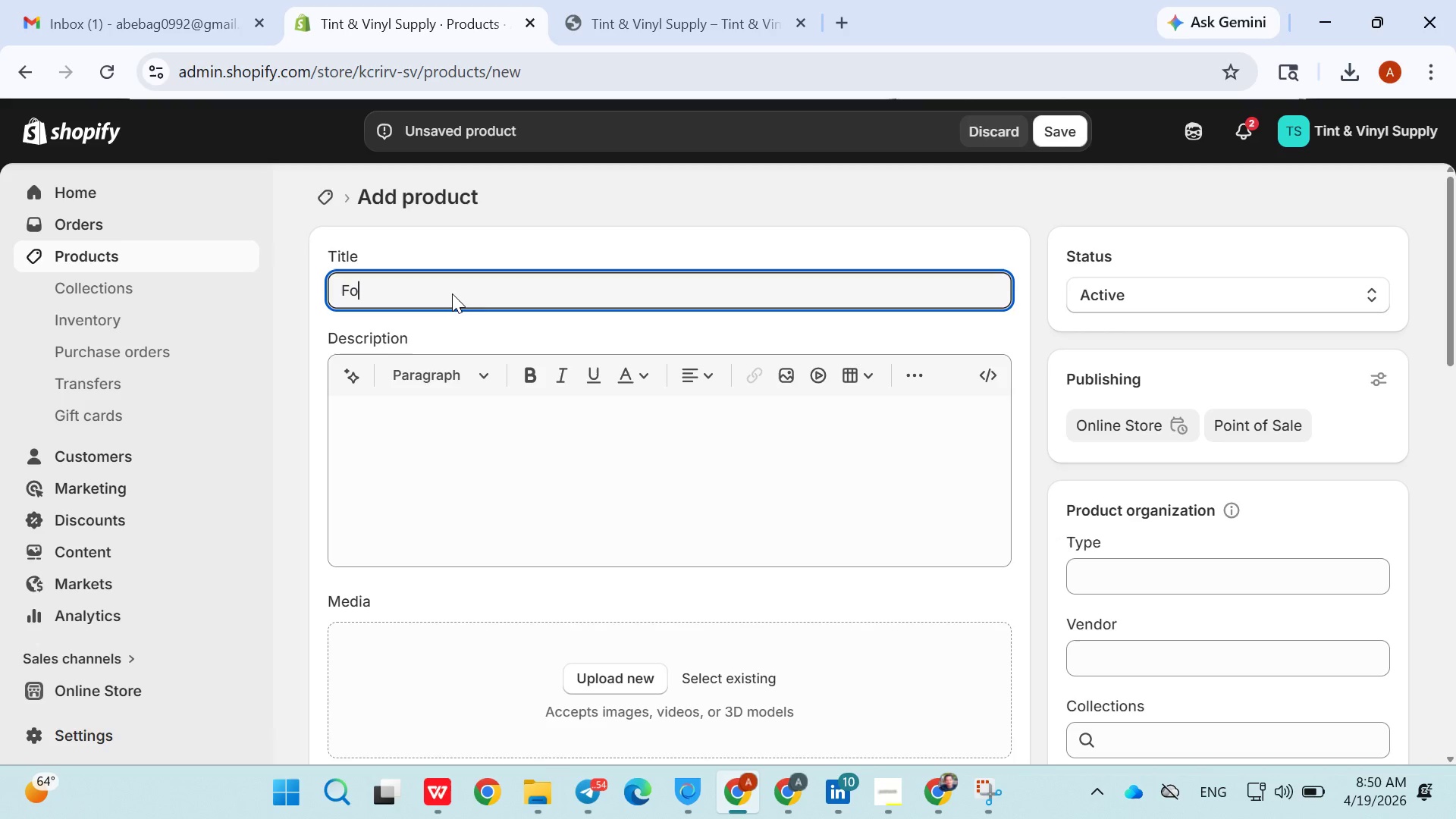 
key(Control+Z)
 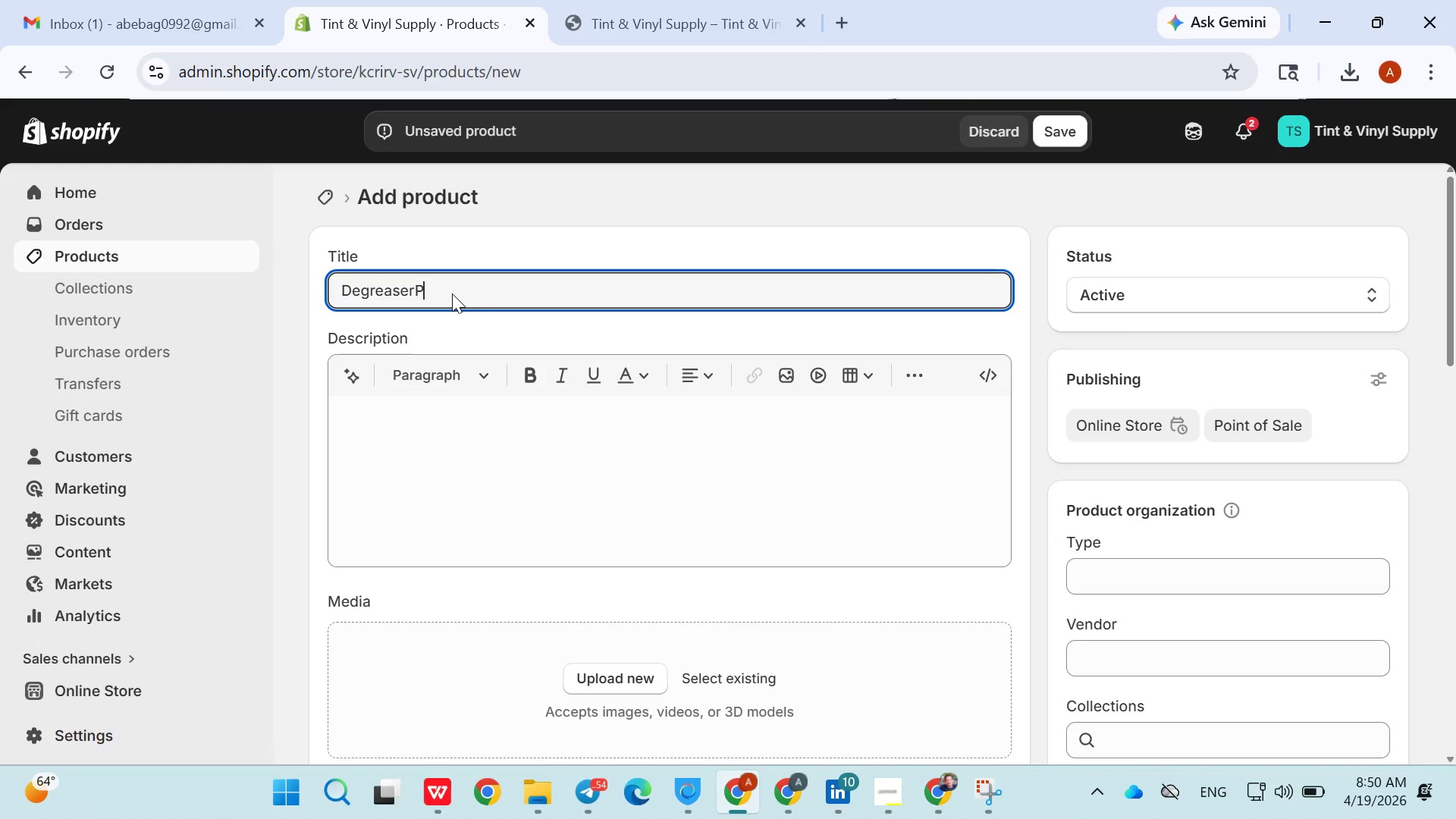 
key(Control+Z)
 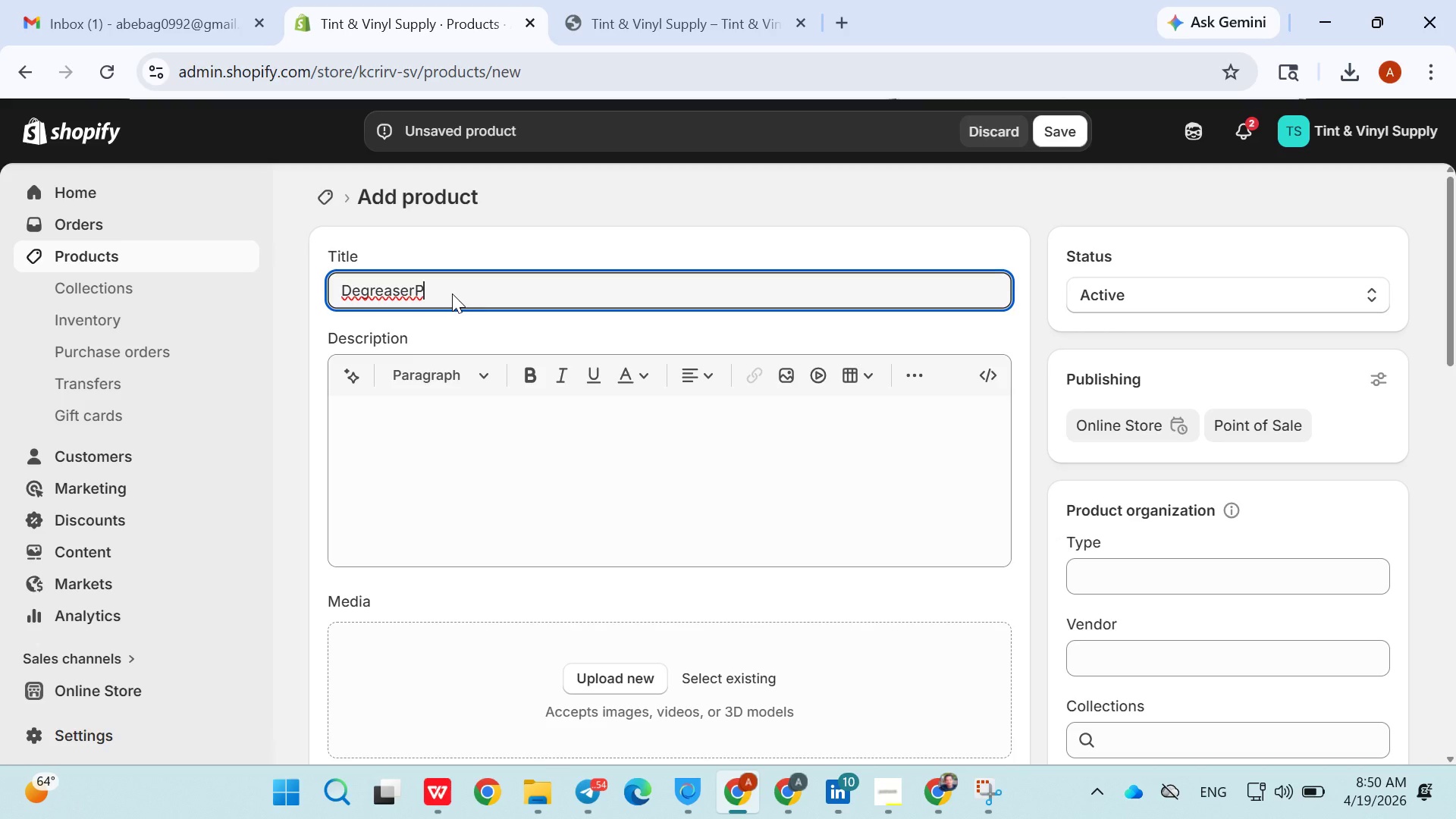 
key(Control+Y)
 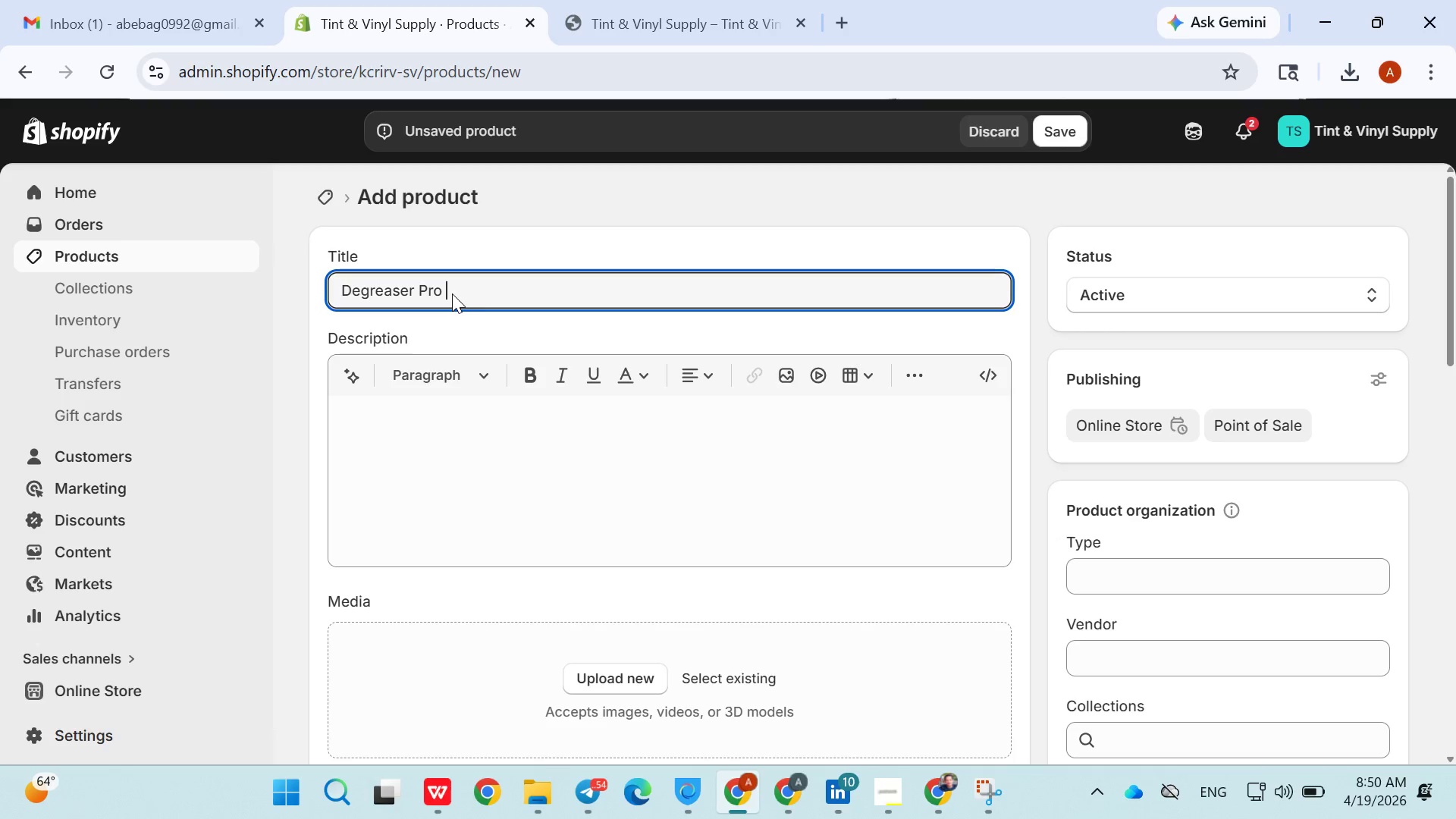 
key(Shift+ShiftLeft)
 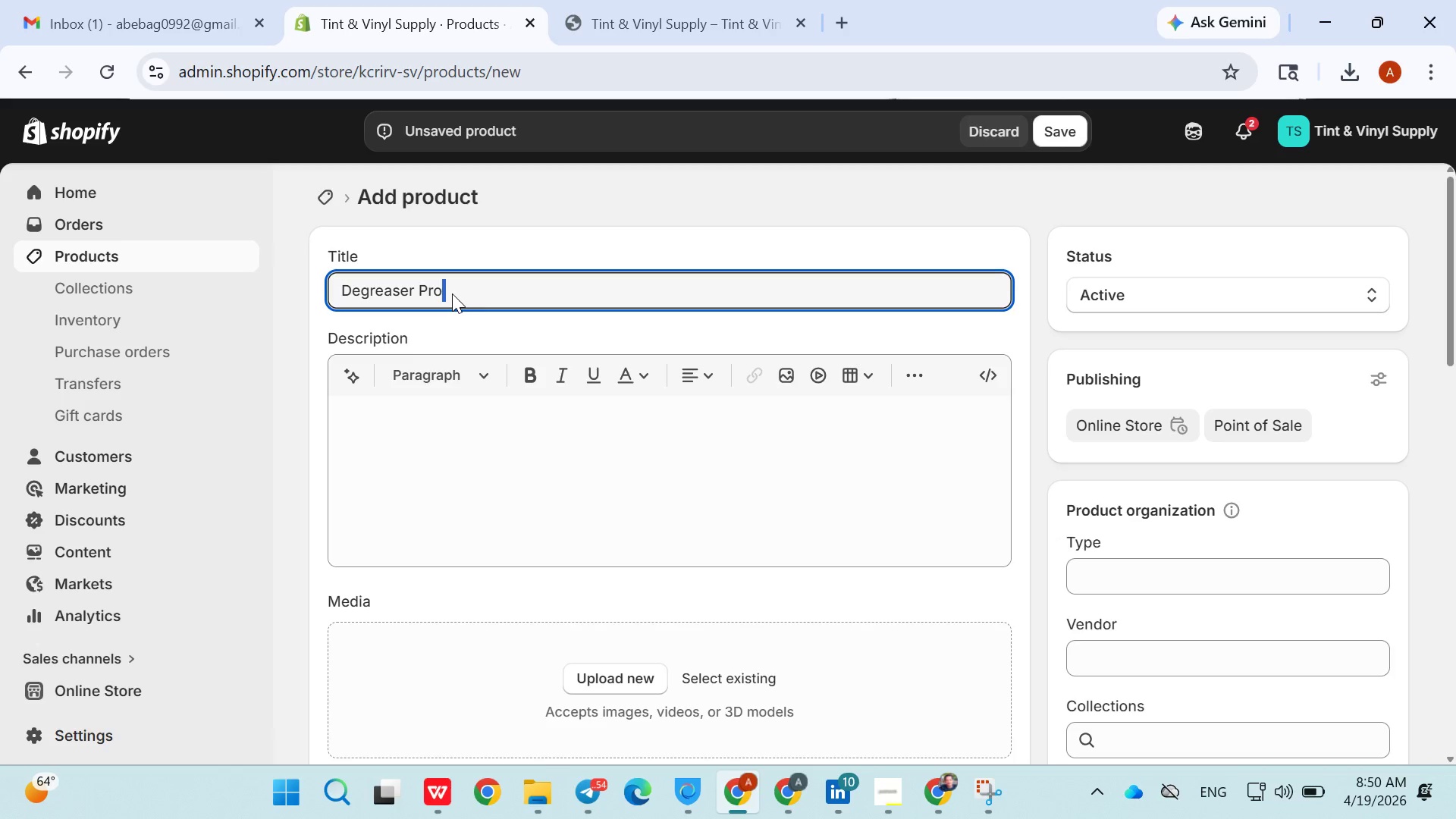 
left_click([452, 293])
 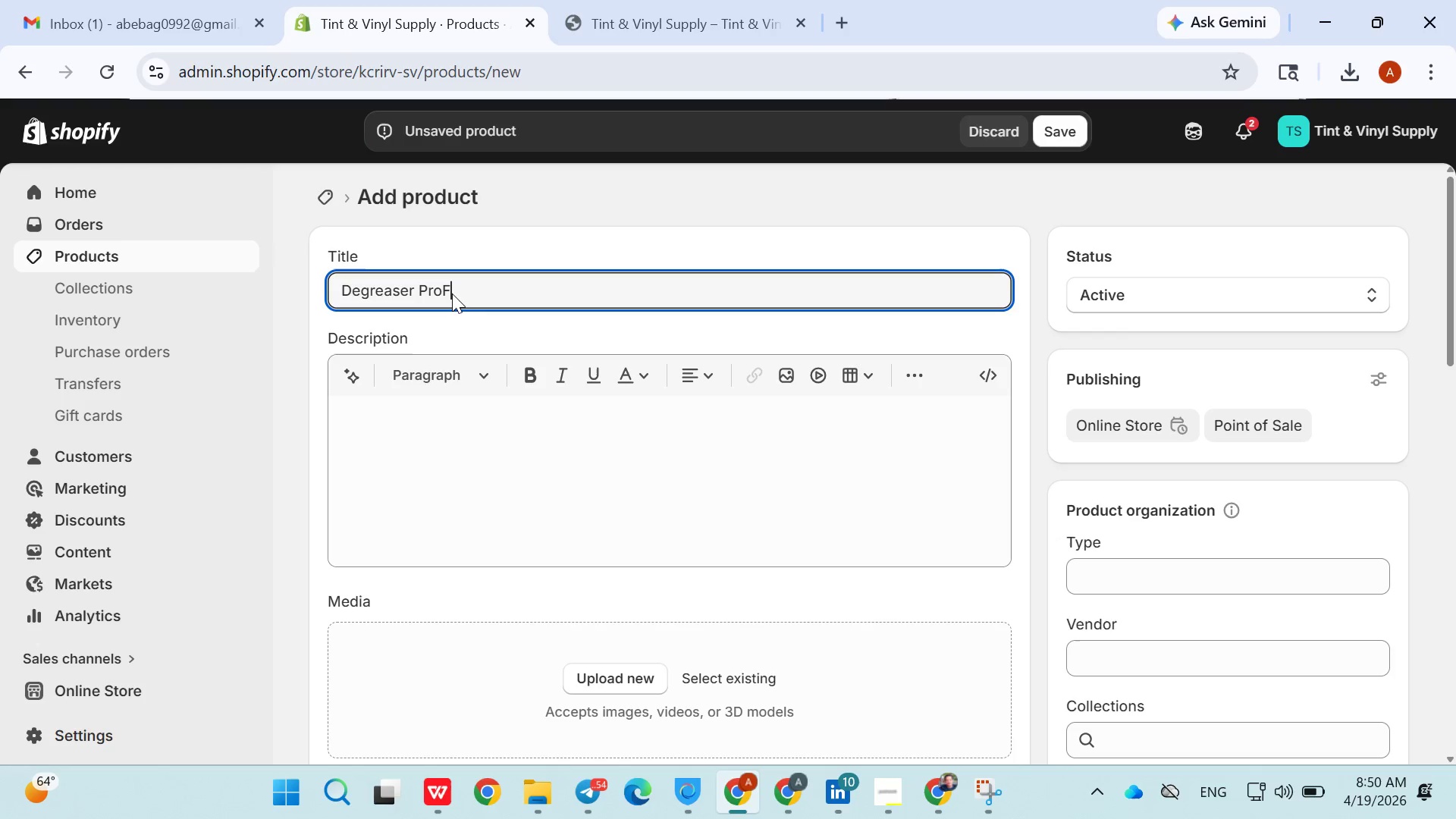 
key(Shift+F)
 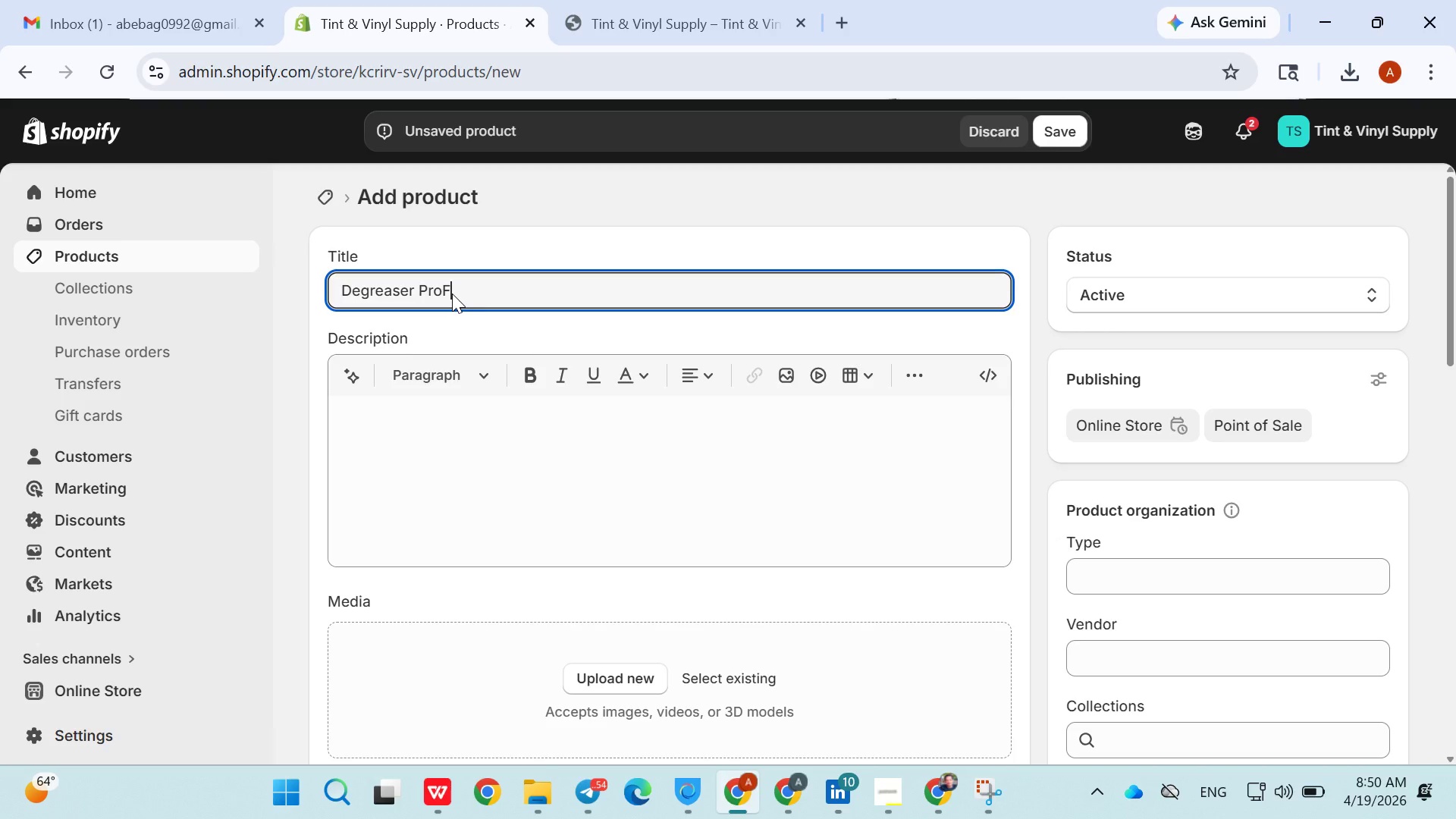 
key(Backspace)
 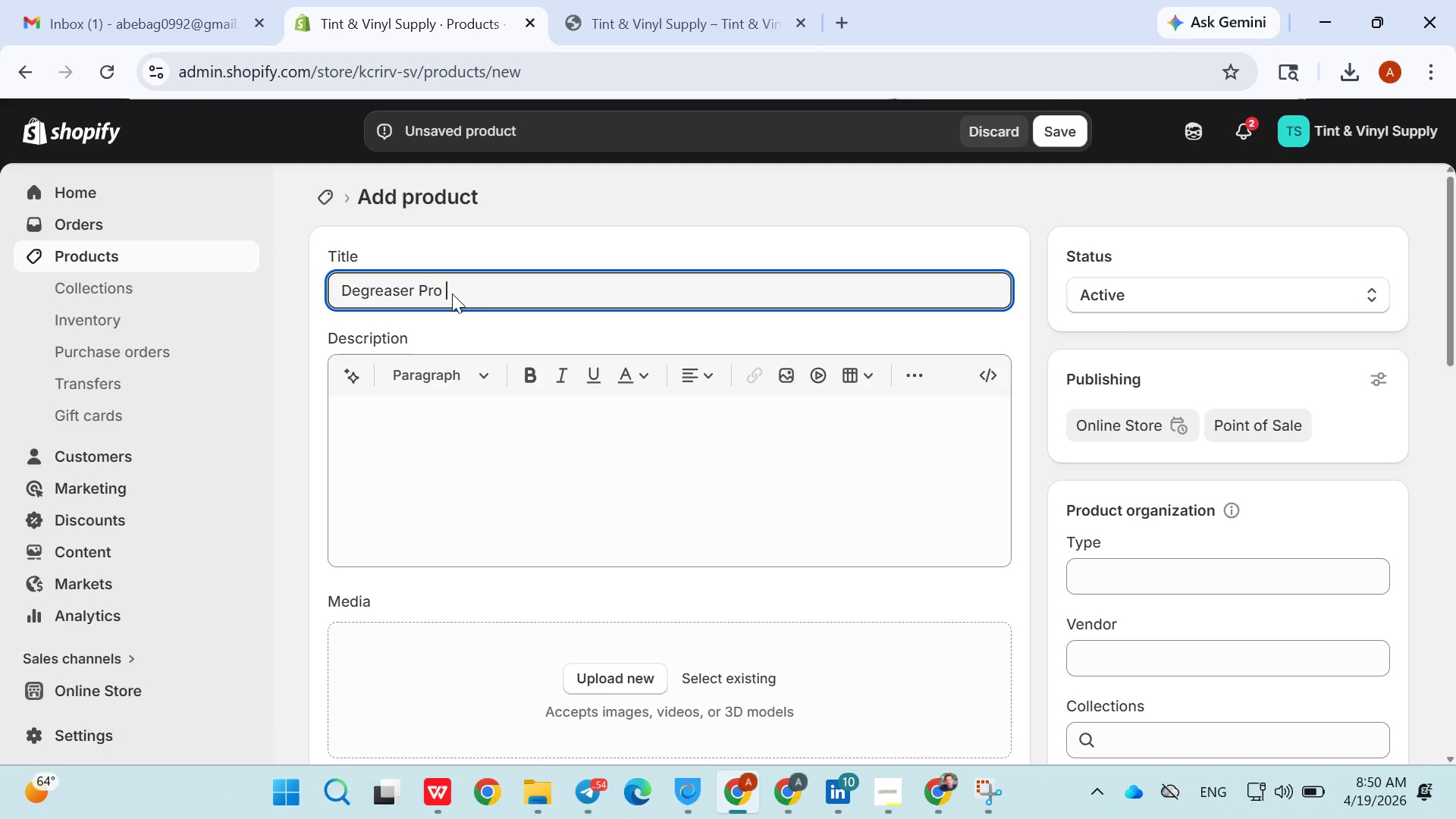 
key(Space)
 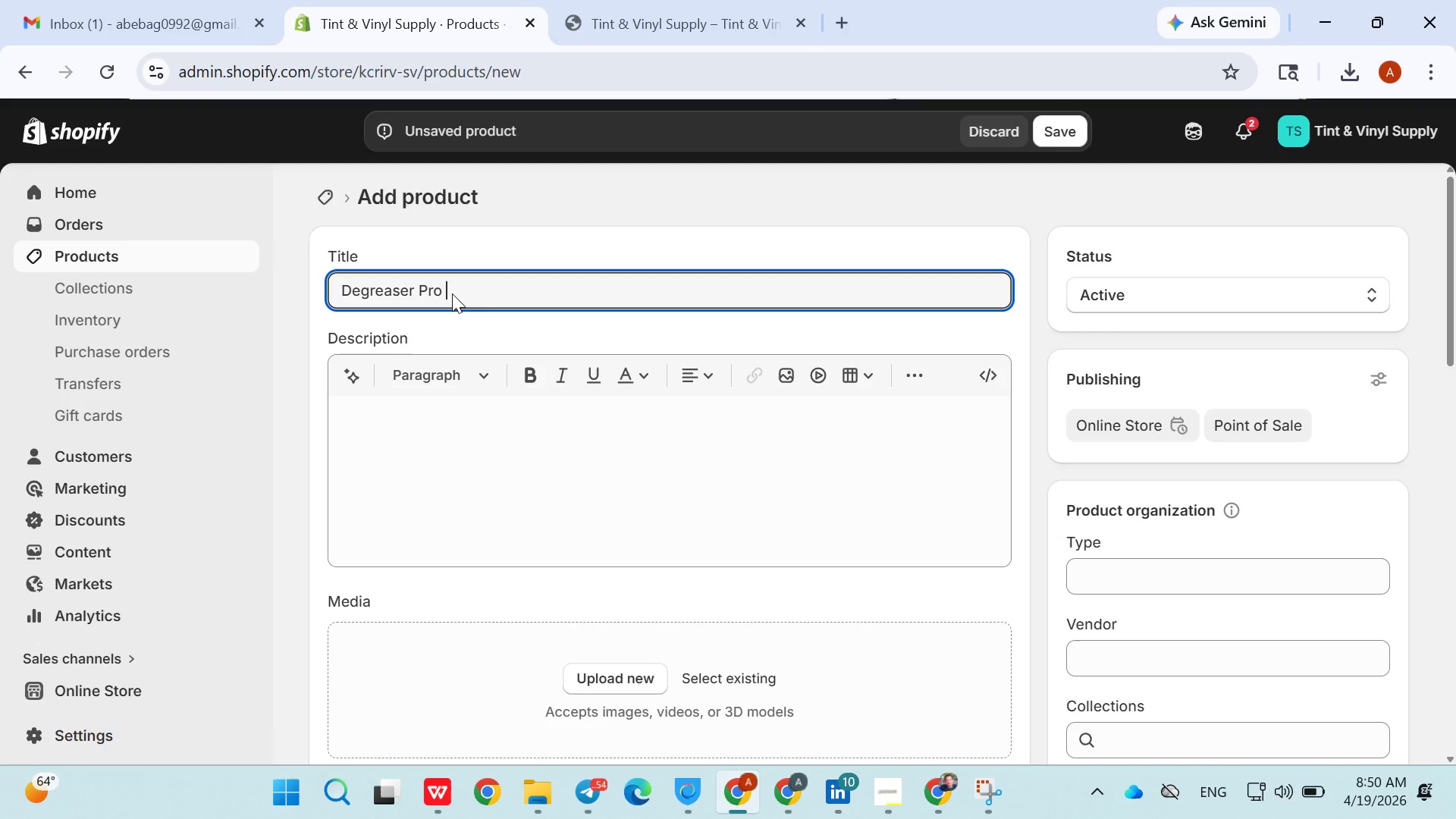 
double_click([452, 293])
 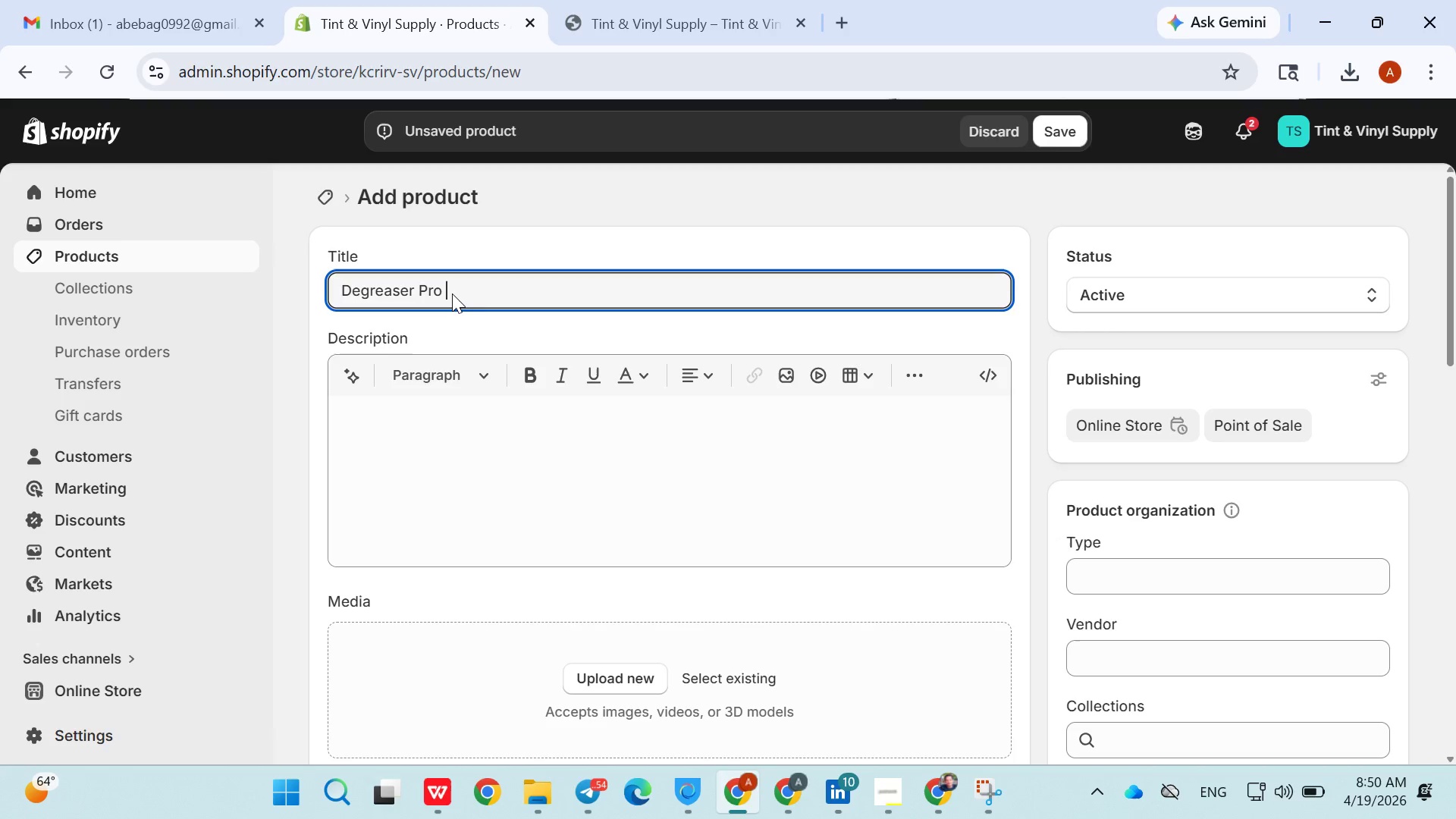 
key(Shift+ShiftLeft)
 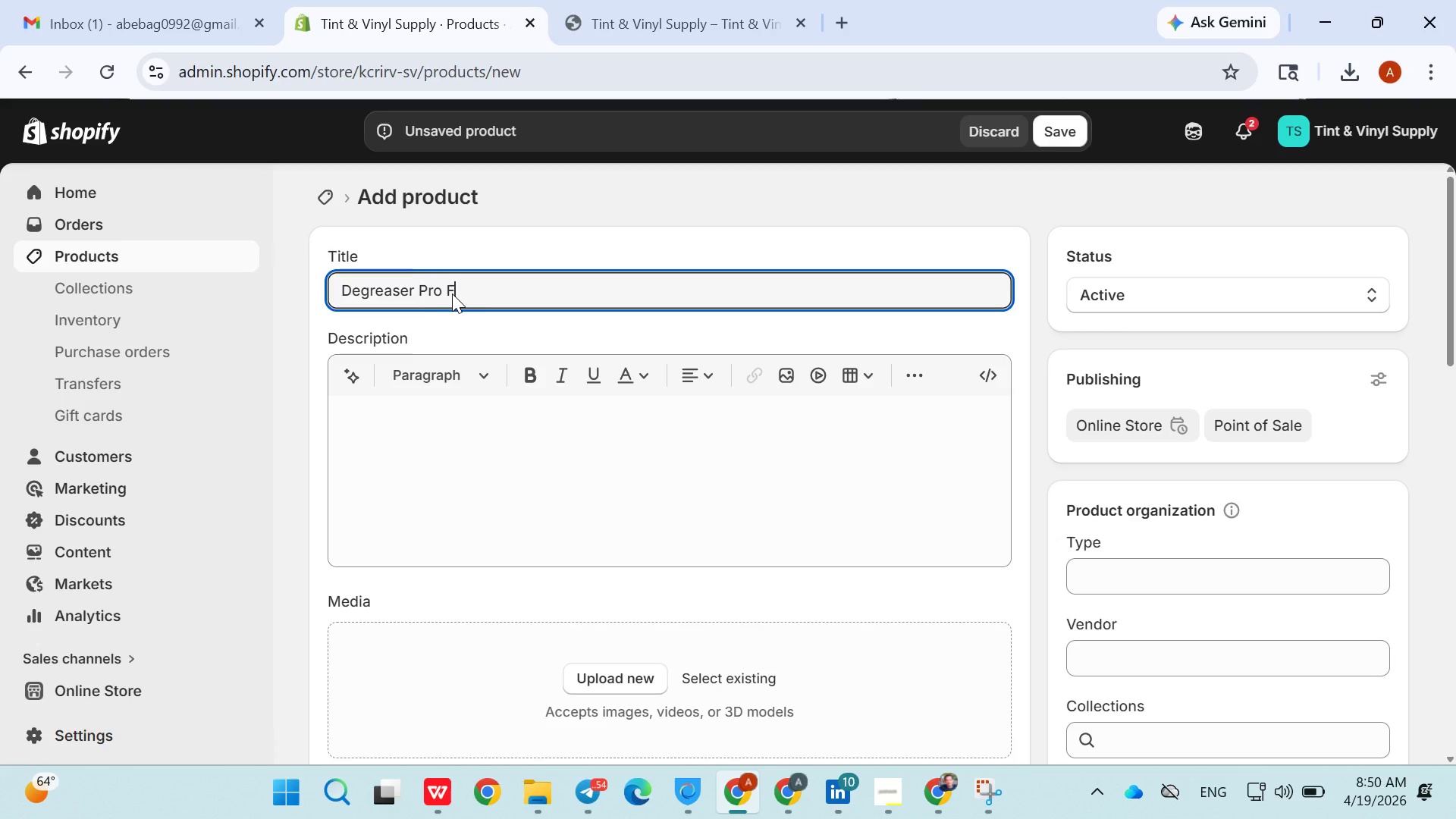 
key(Shift+F)
 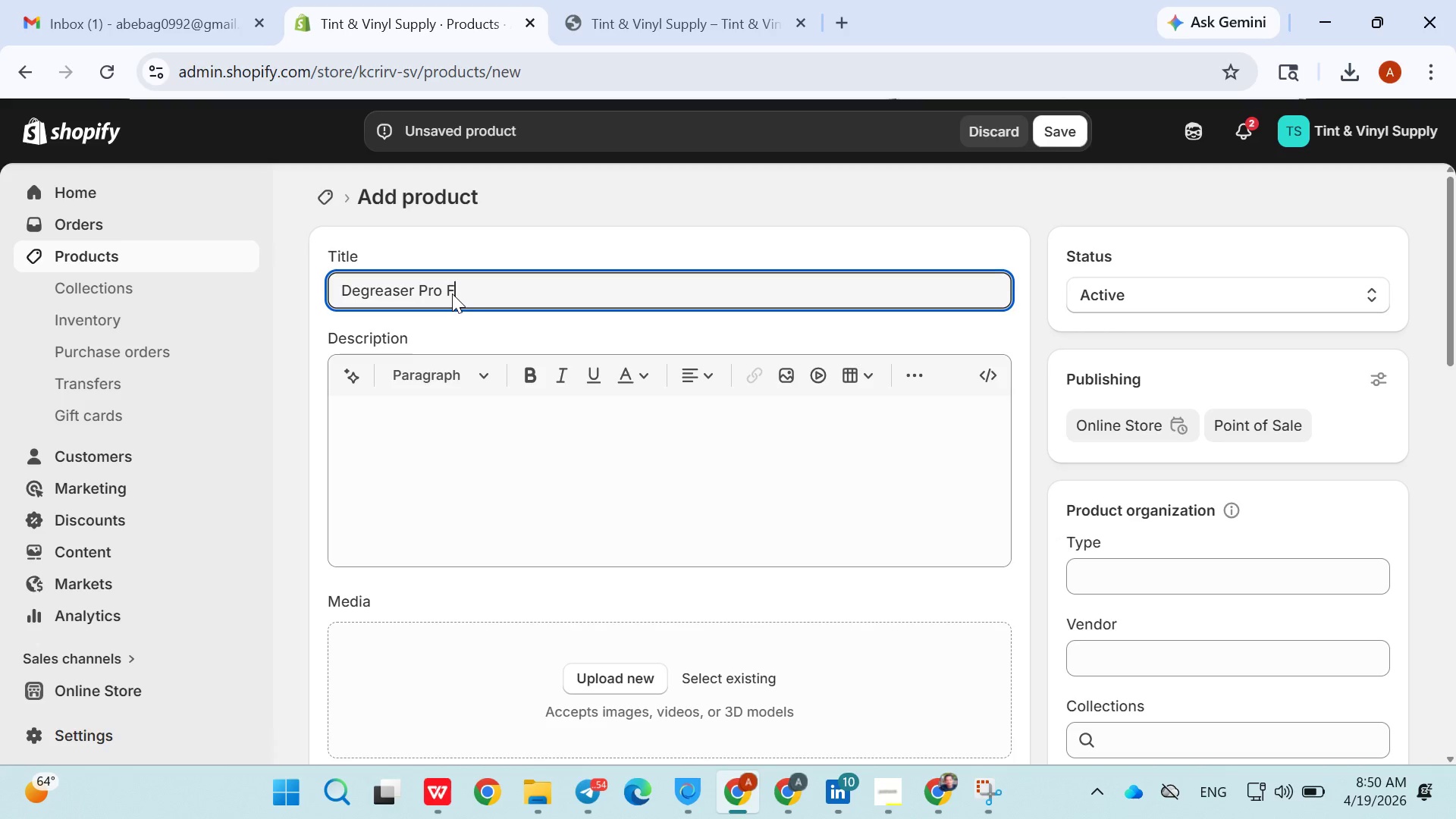 
left_click([452, 293])
 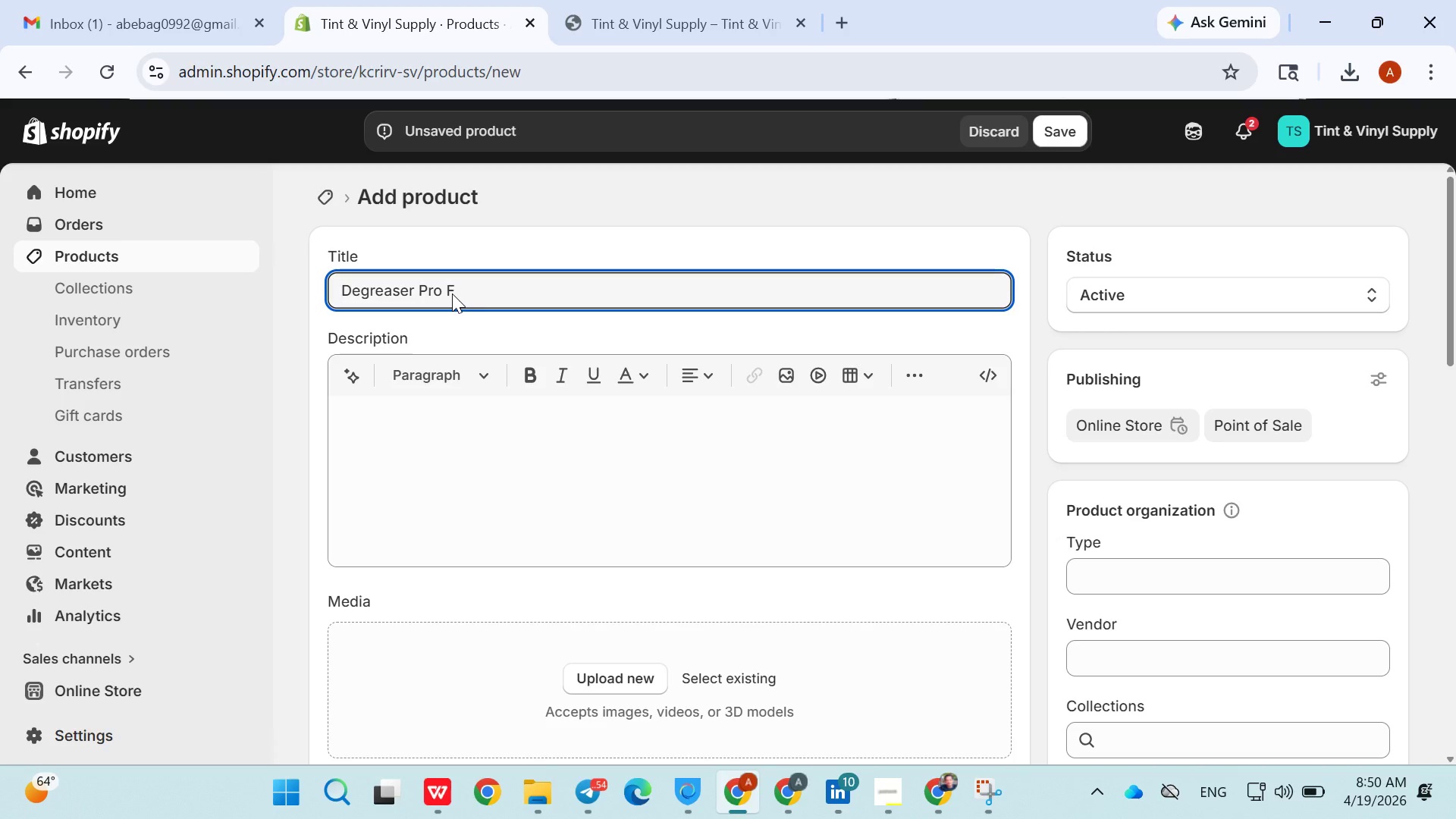 
left_click([452, 293])
 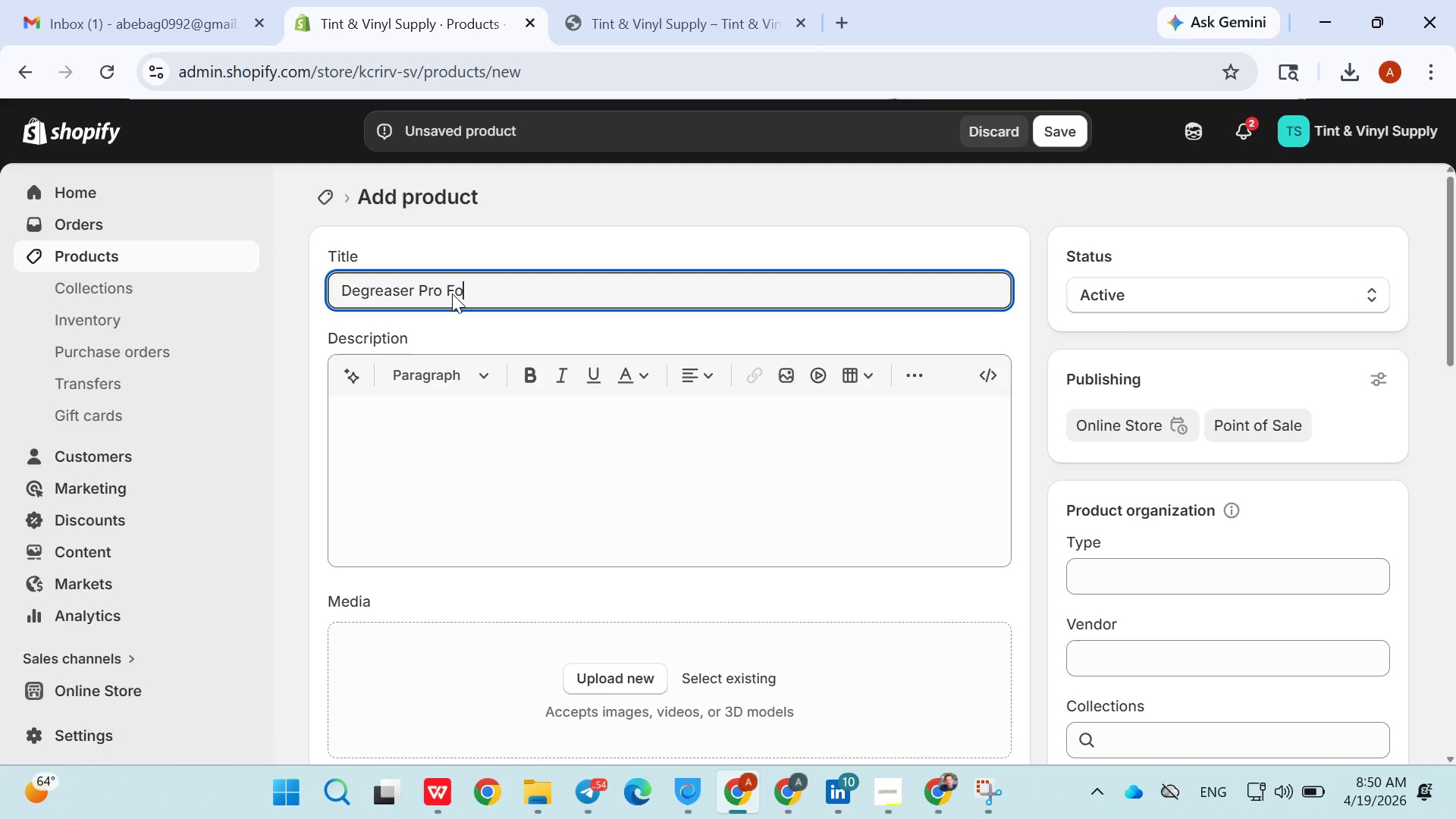 
type(ormula)
 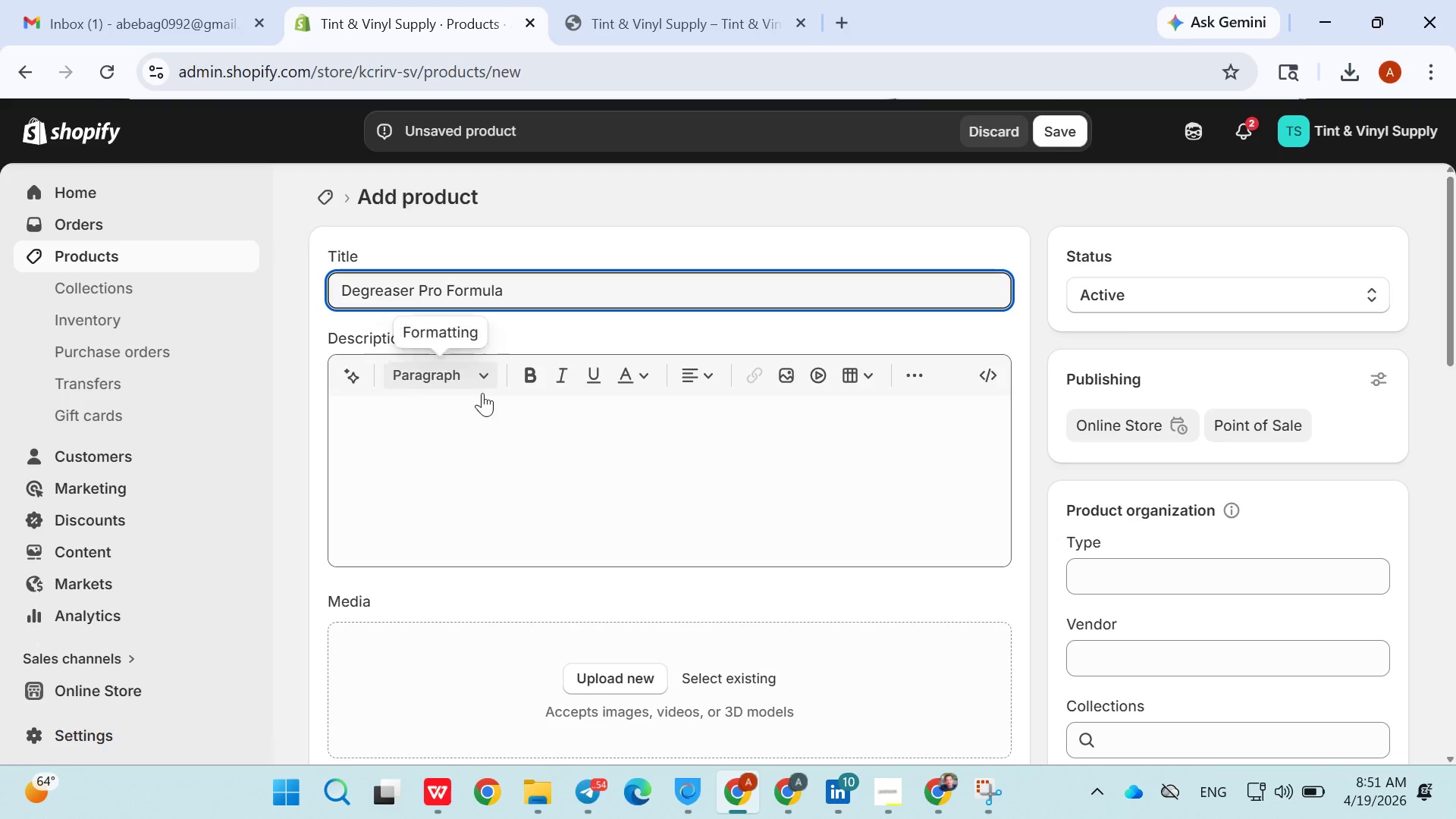 
left_click_drag(start_coordinate=[482, 416], to_coordinate=[482, 422])
 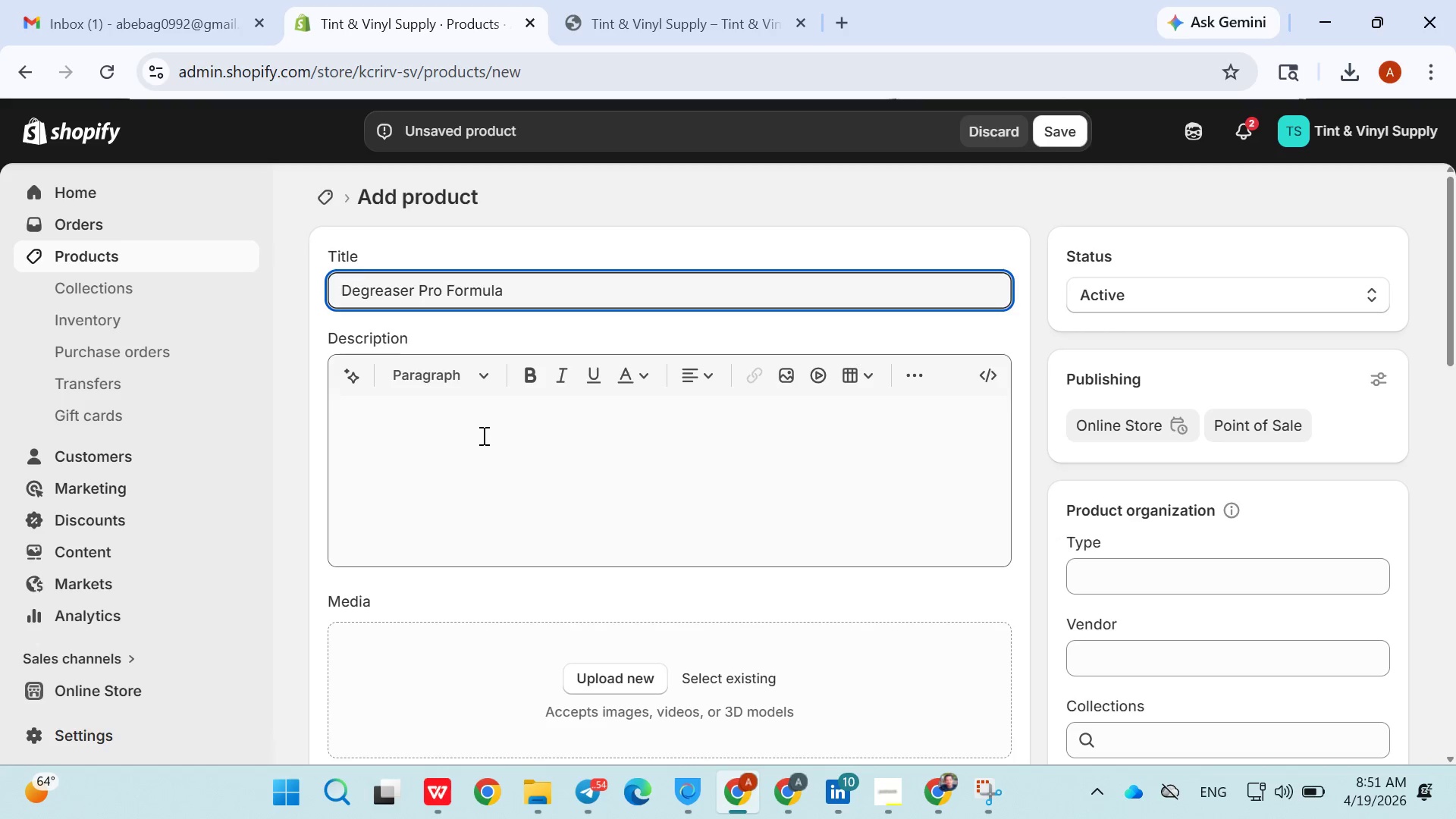 
triple_click([482, 435])
 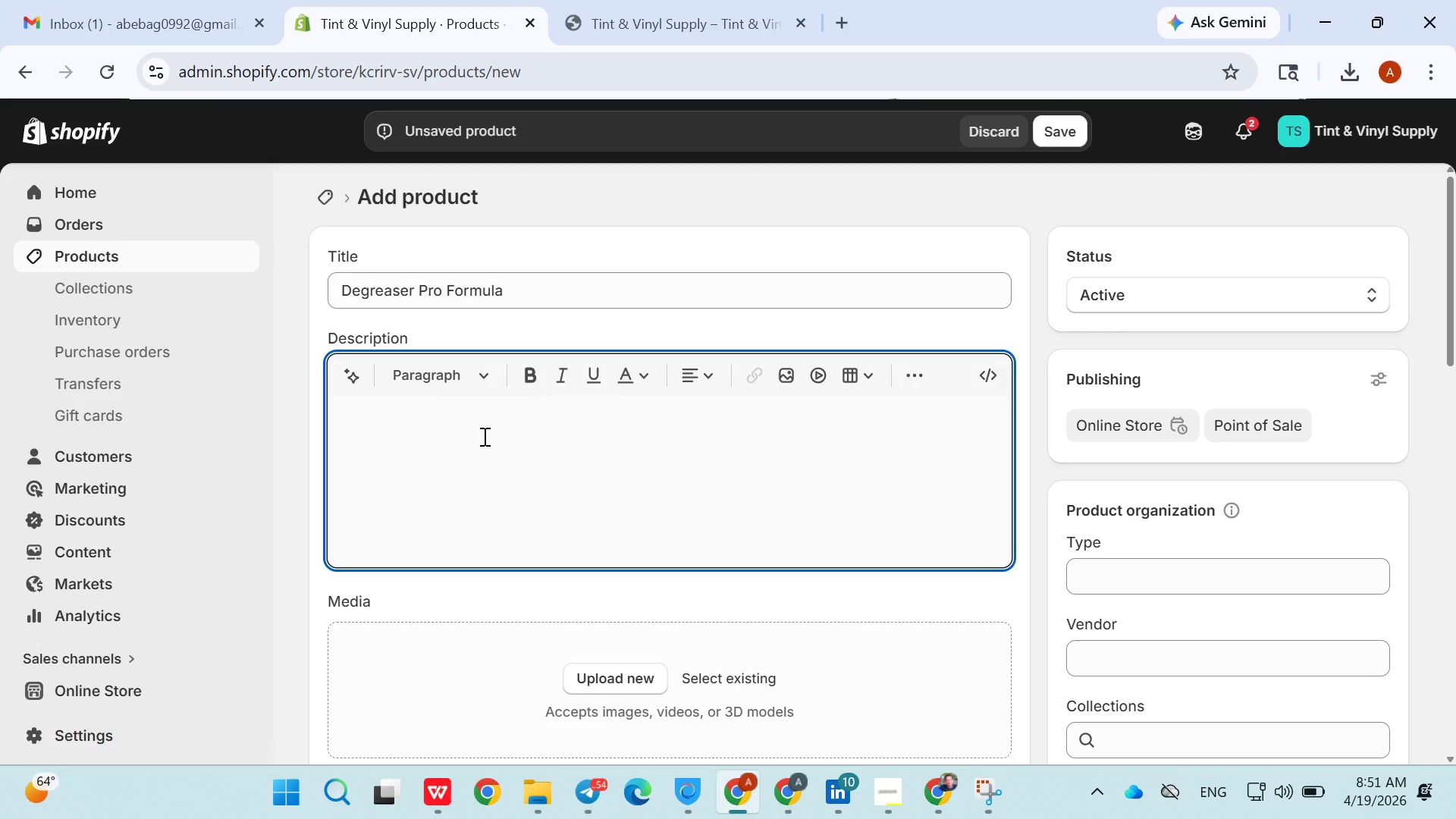 
triple_click([482, 435])
 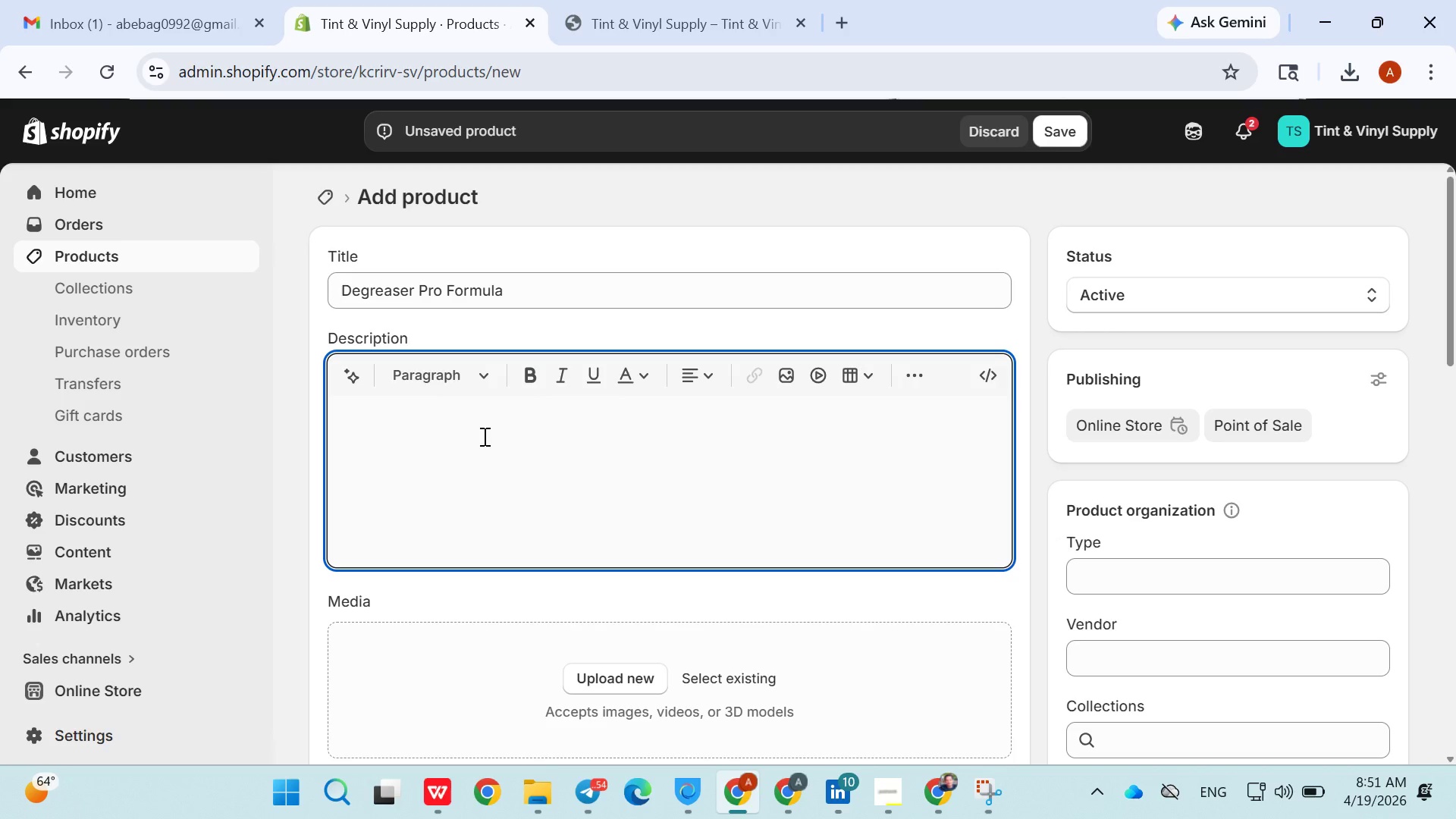 
triple_click([483, 436])
 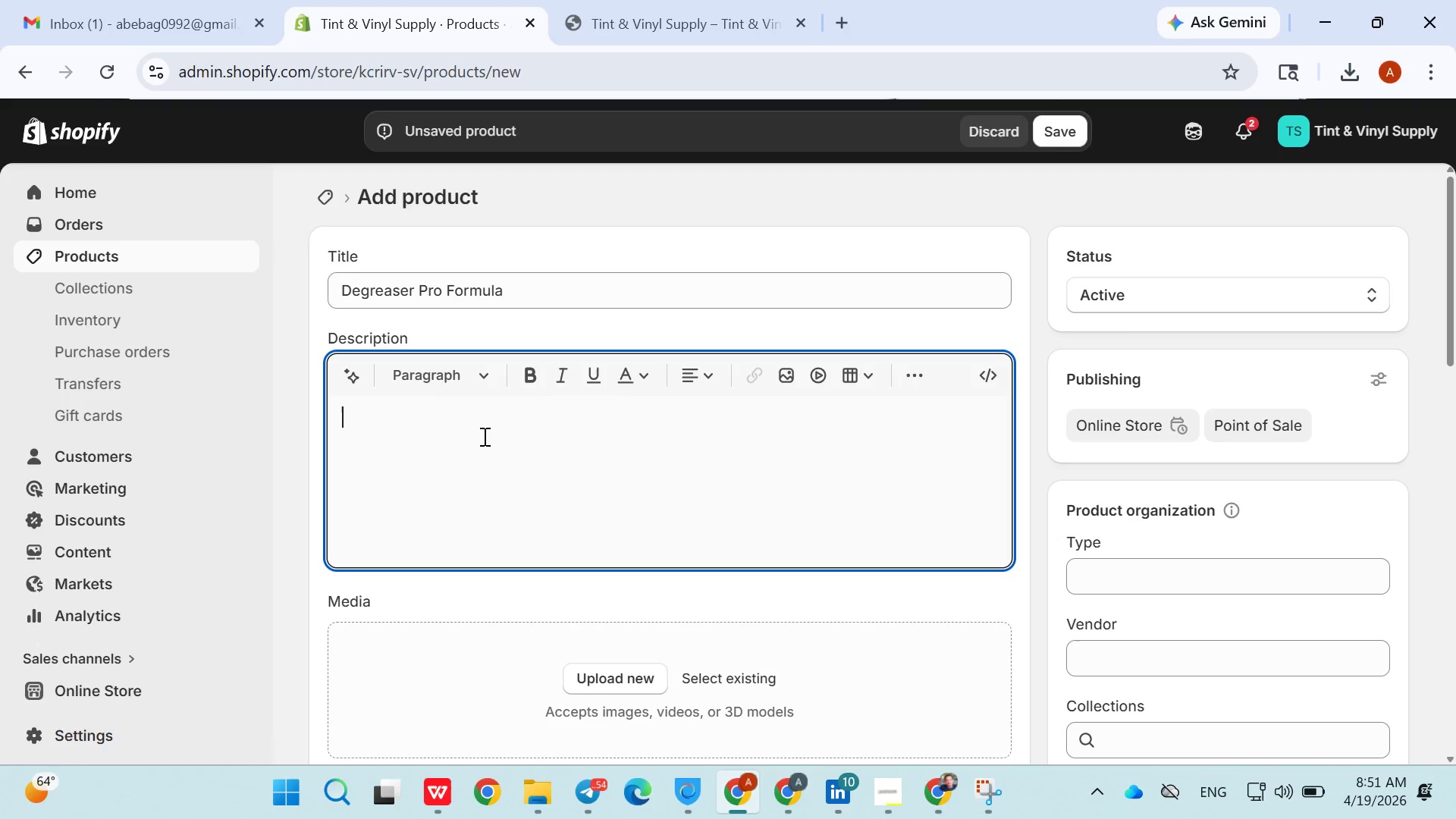 
triple_click([483, 436])
 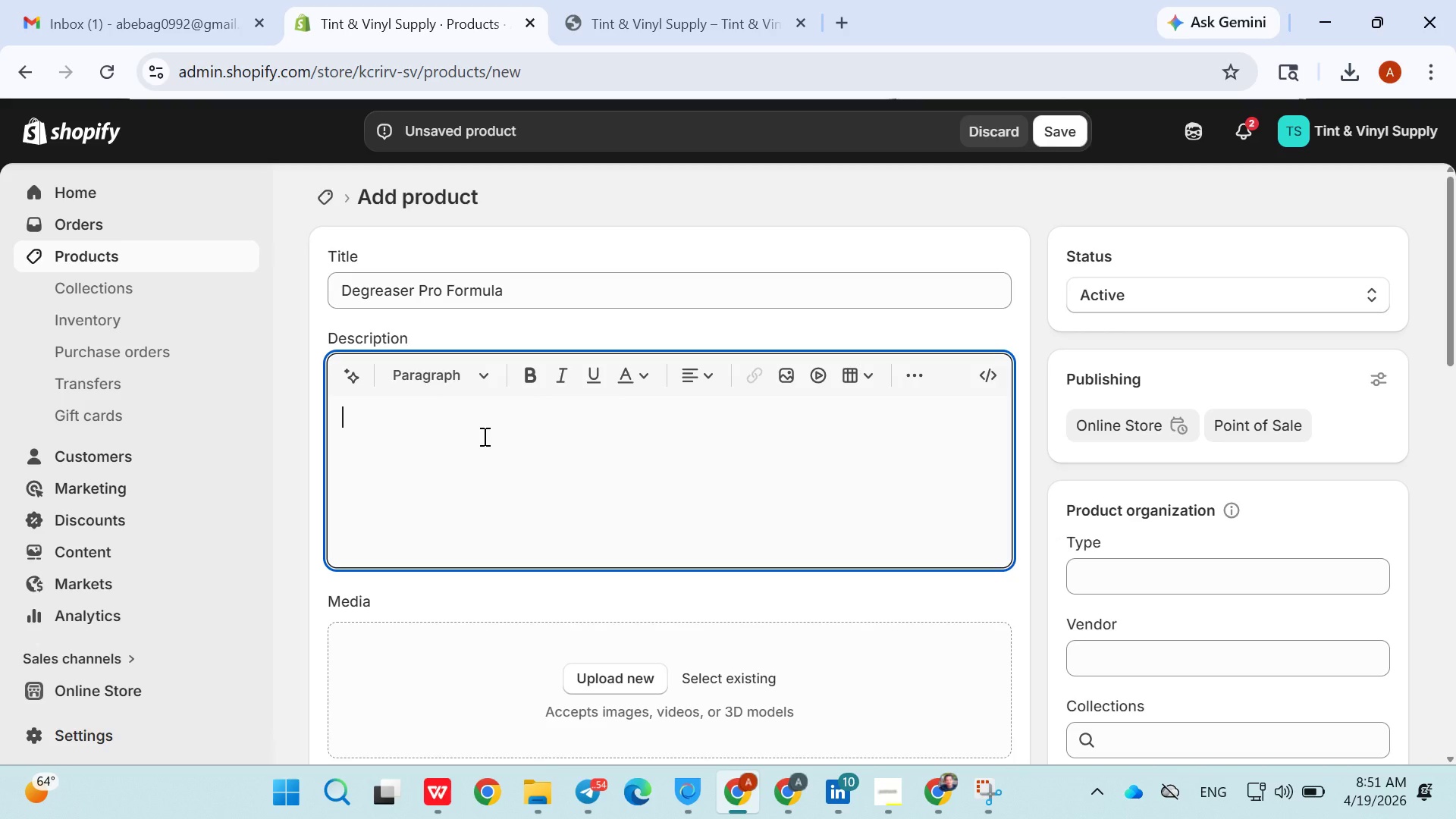 
triple_click([483, 436])
 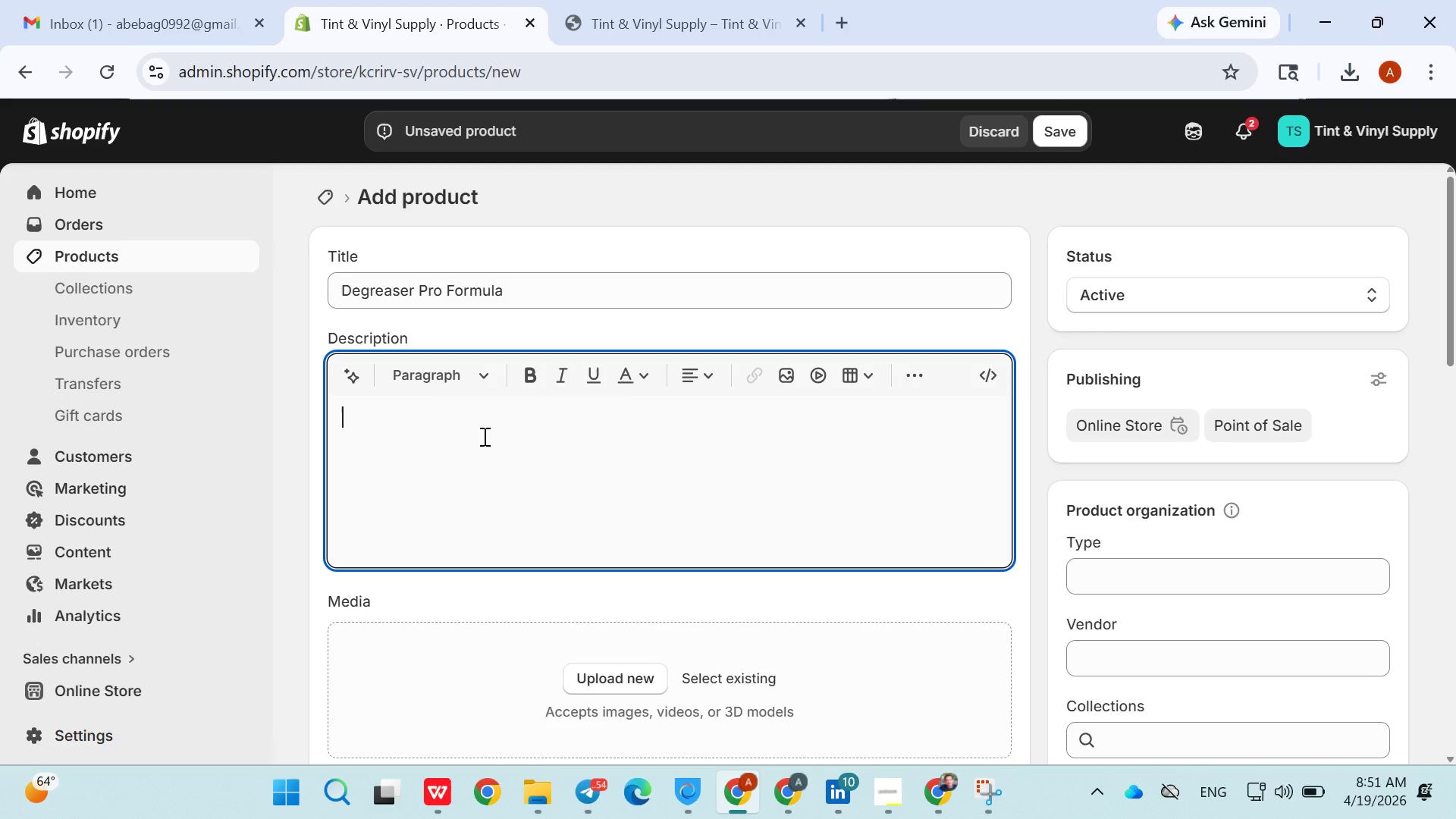 
left_click_drag(start_coordinate=[483, 436], to_coordinate=[1058, 544])
 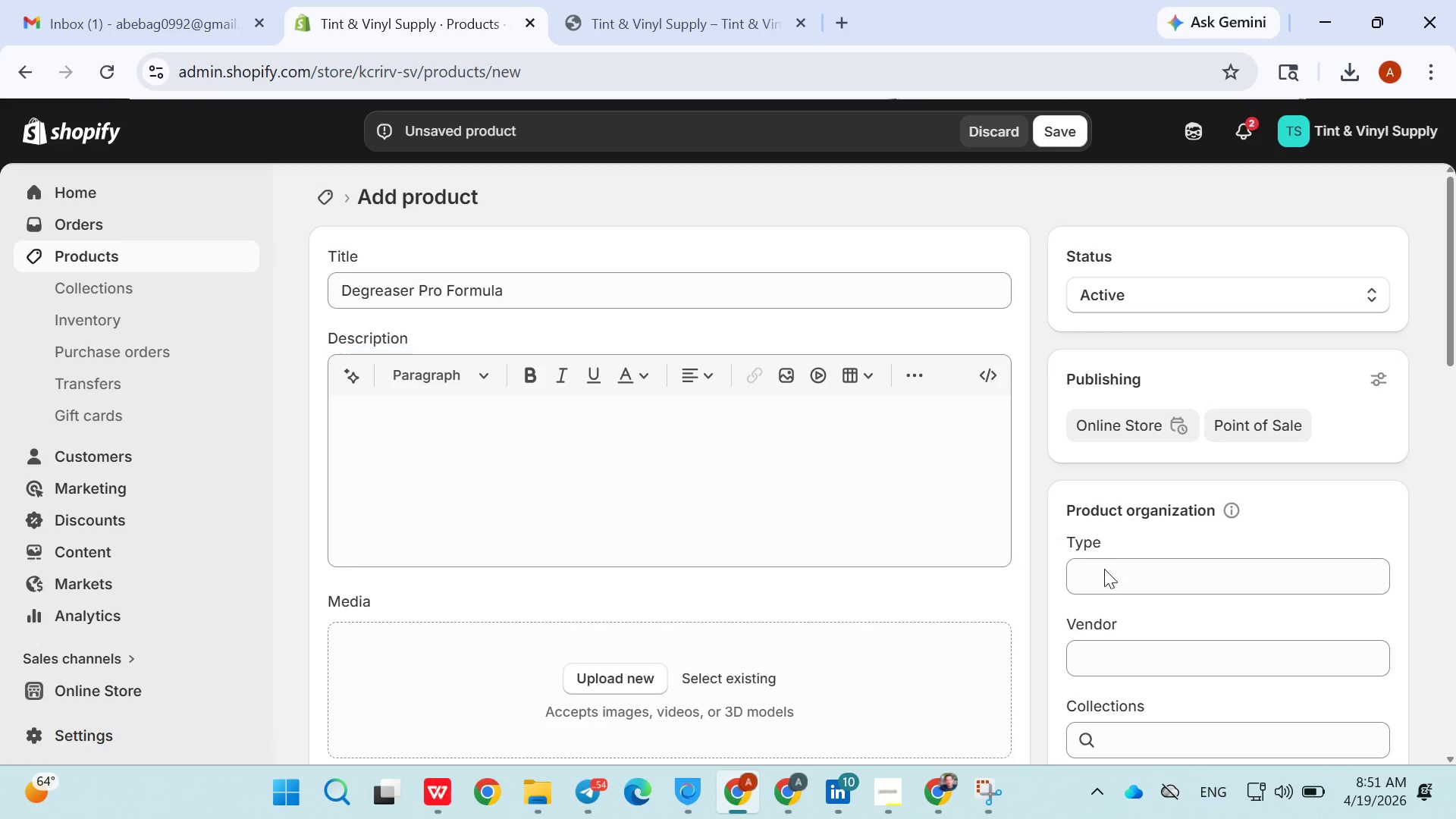 
left_click_drag(start_coordinate=[1058, 546], to_coordinate=[1059, 551])
 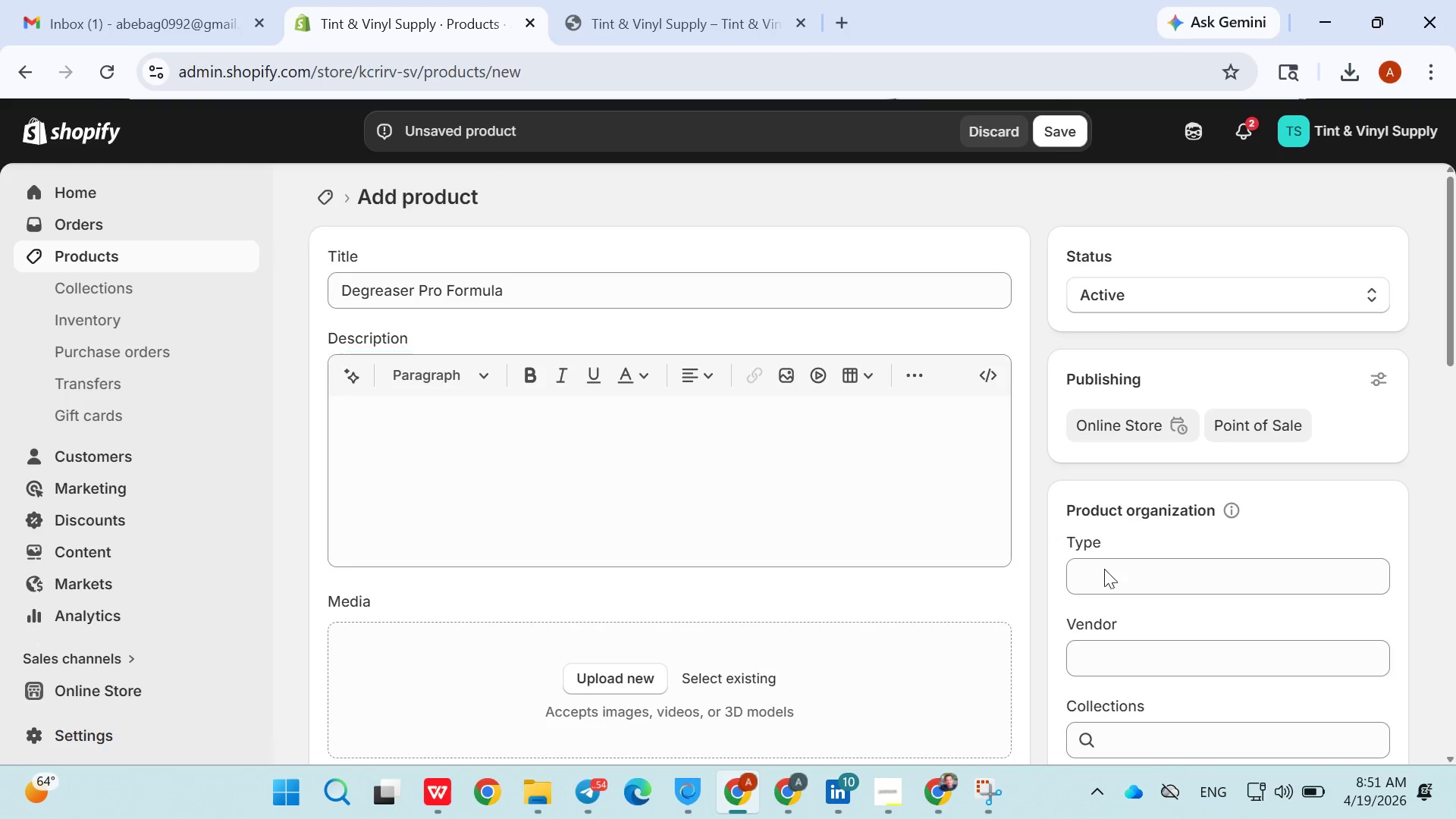 
left_click_drag(start_coordinate=[1059, 554], to_coordinate=[1078, 563])
 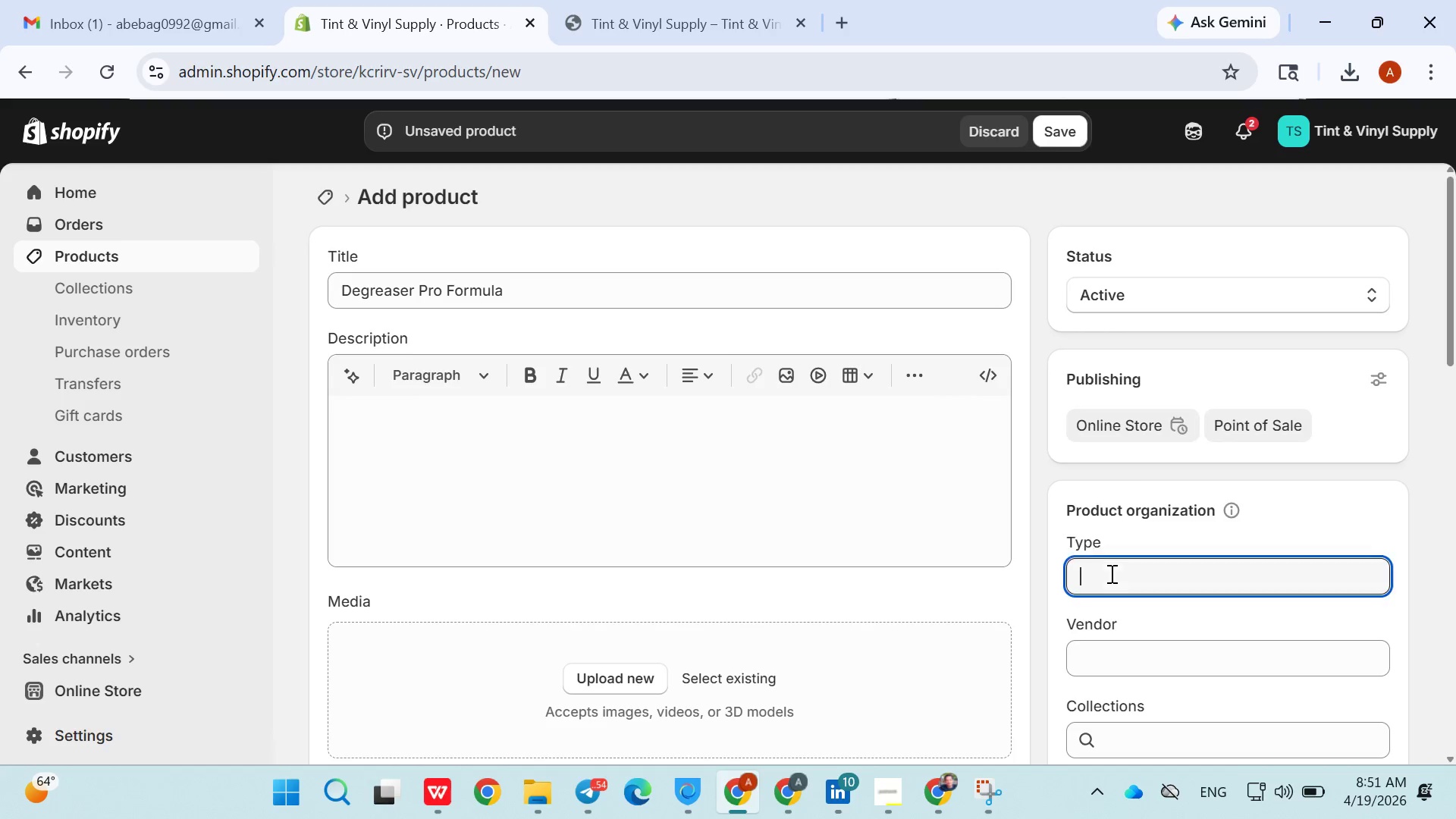 
triple_click([1109, 571])
 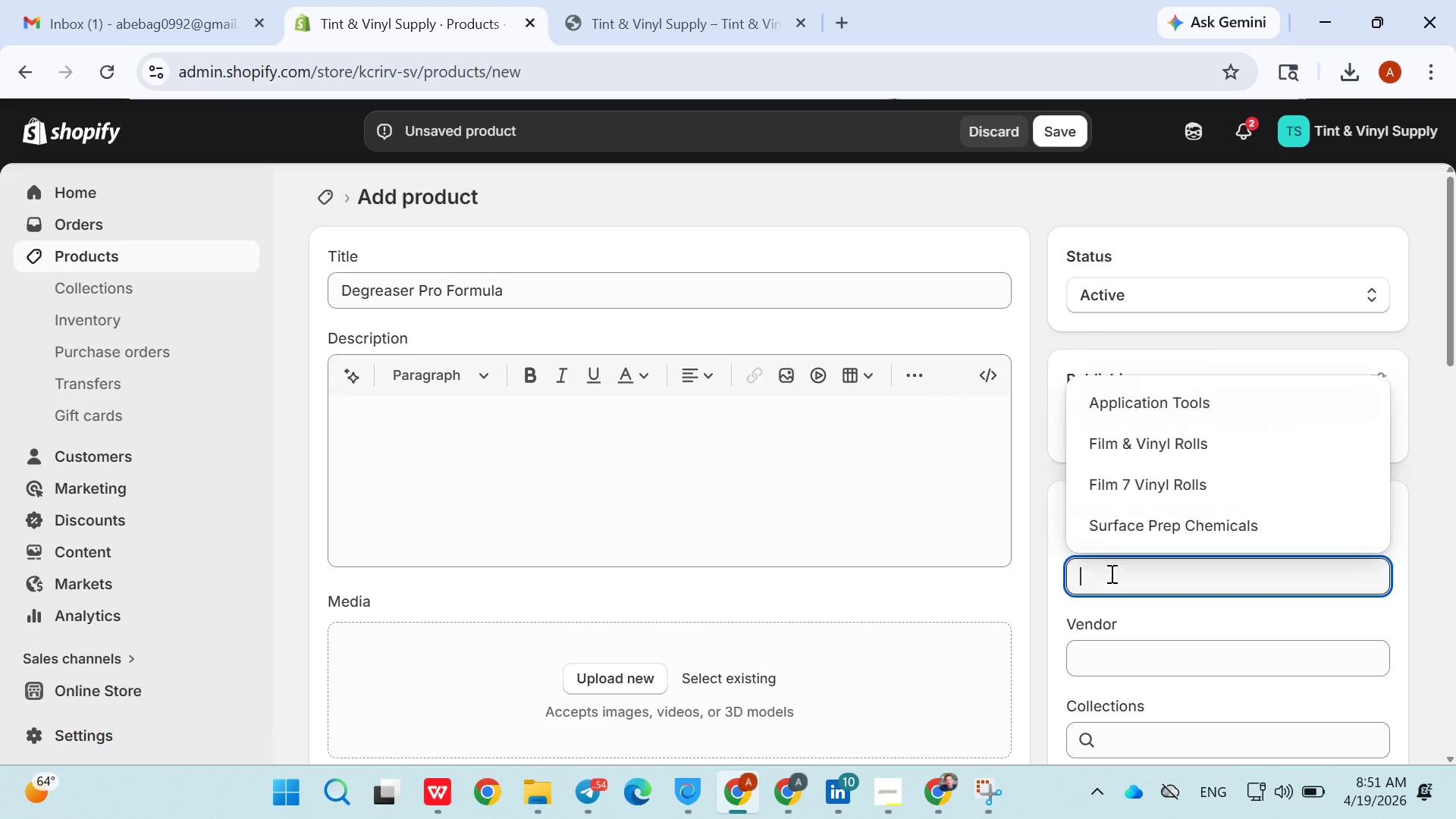 
triple_click([1109, 573])
 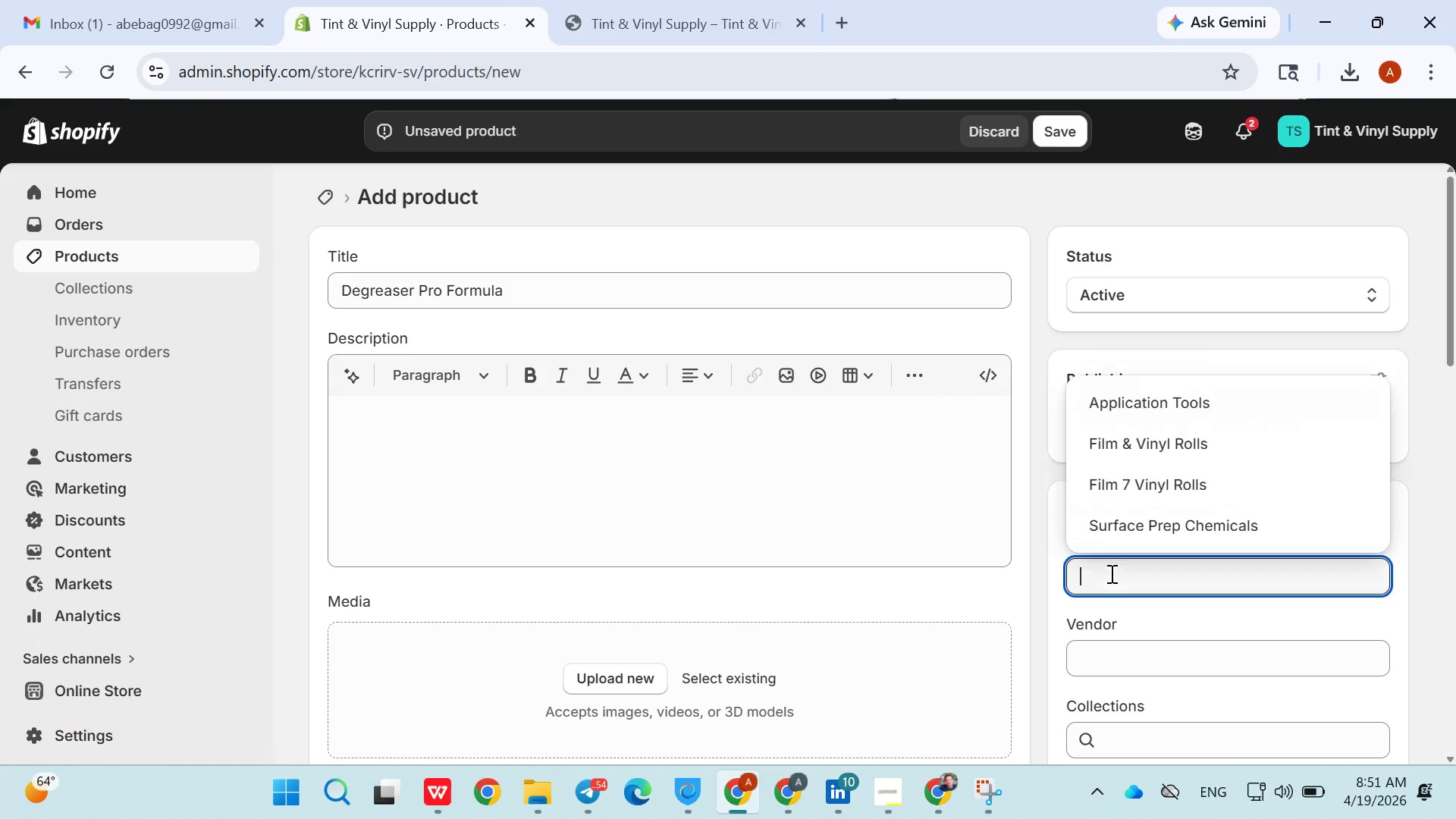 
triple_click([1110, 573])
 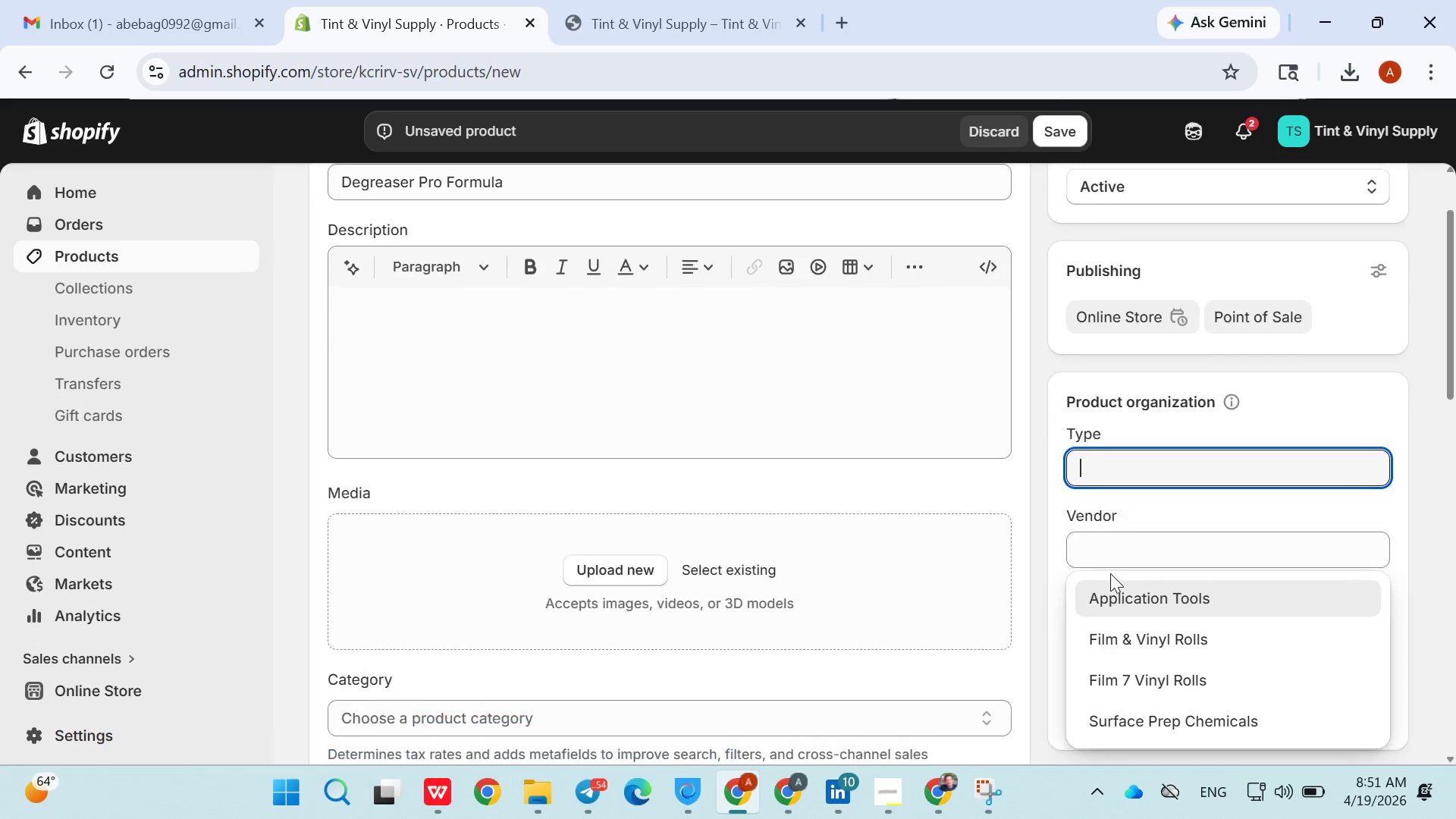 
triple_click([1110, 573])
 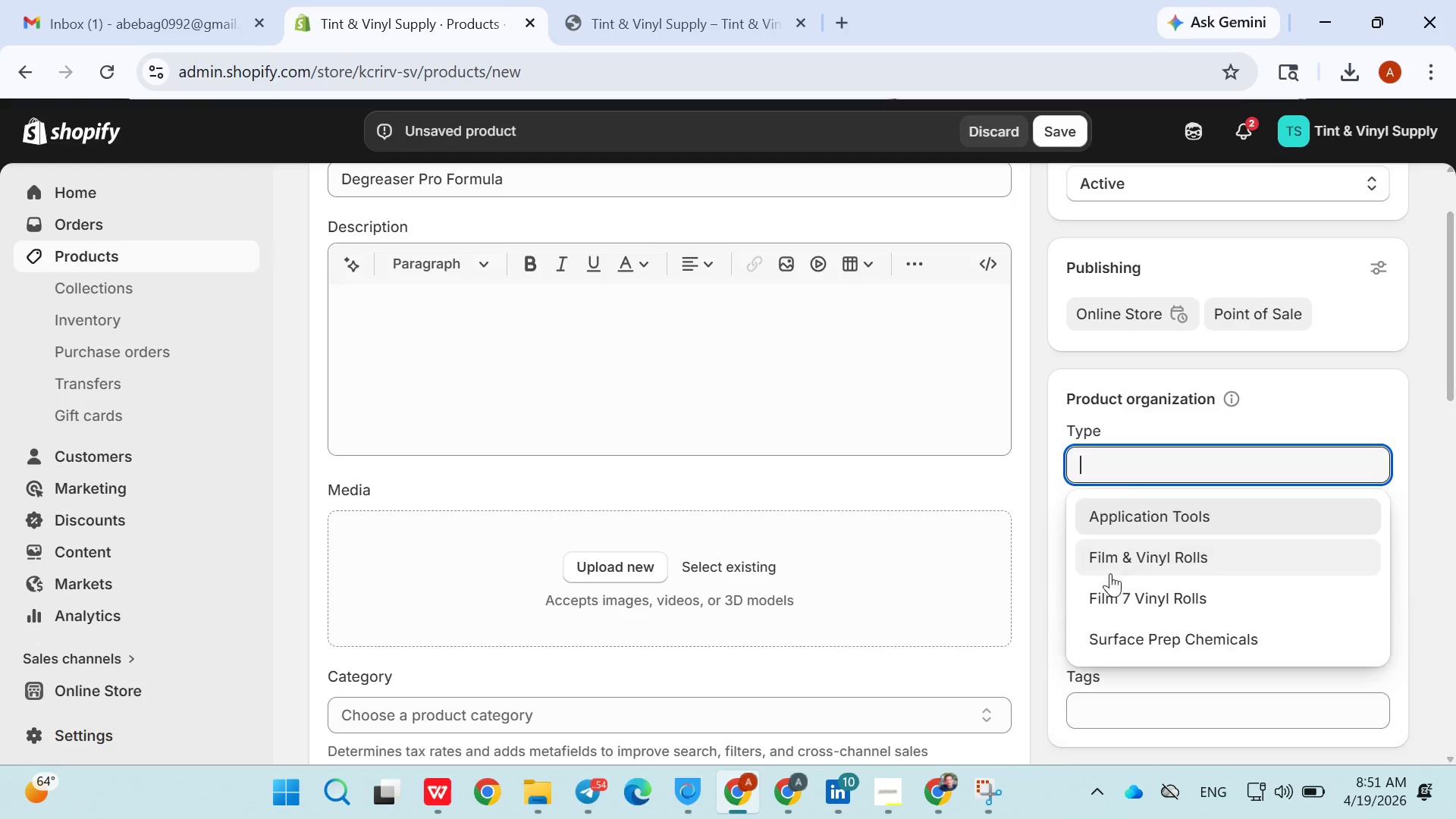 
left_click_drag(start_coordinate=[1110, 573], to_coordinate=[1112, 547])
 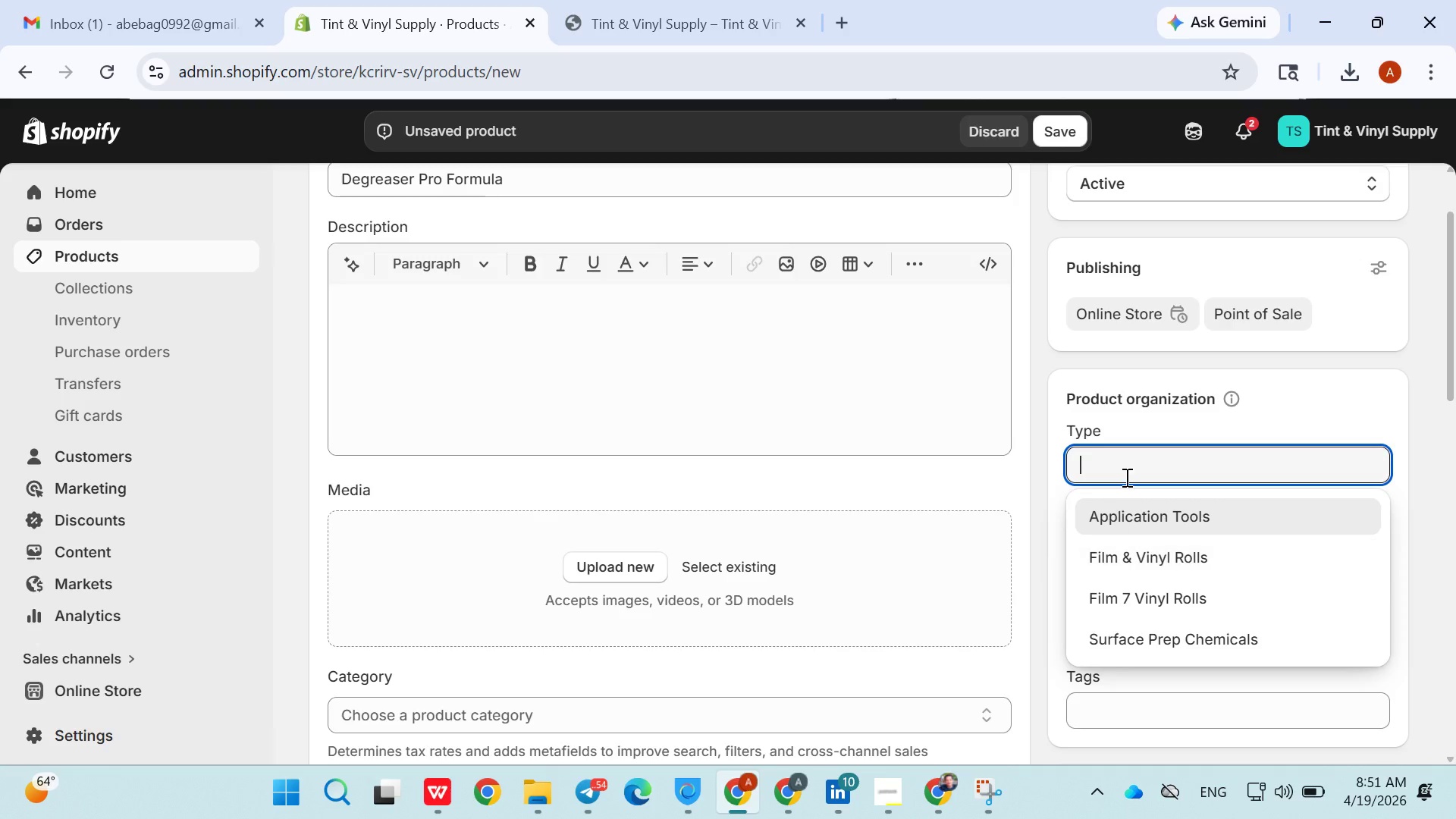 
left_click_drag(start_coordinate=[1112, 522], to_coordinate=[1141, 645])
 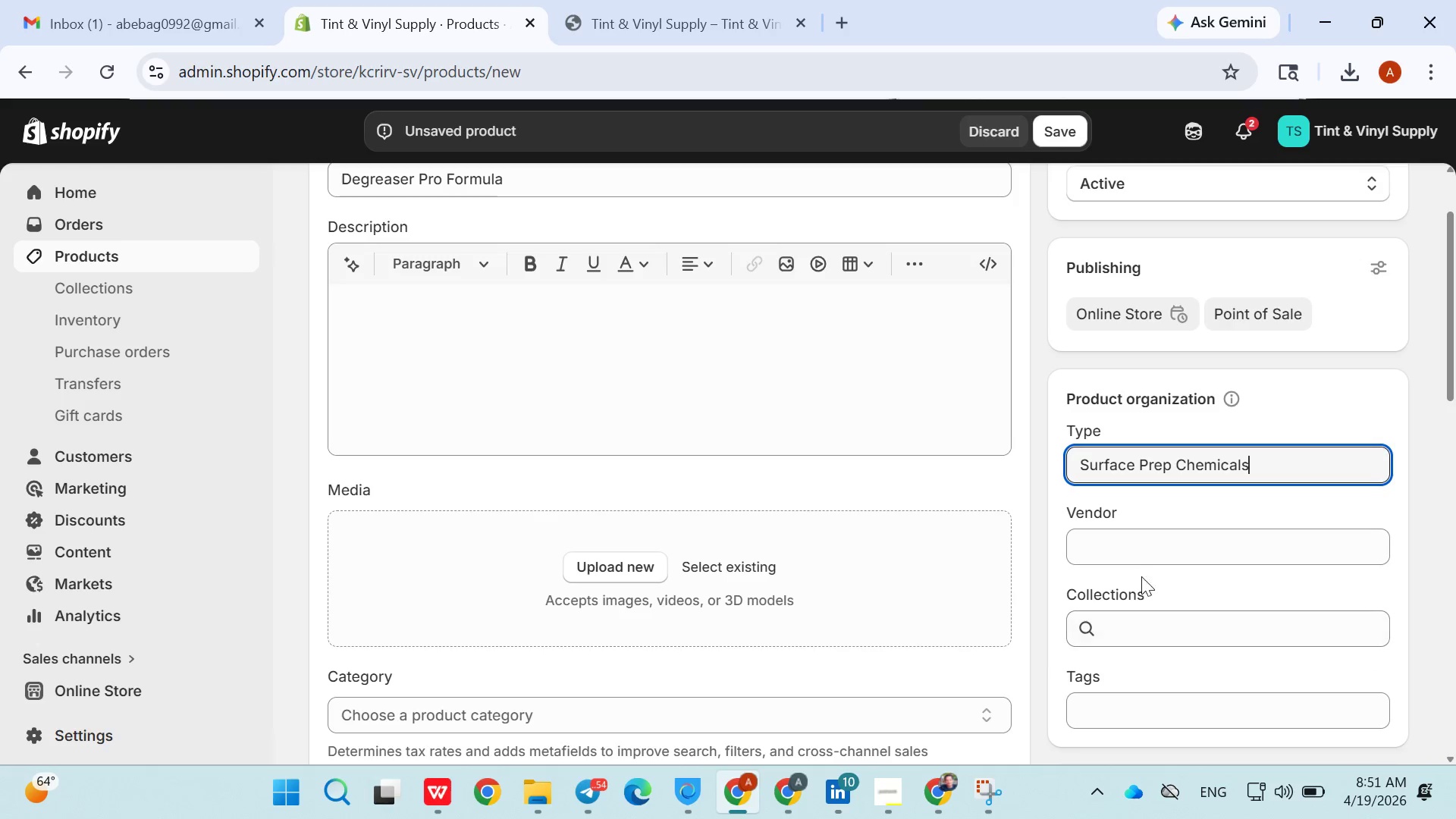 
left_click([1141, 645])
 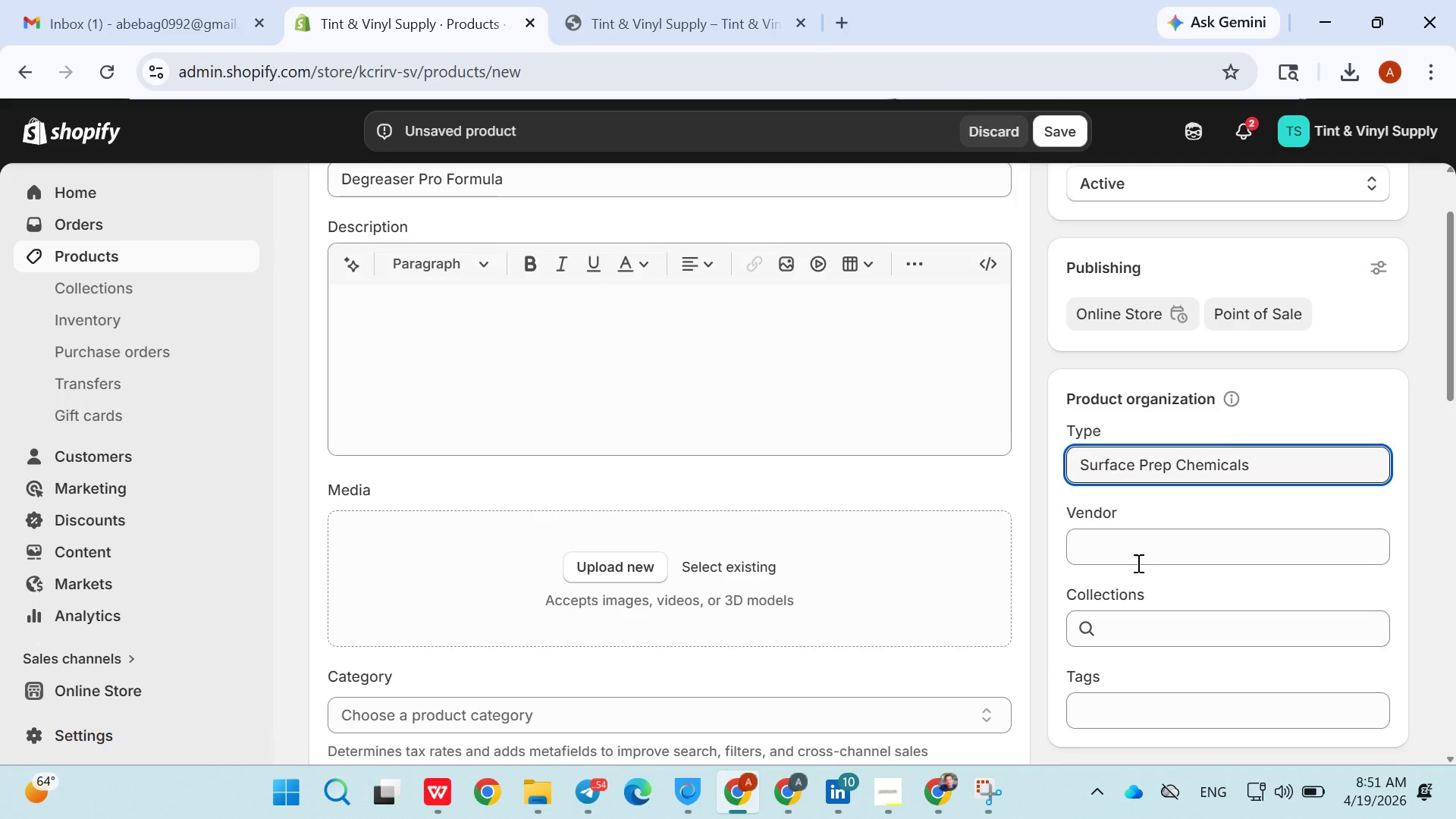 
left_click([1132, 552])
 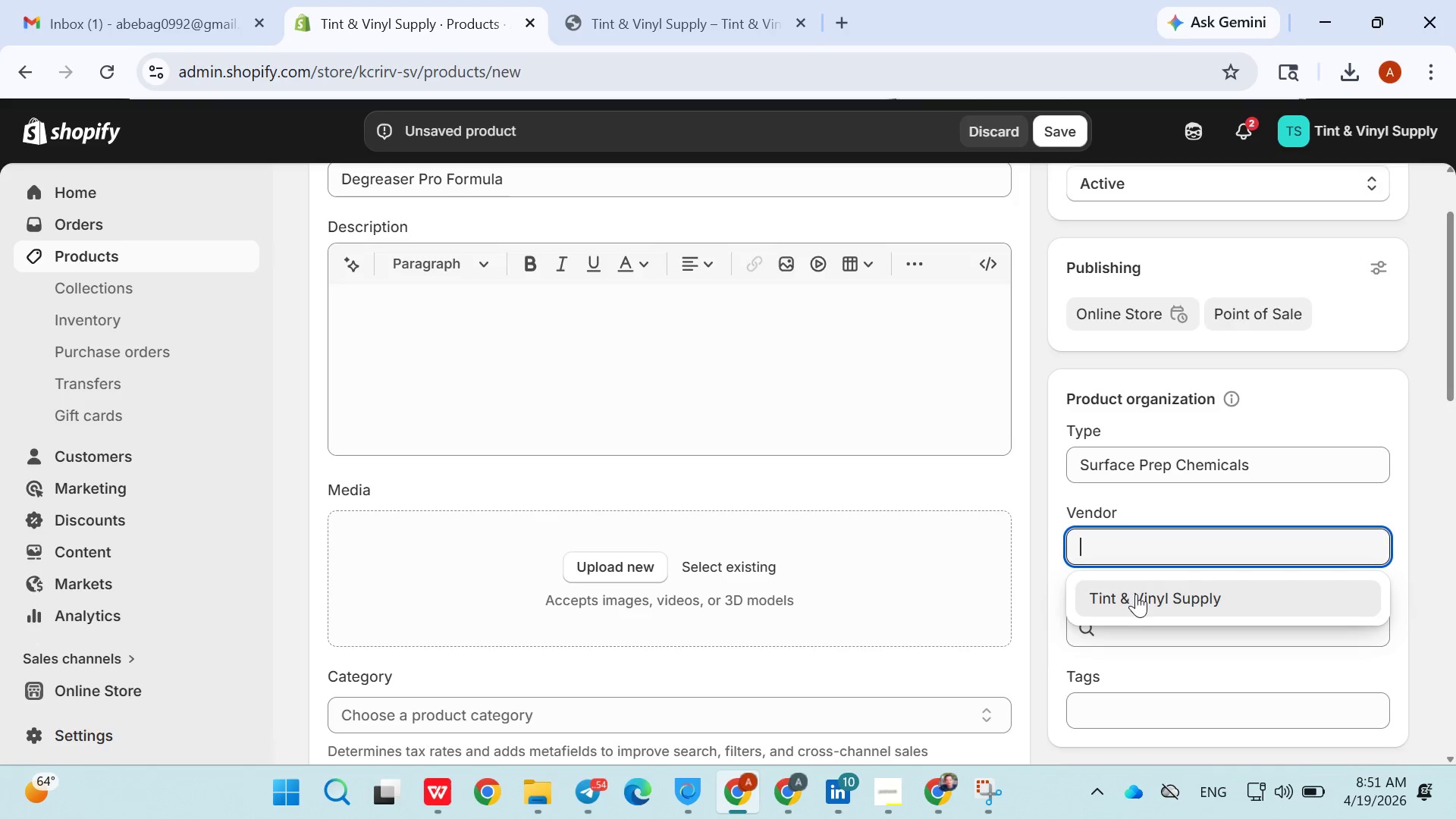 
left_click([1136, 595])
 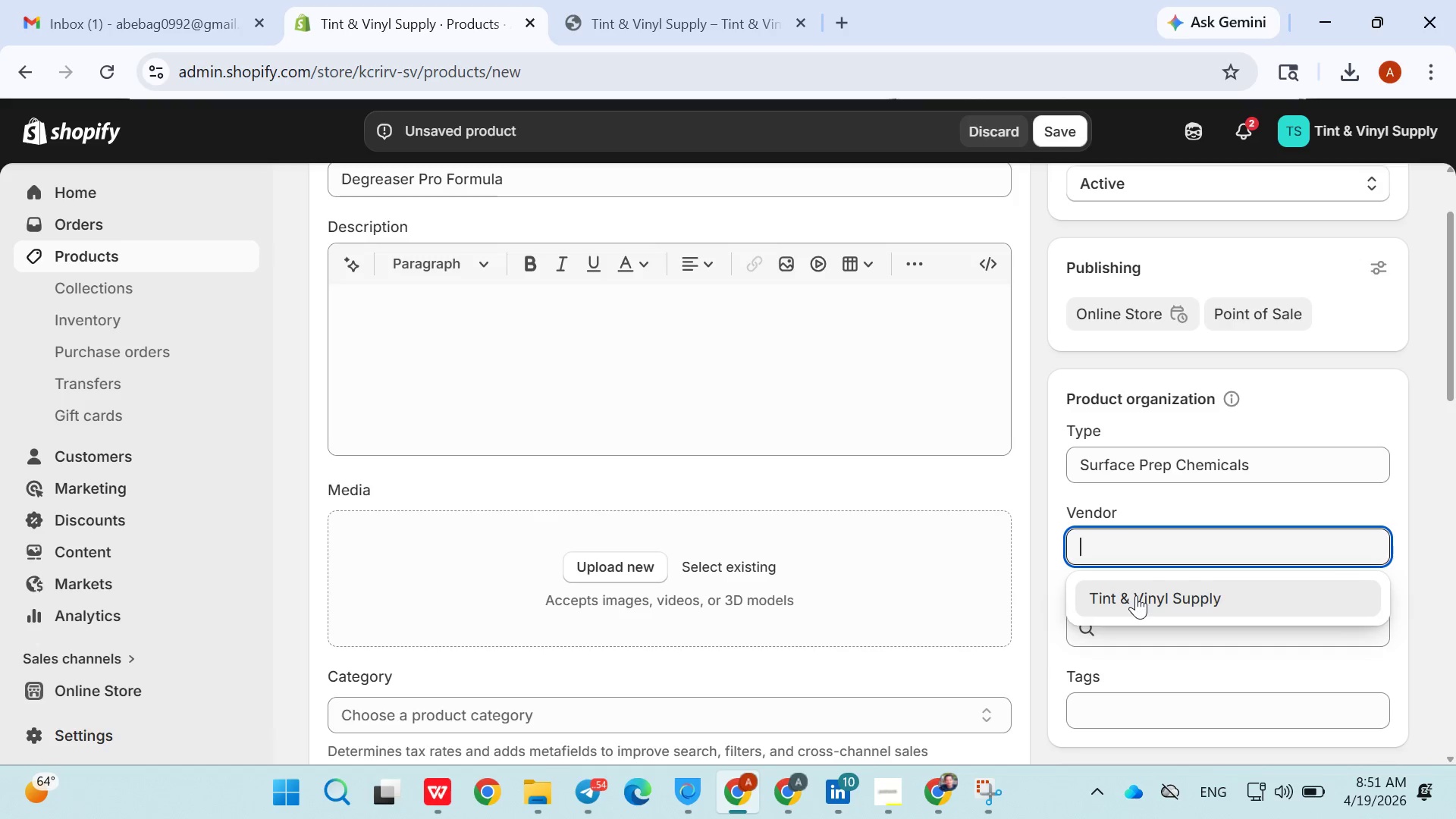 
double_click([1136, 595])
 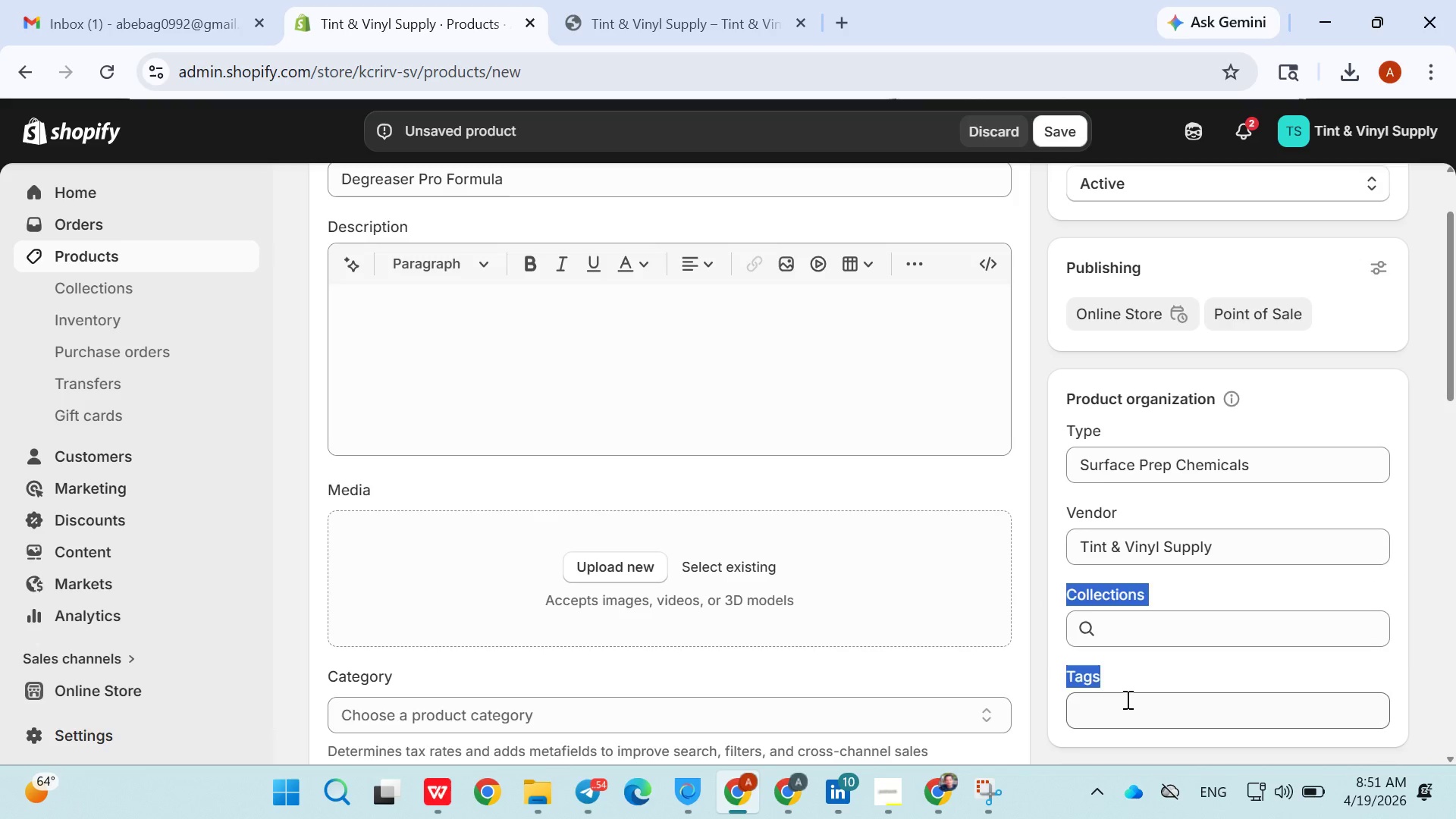 
double_click([1126, 699])
 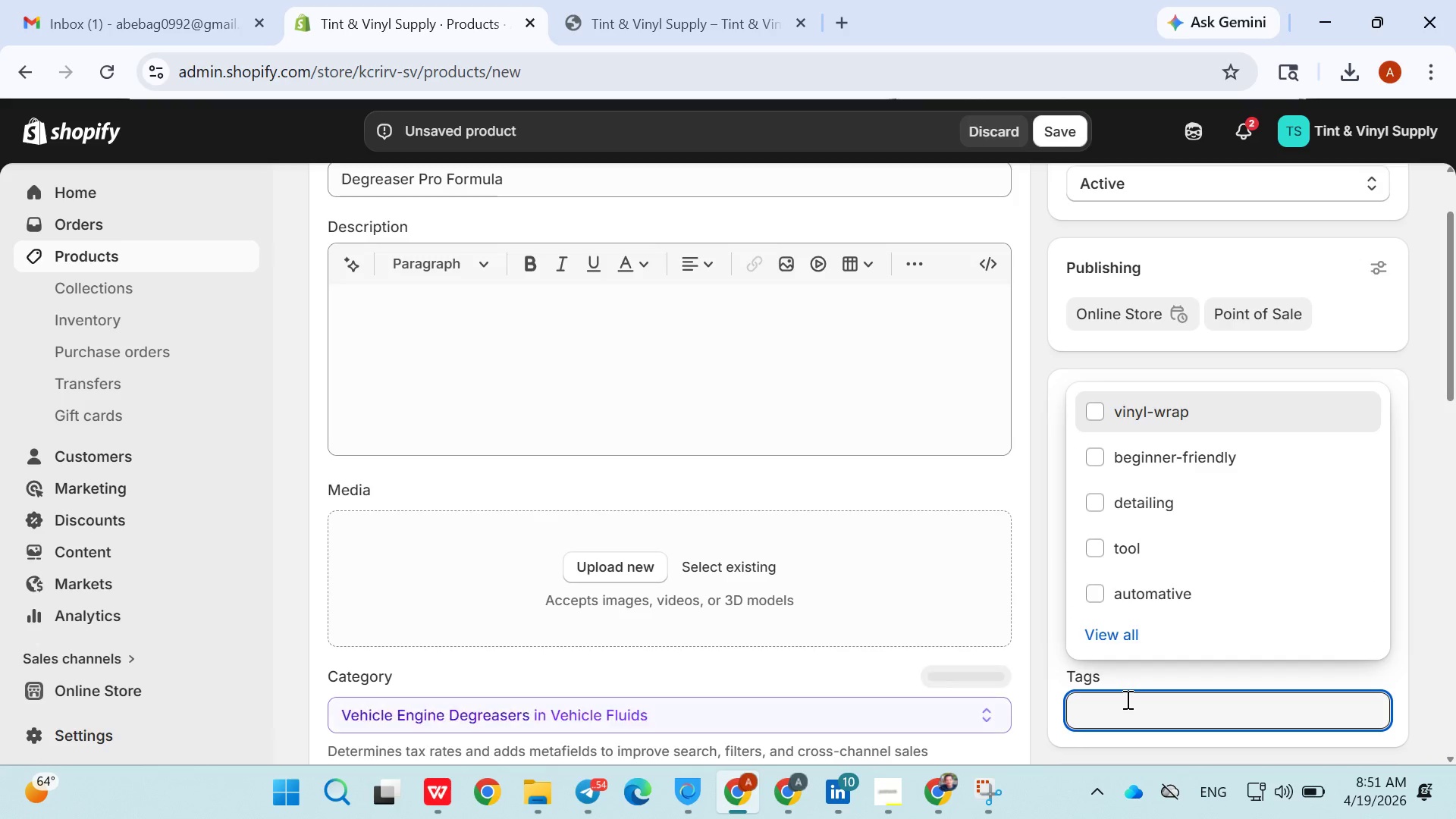 
double_click([1126, 699])
 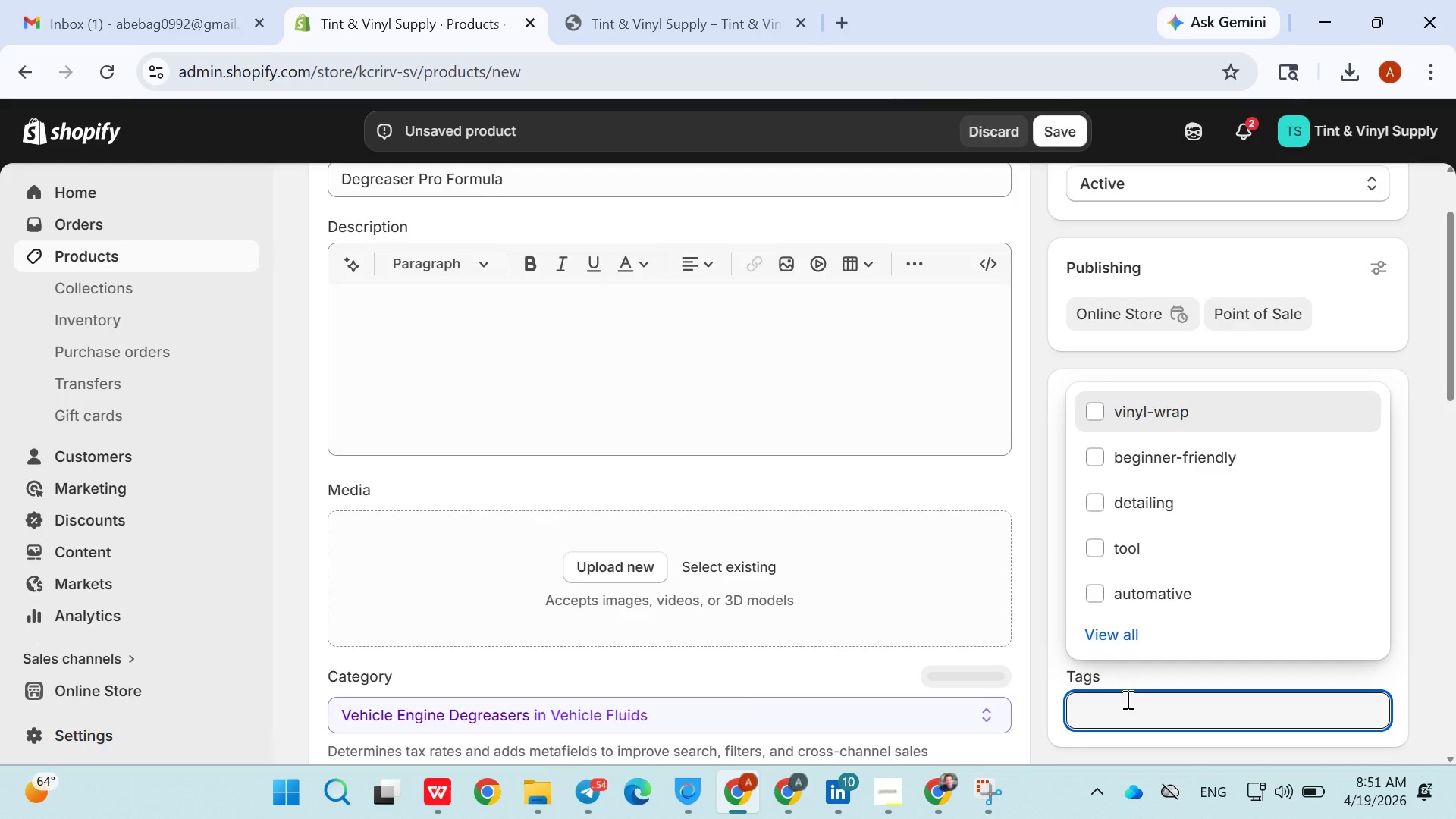 
left_click([1126, 699])
 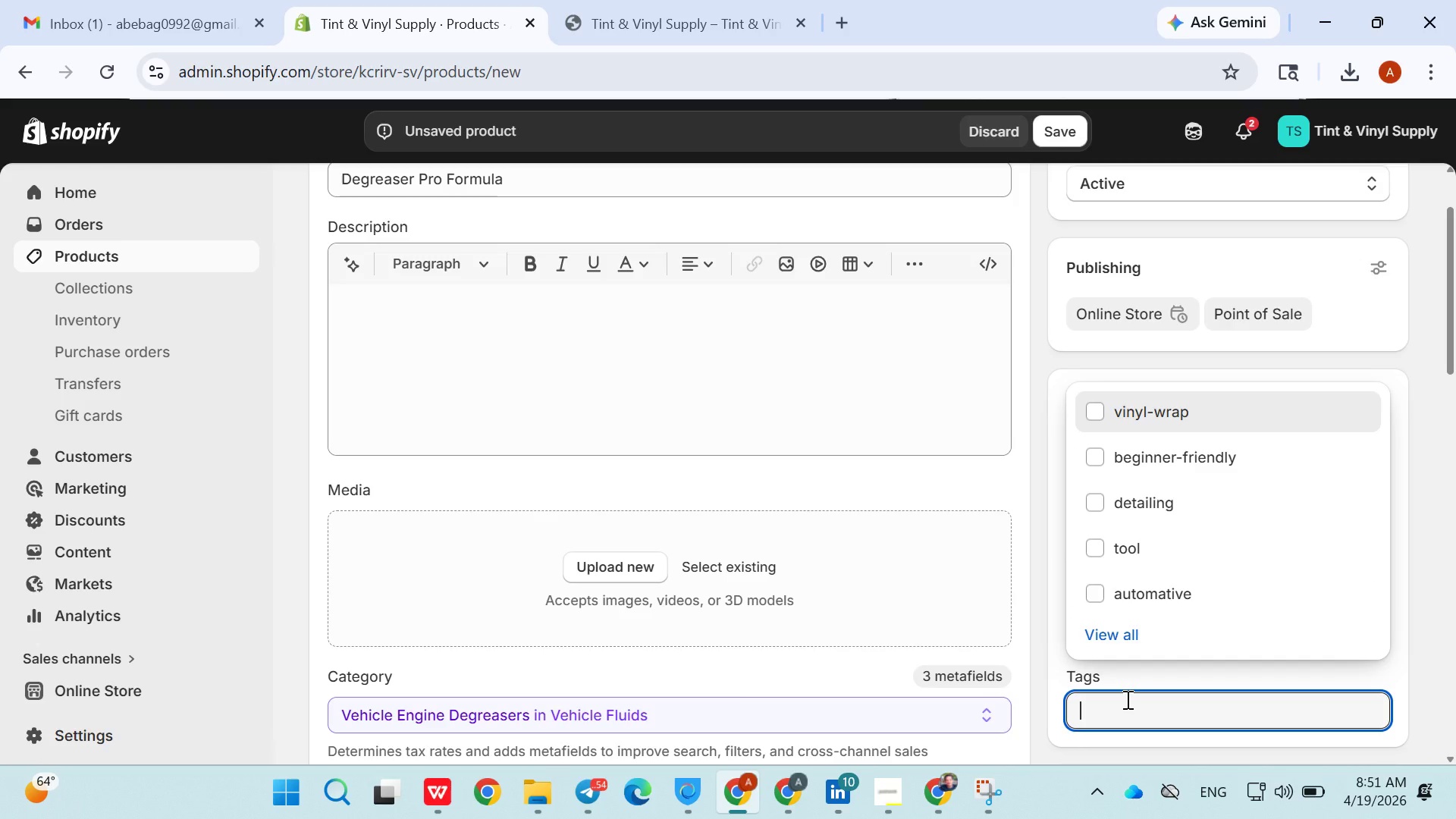 
double_click([1126, 699])
 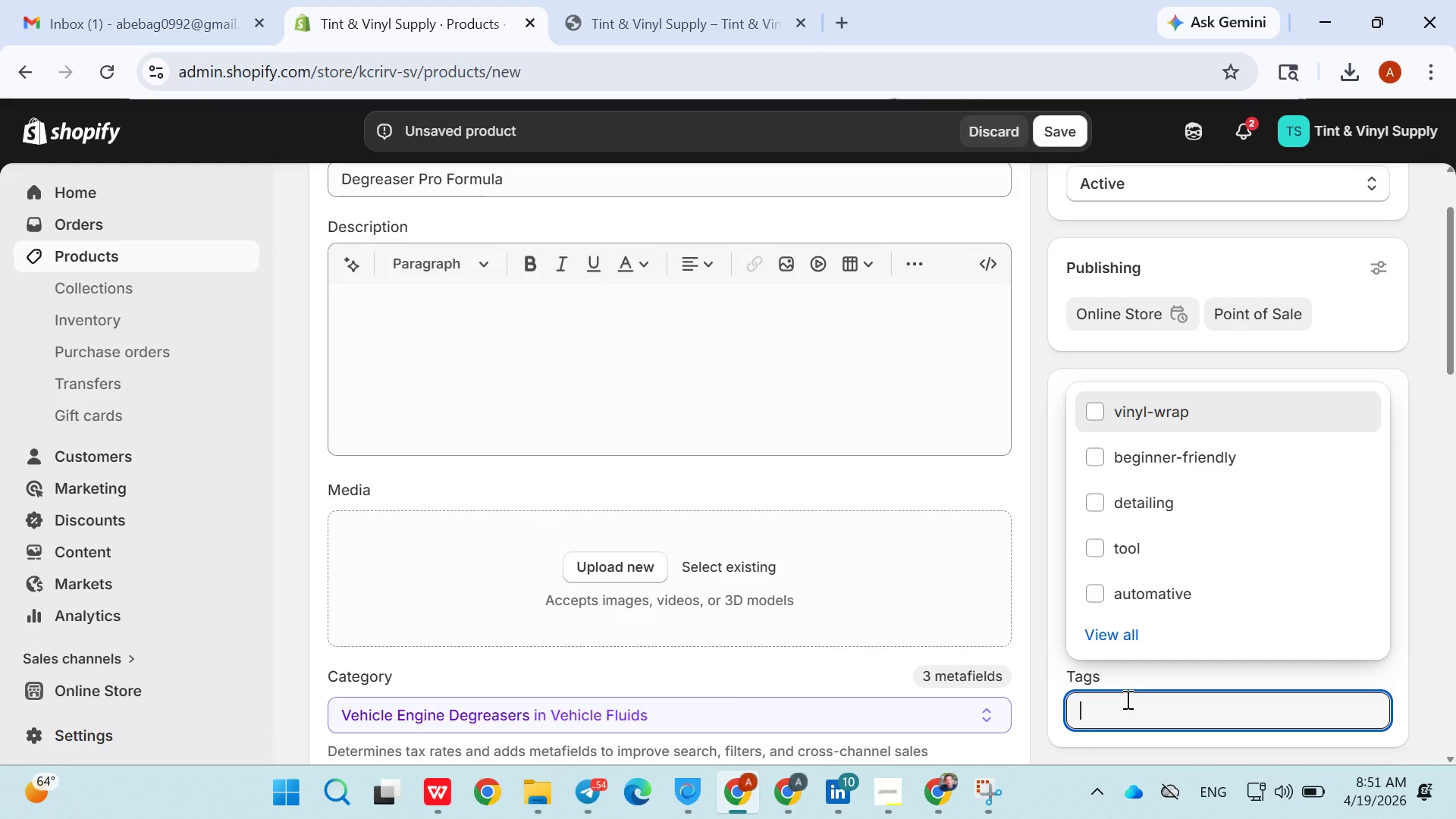 
left_click([1126, 699])
 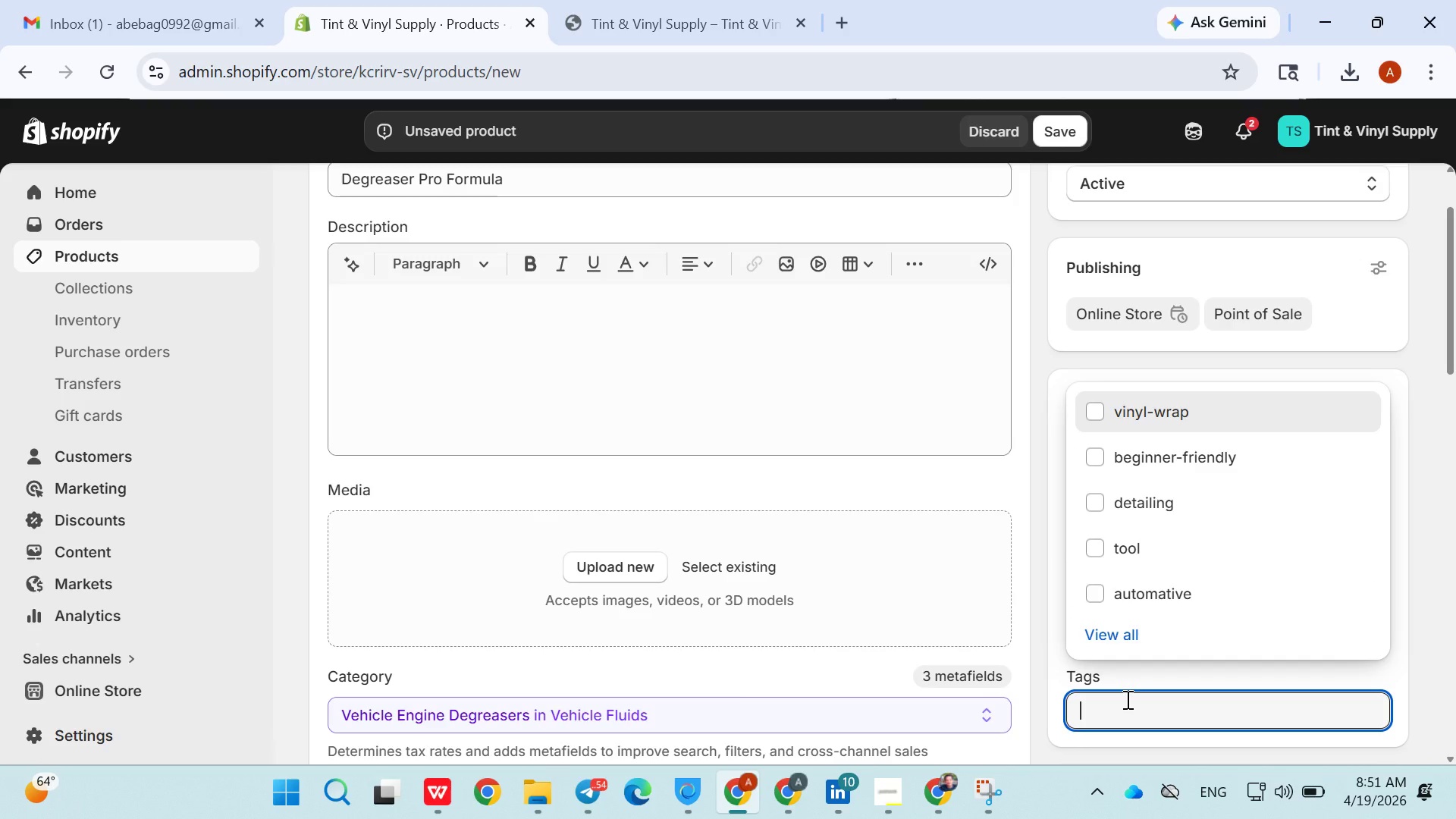 
double_click([1126, 699])
 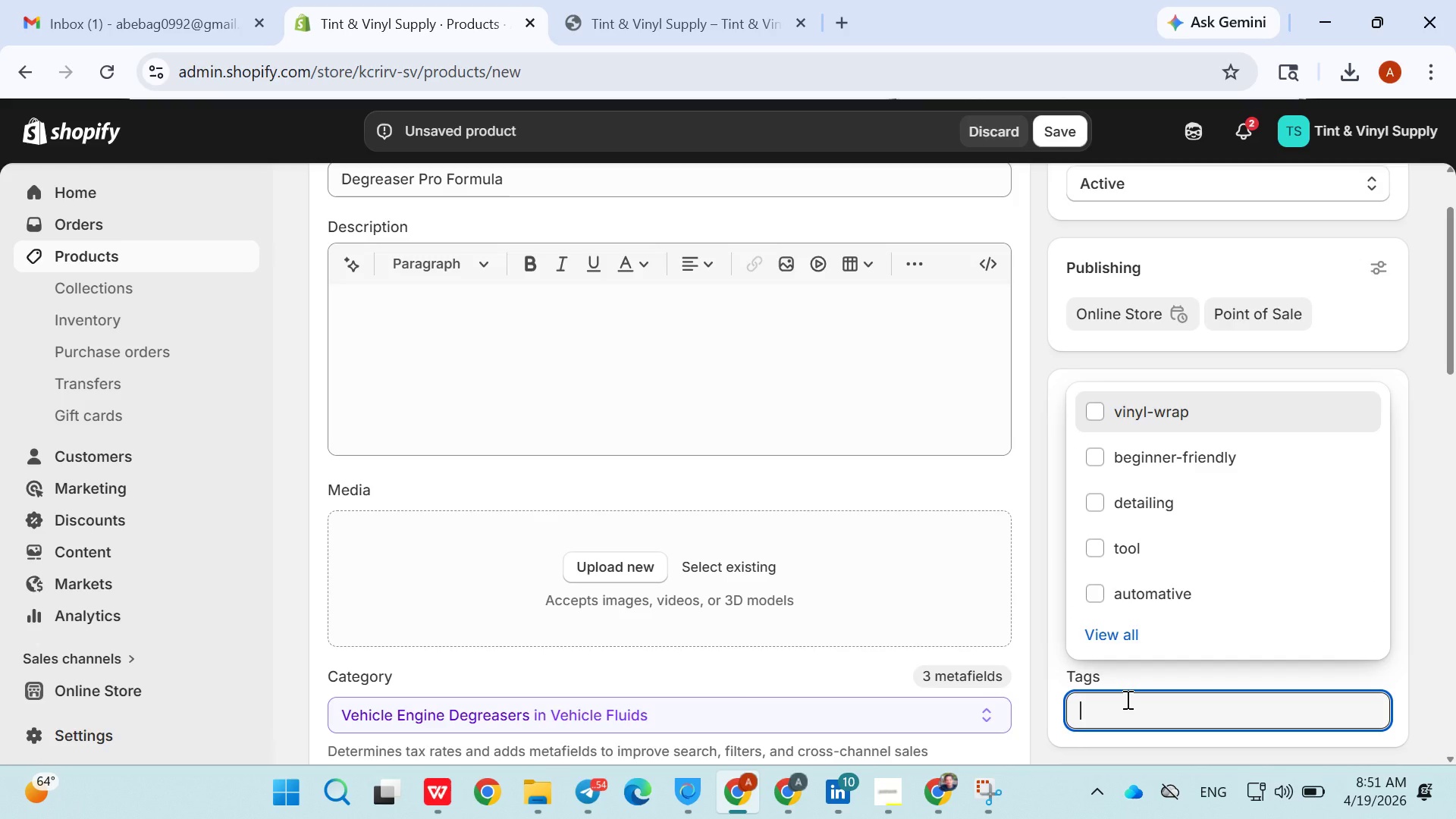 
double_click([1126, 699])
 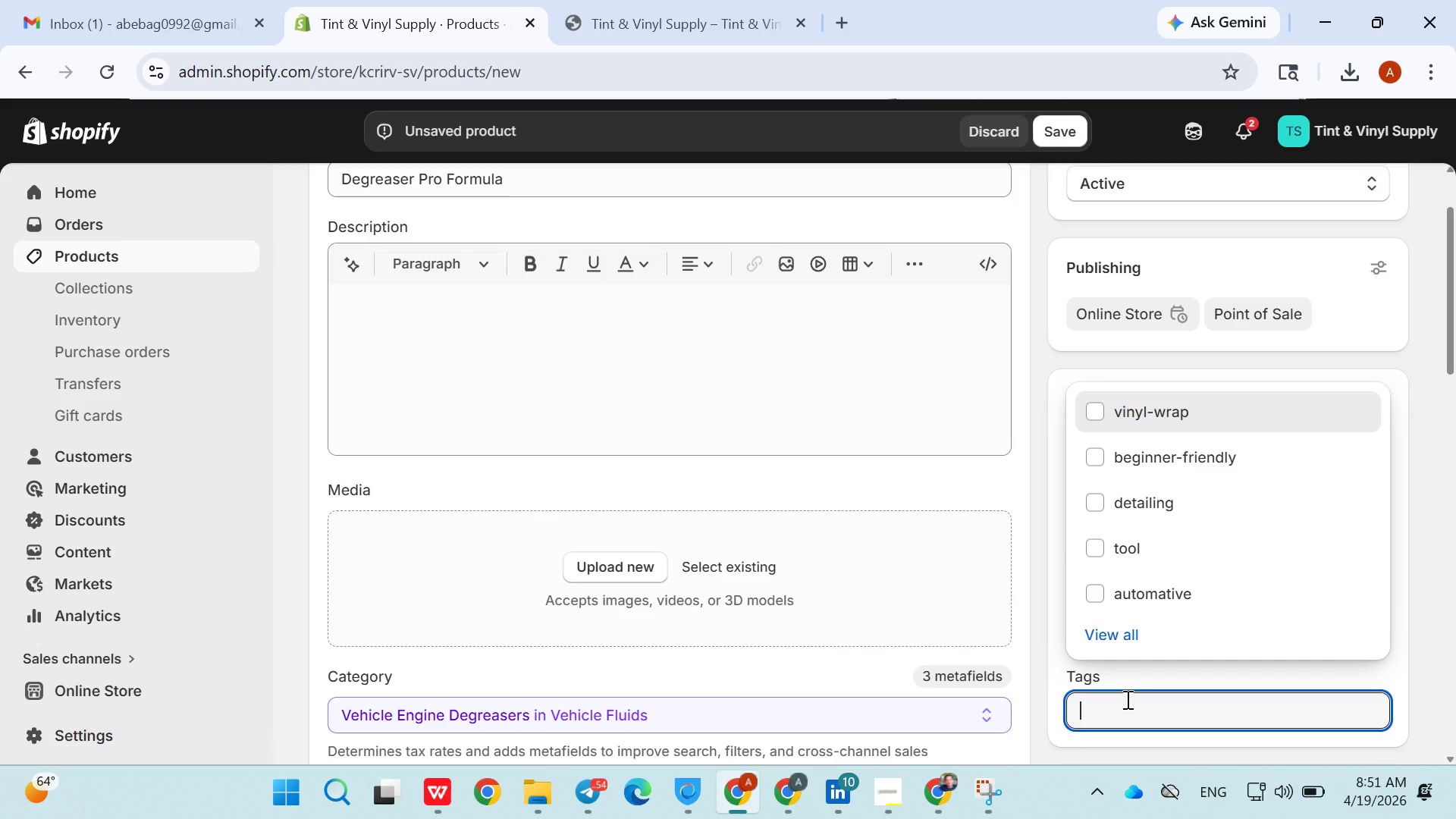 
triple_click([1126, 699])
 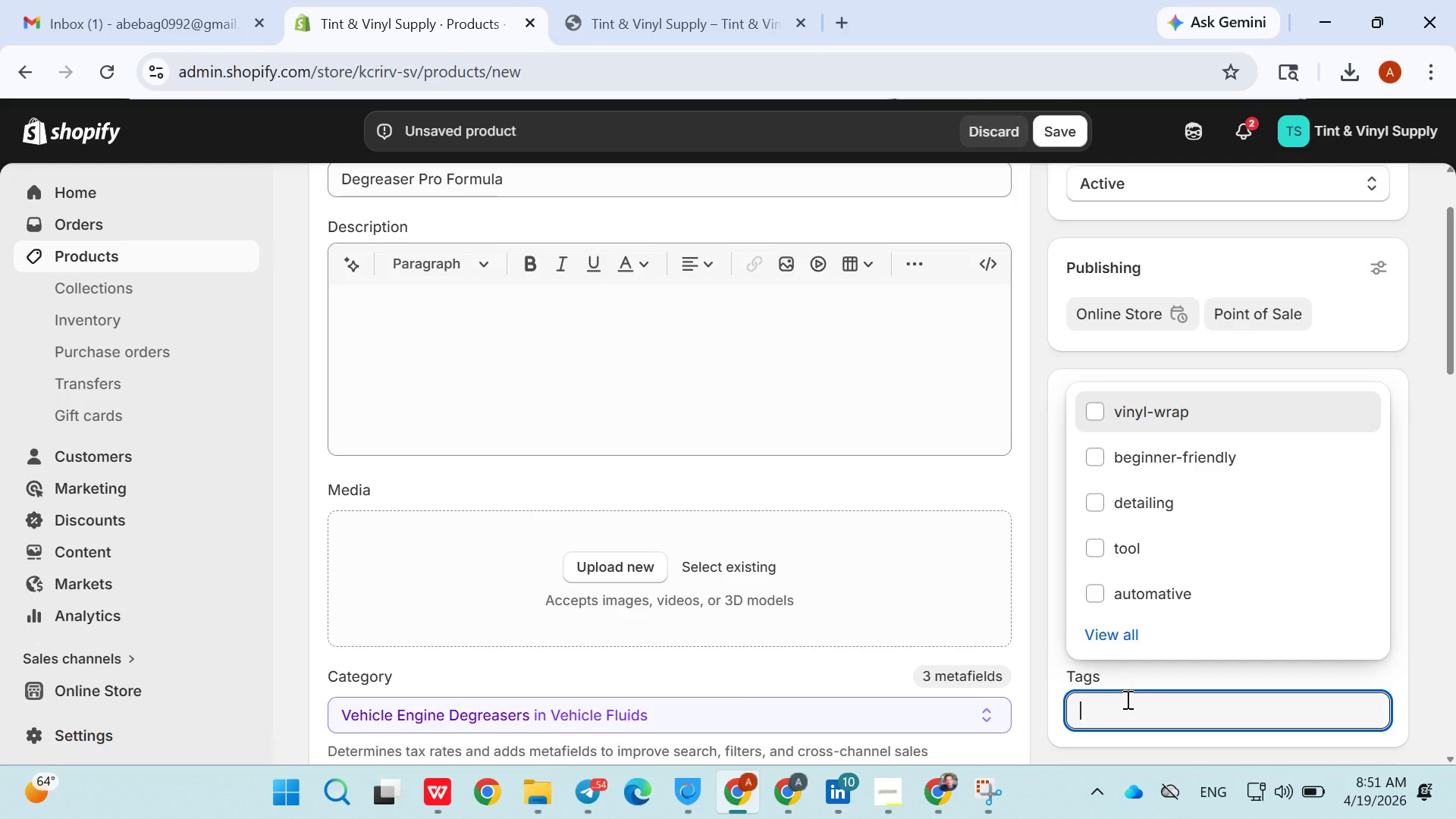 
triple_click([1126, 699])
 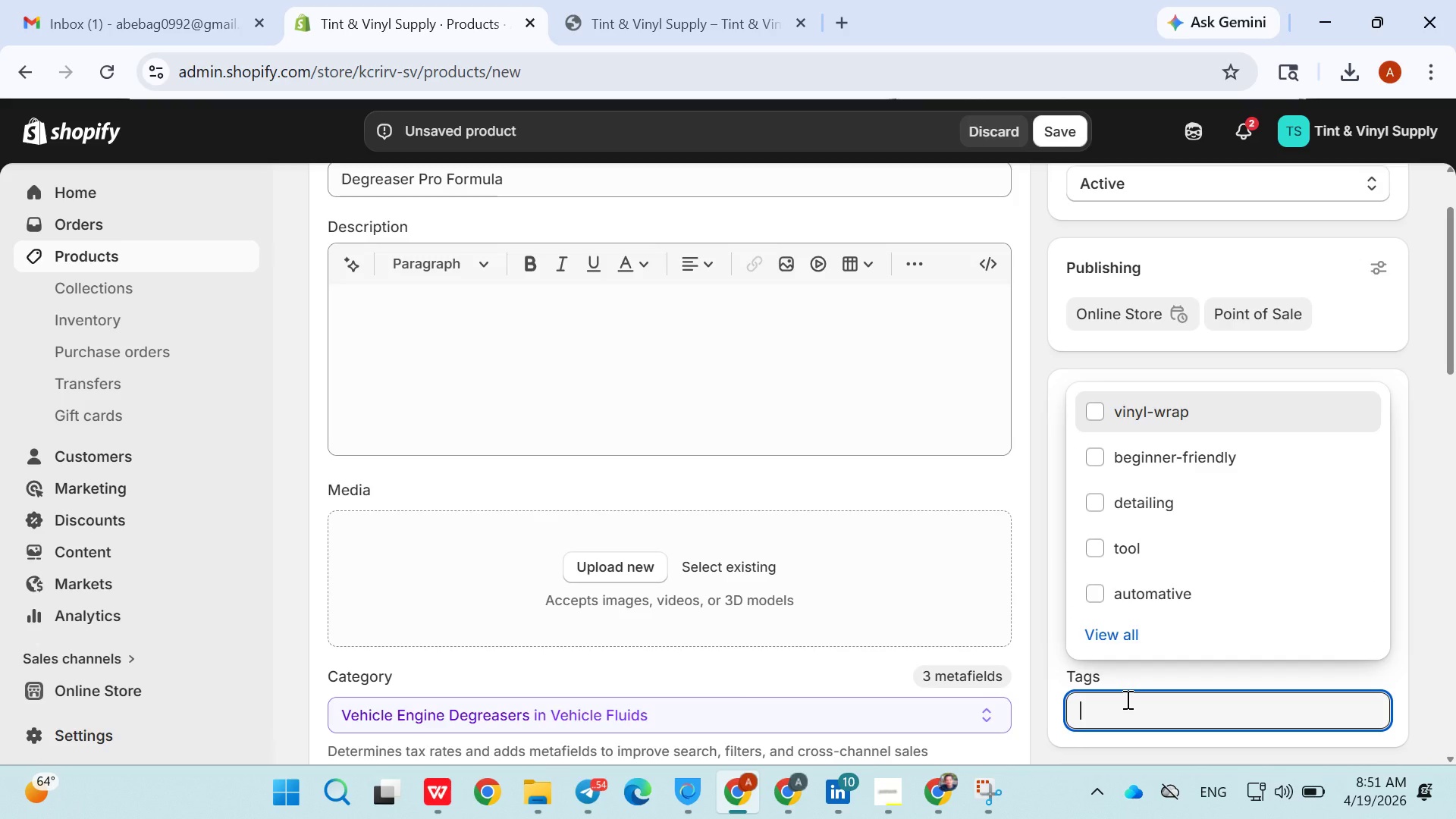 
triple_click([1126, 699])
 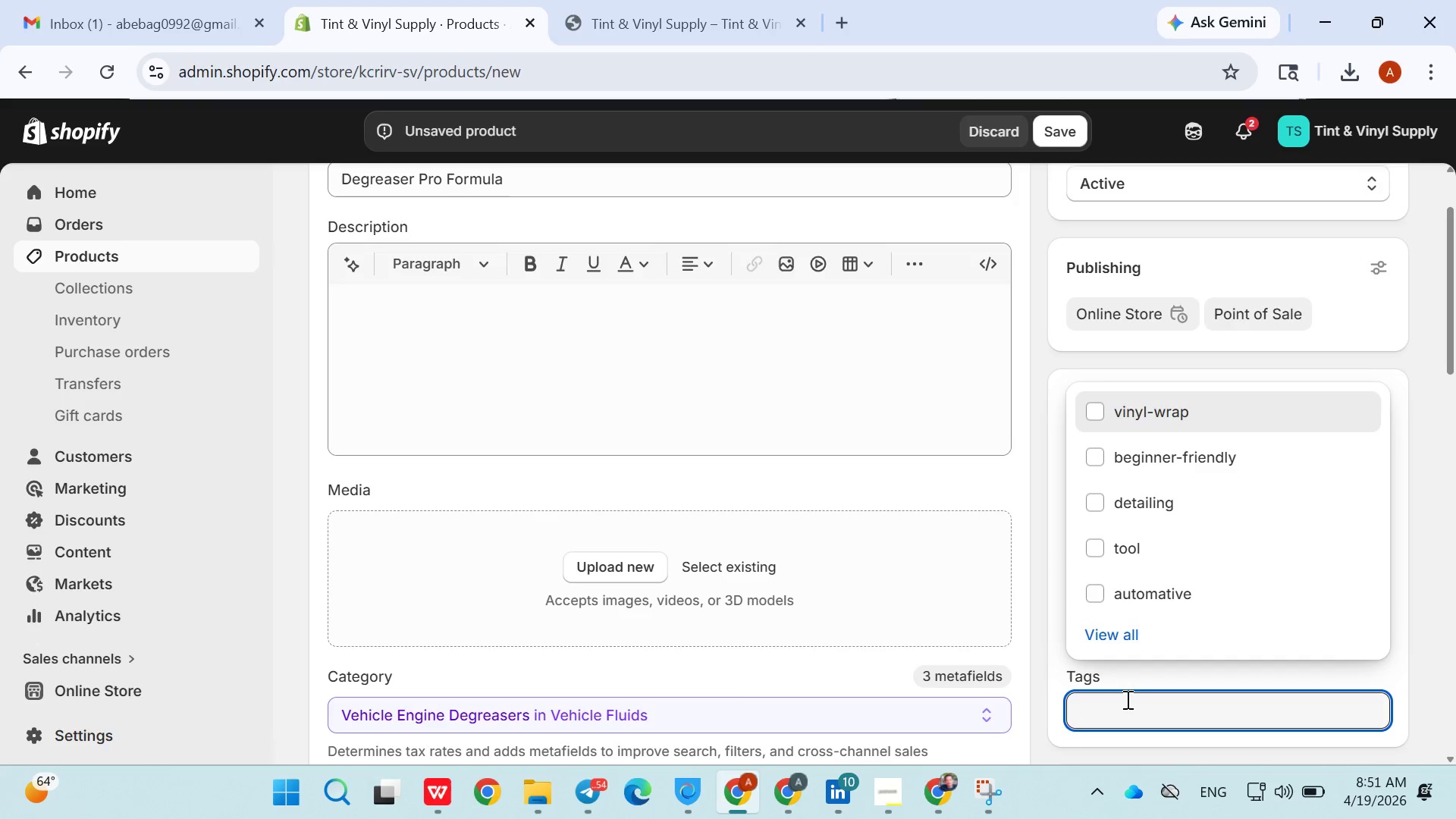 
triple_click([1126, 699])
 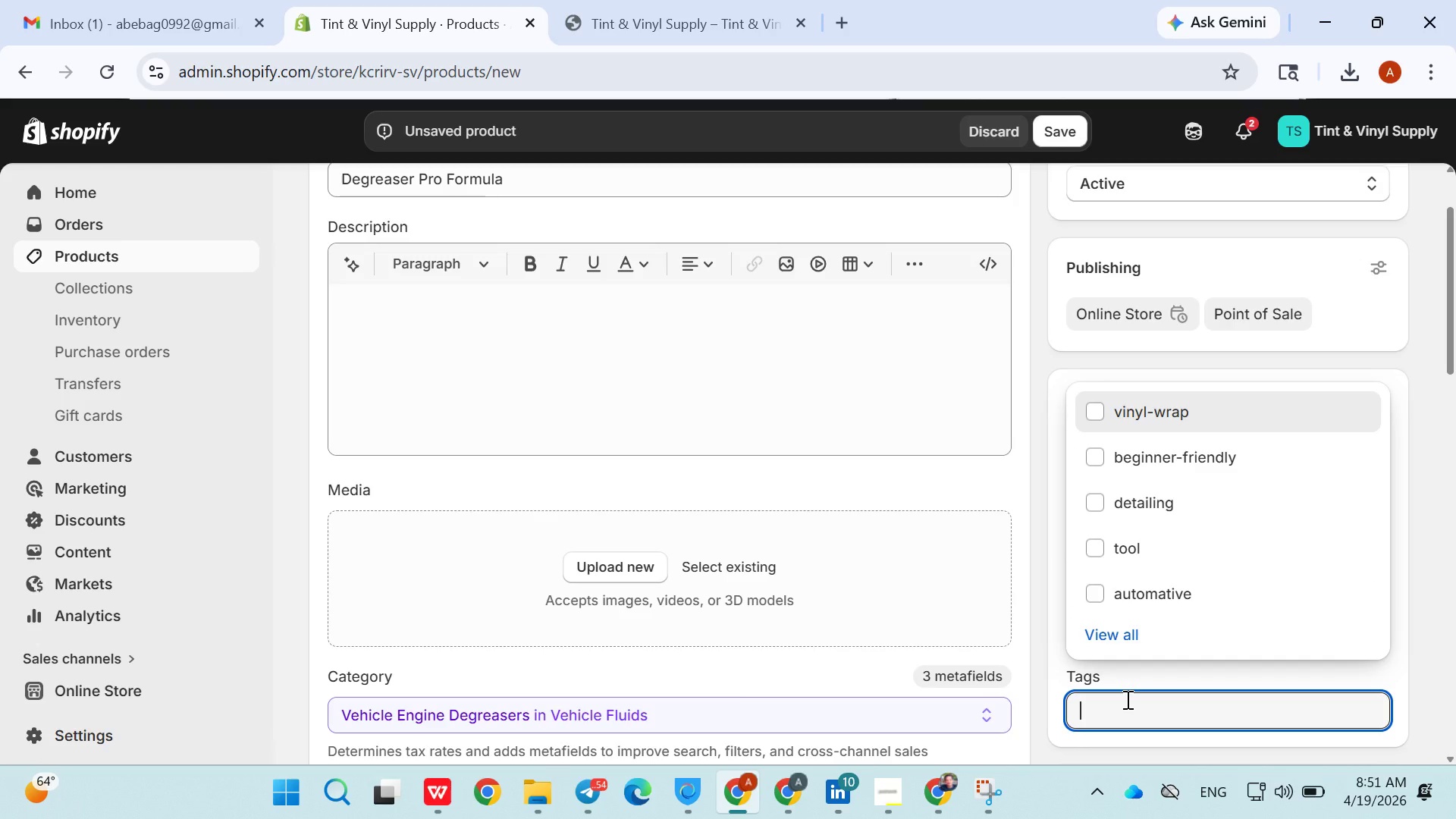 
triple_click([1126, 699])
 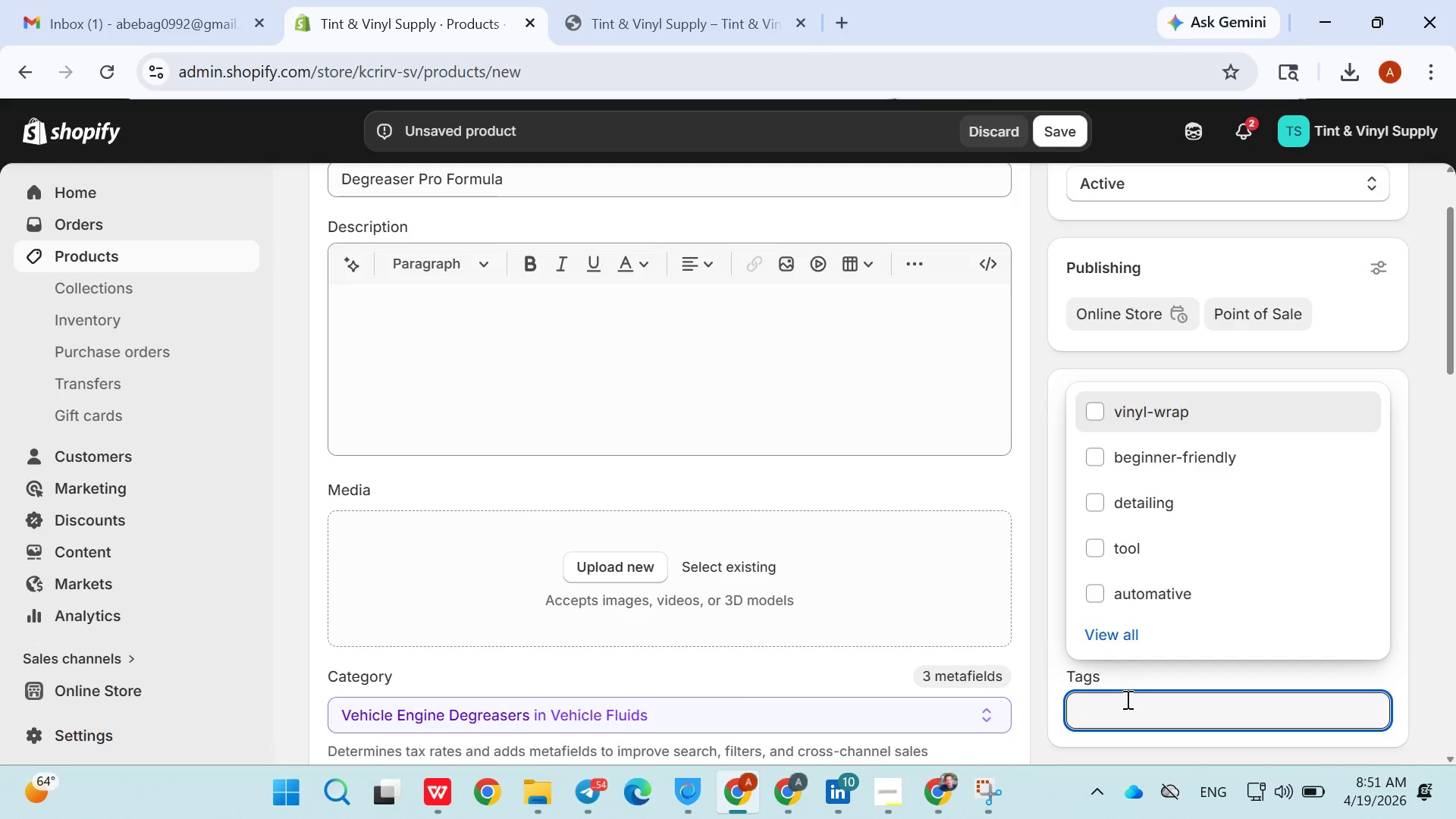 
triple_click([1126, 699])
 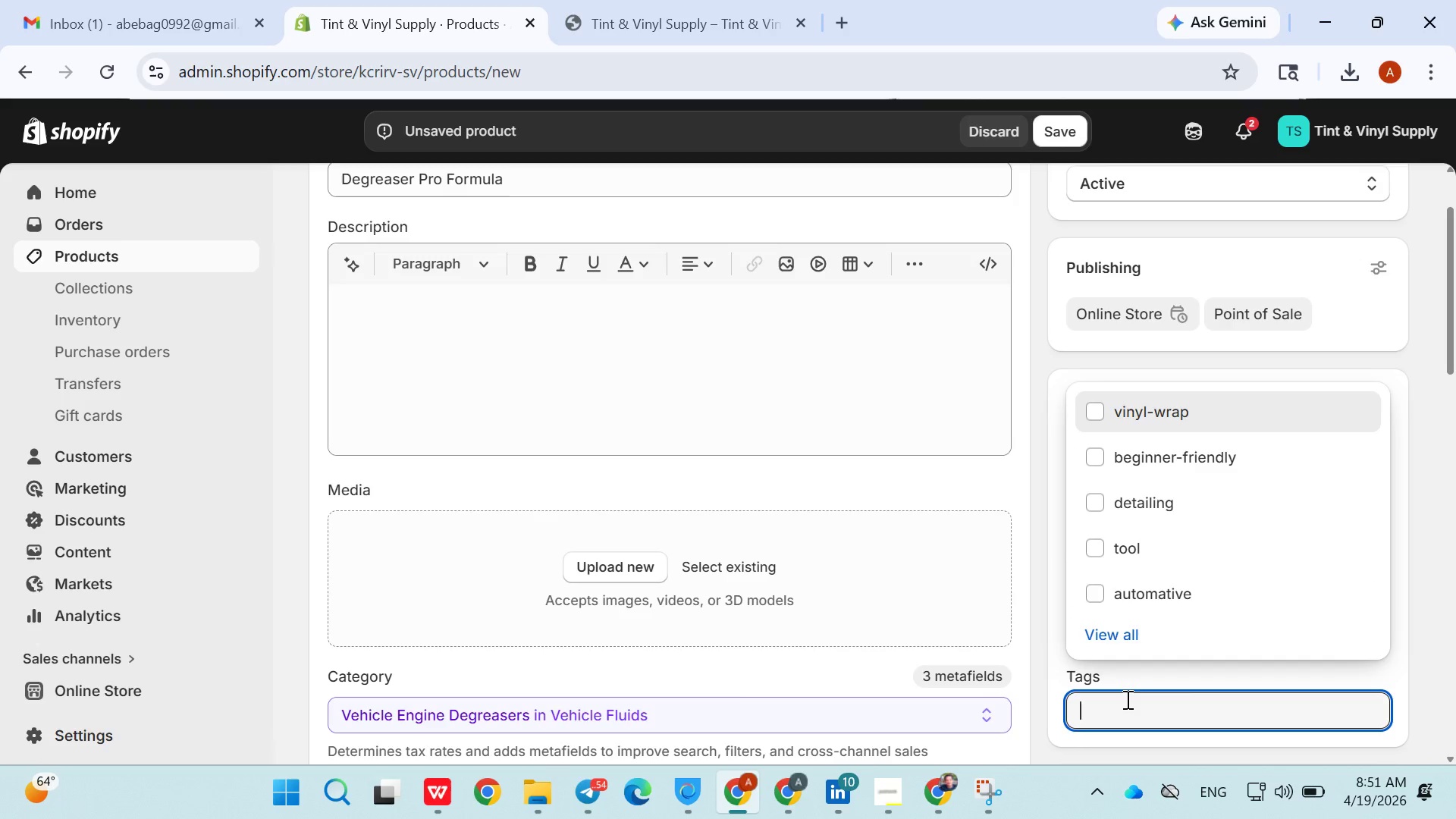 
triple_click([1126, 699])
 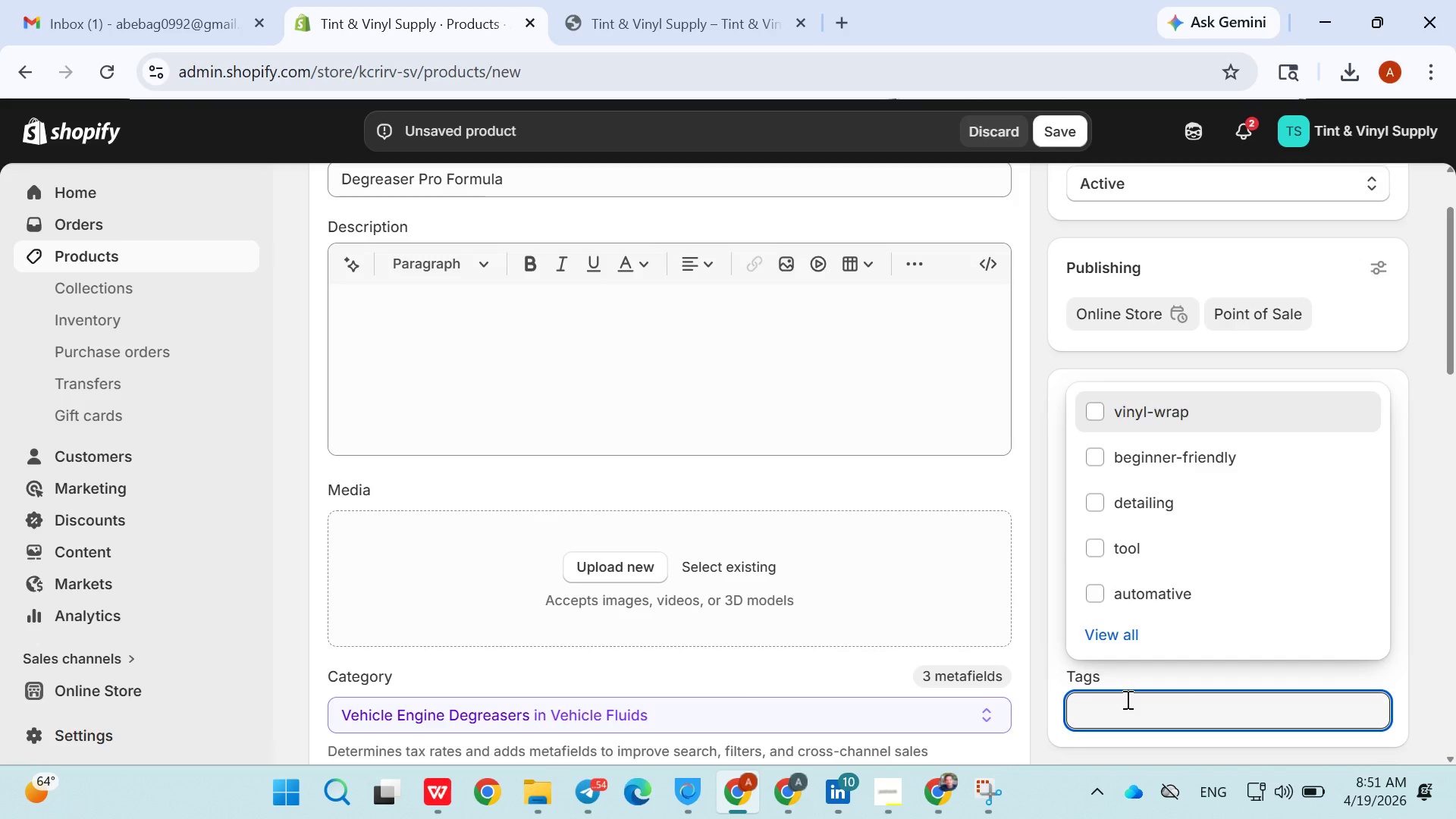 
triple_click([1126, 699])
 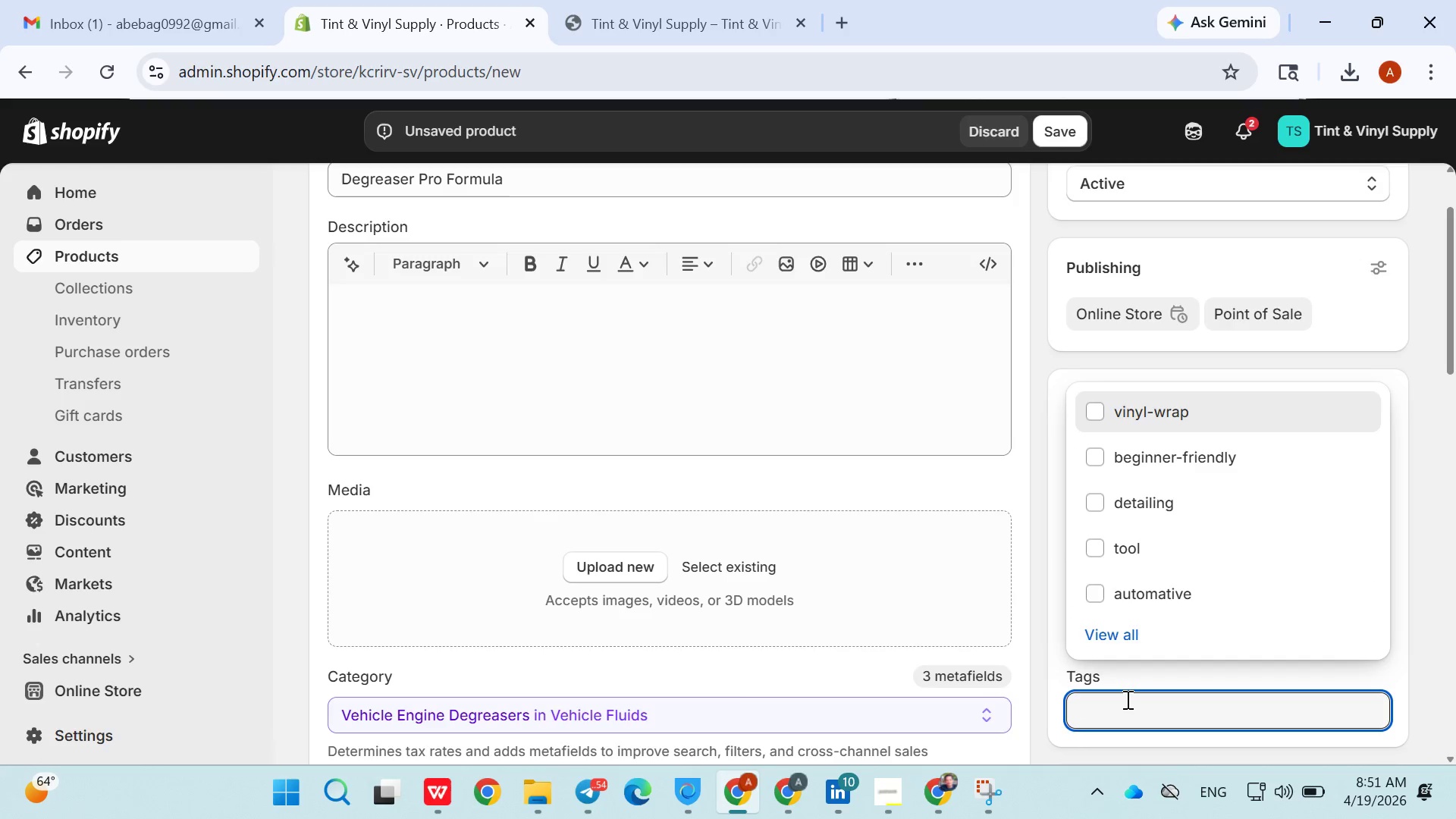 
triple_click([1126, 699])
 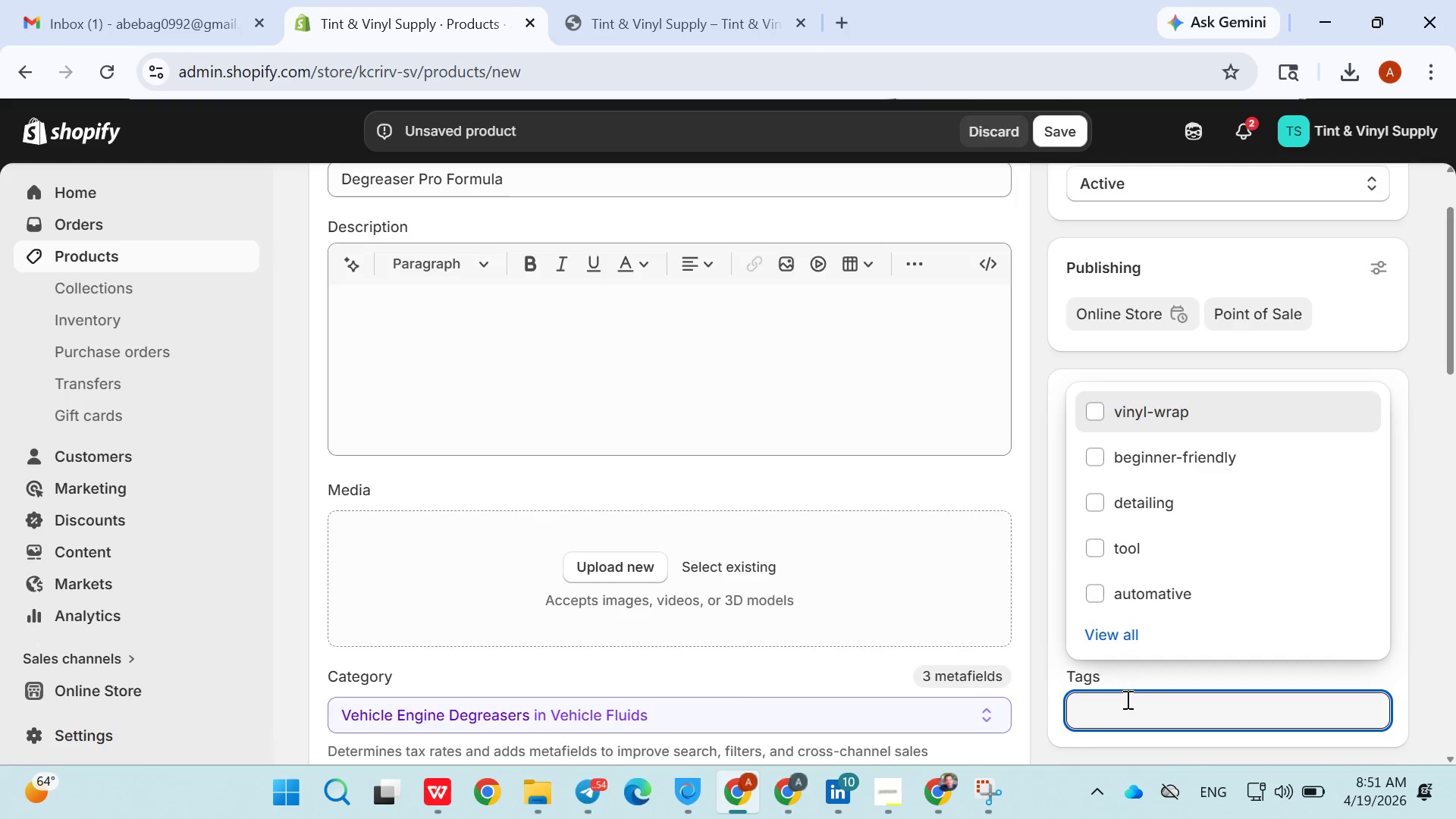 
triple_click([1126, 699])
 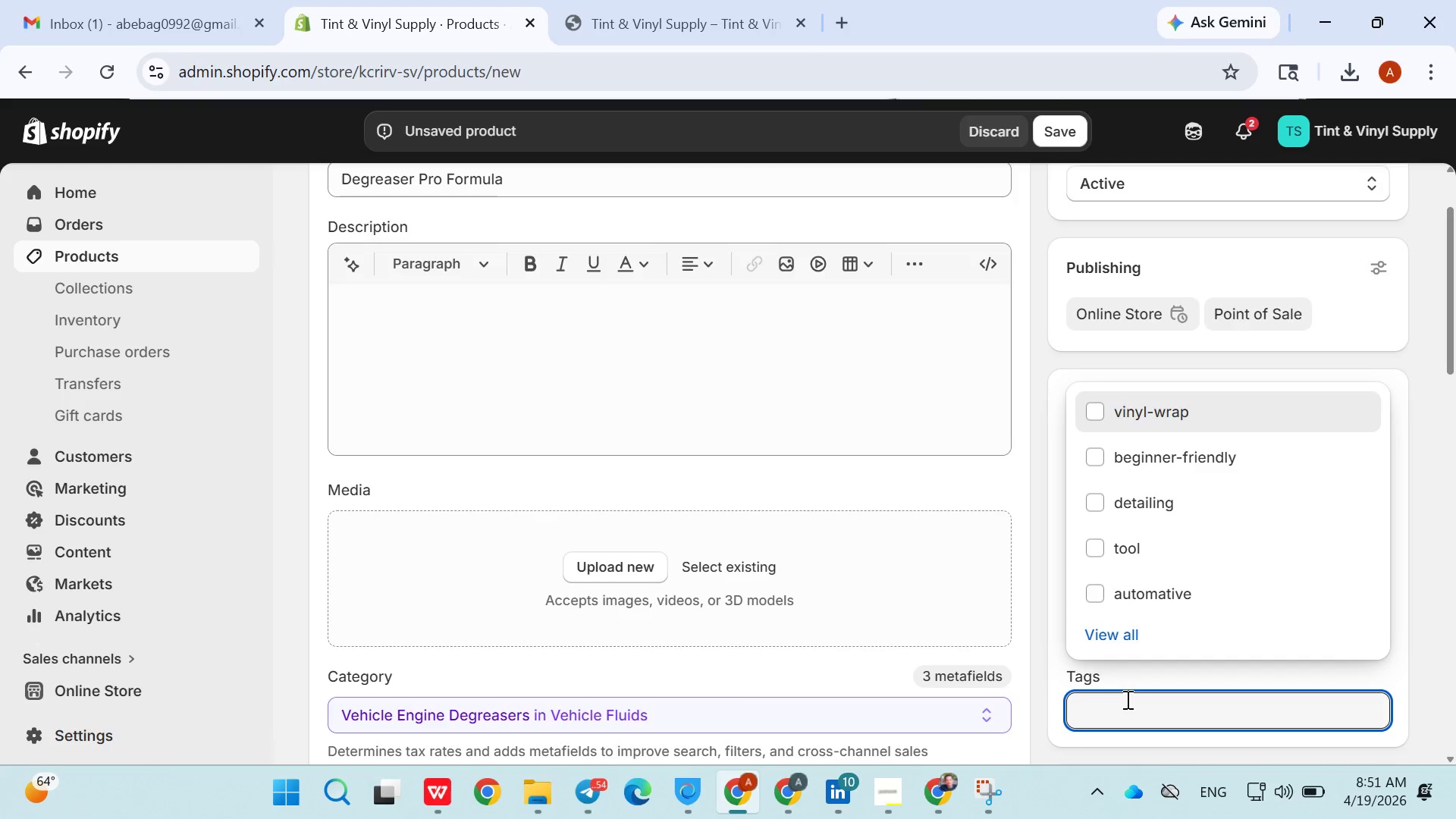 
triple_click([1126, 699])
 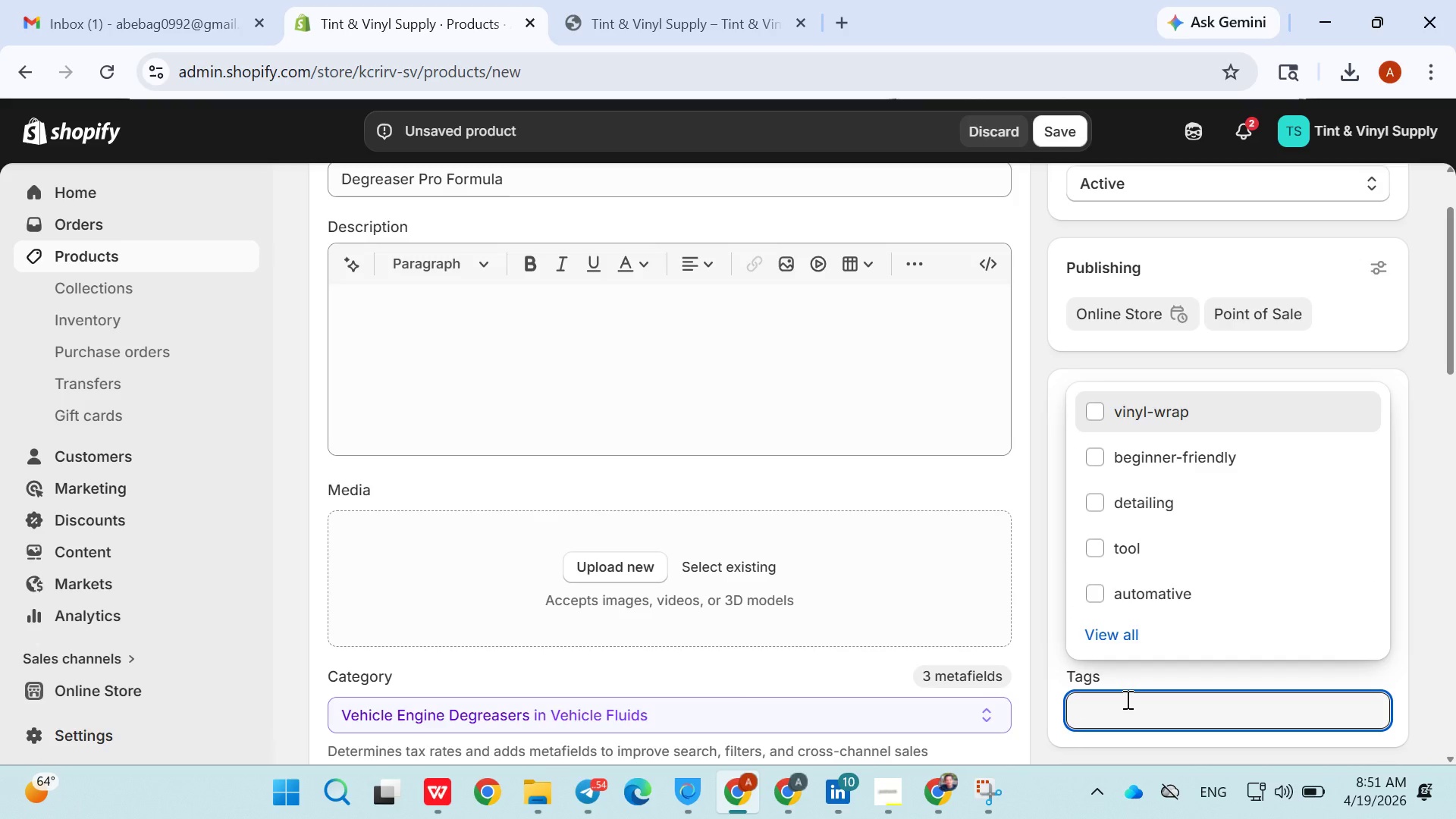 
triple_click([1126, 699])
 